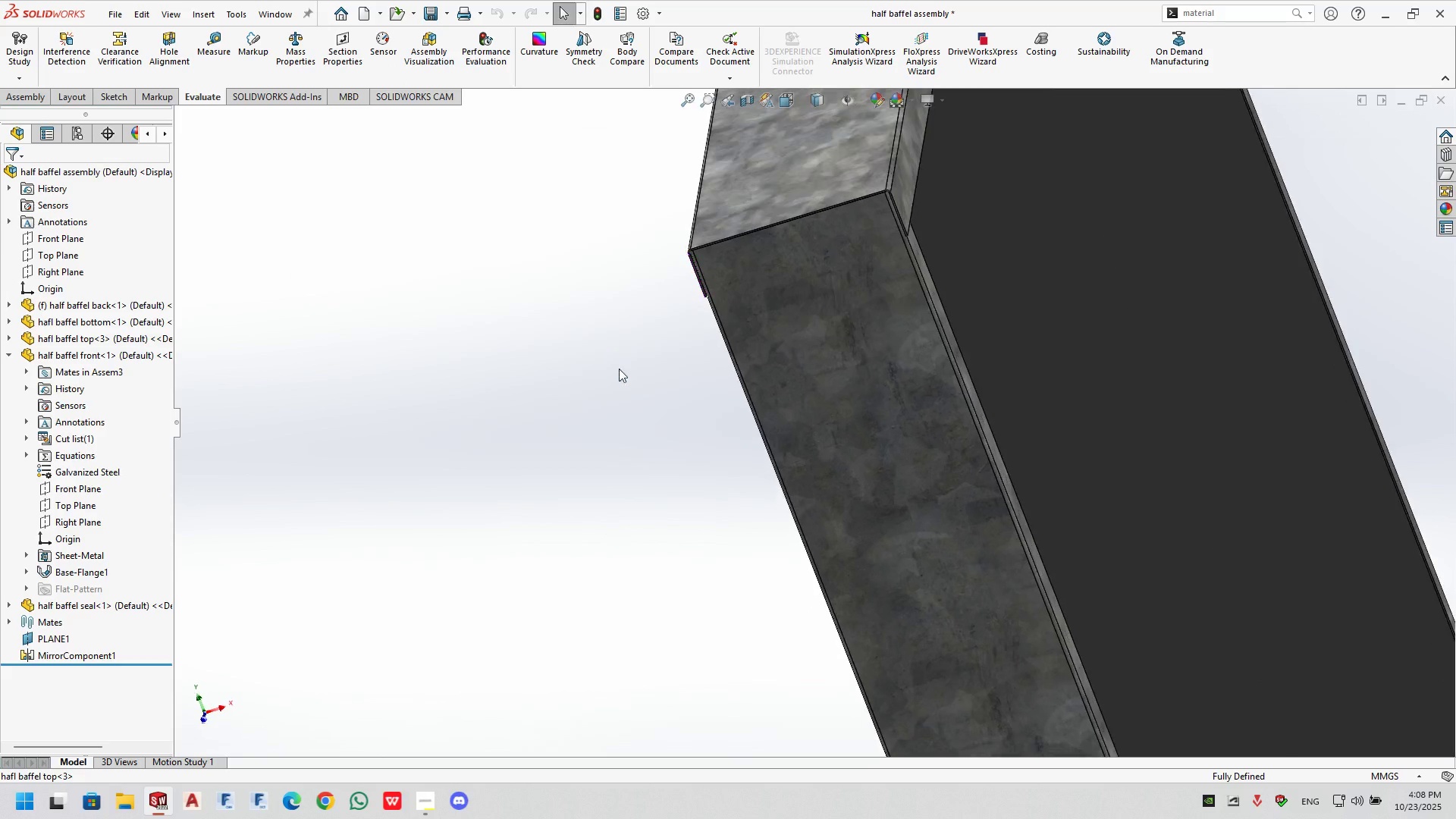 
key(Control+ControlLeft)
 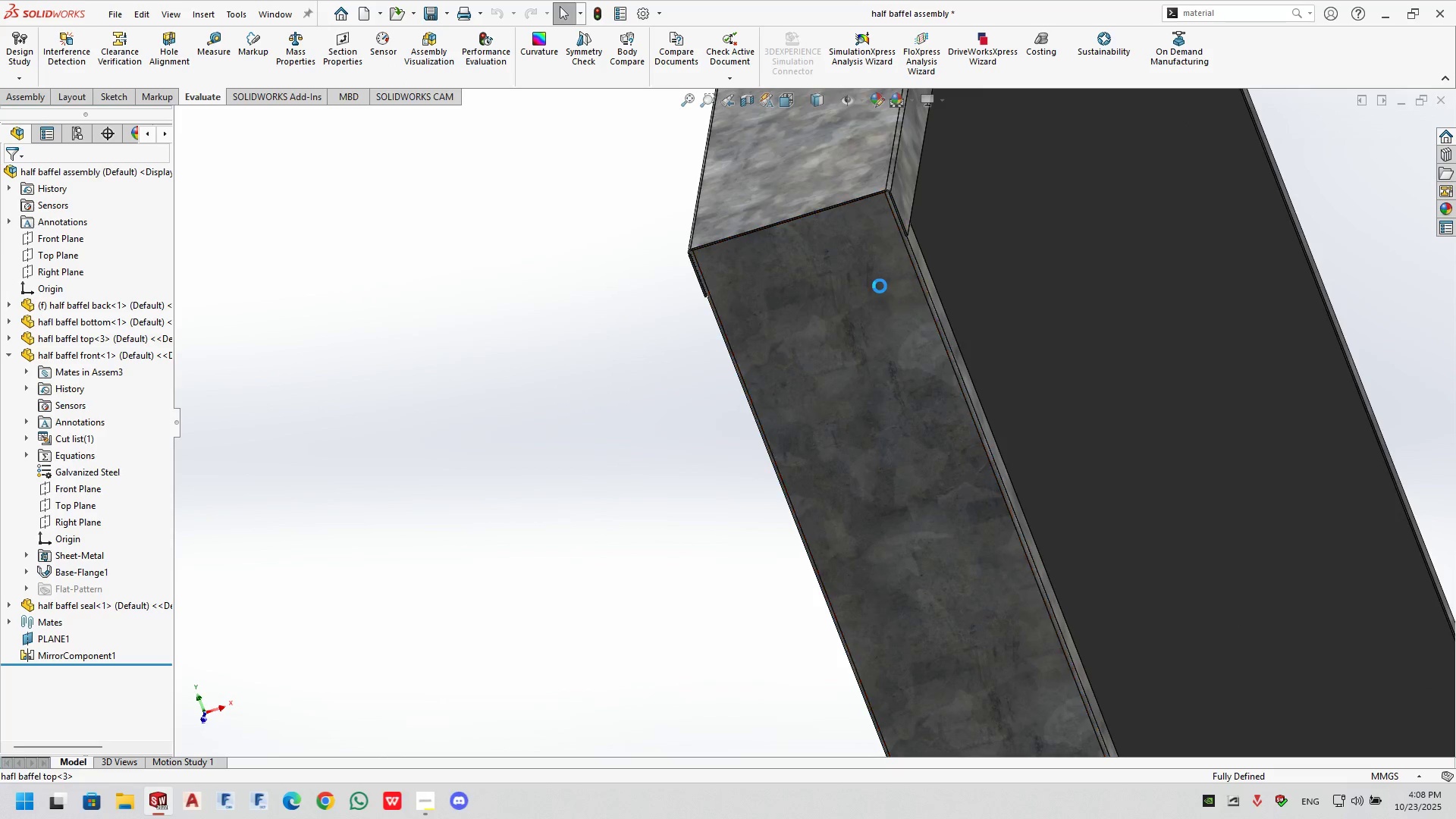 
key(Control+S)
 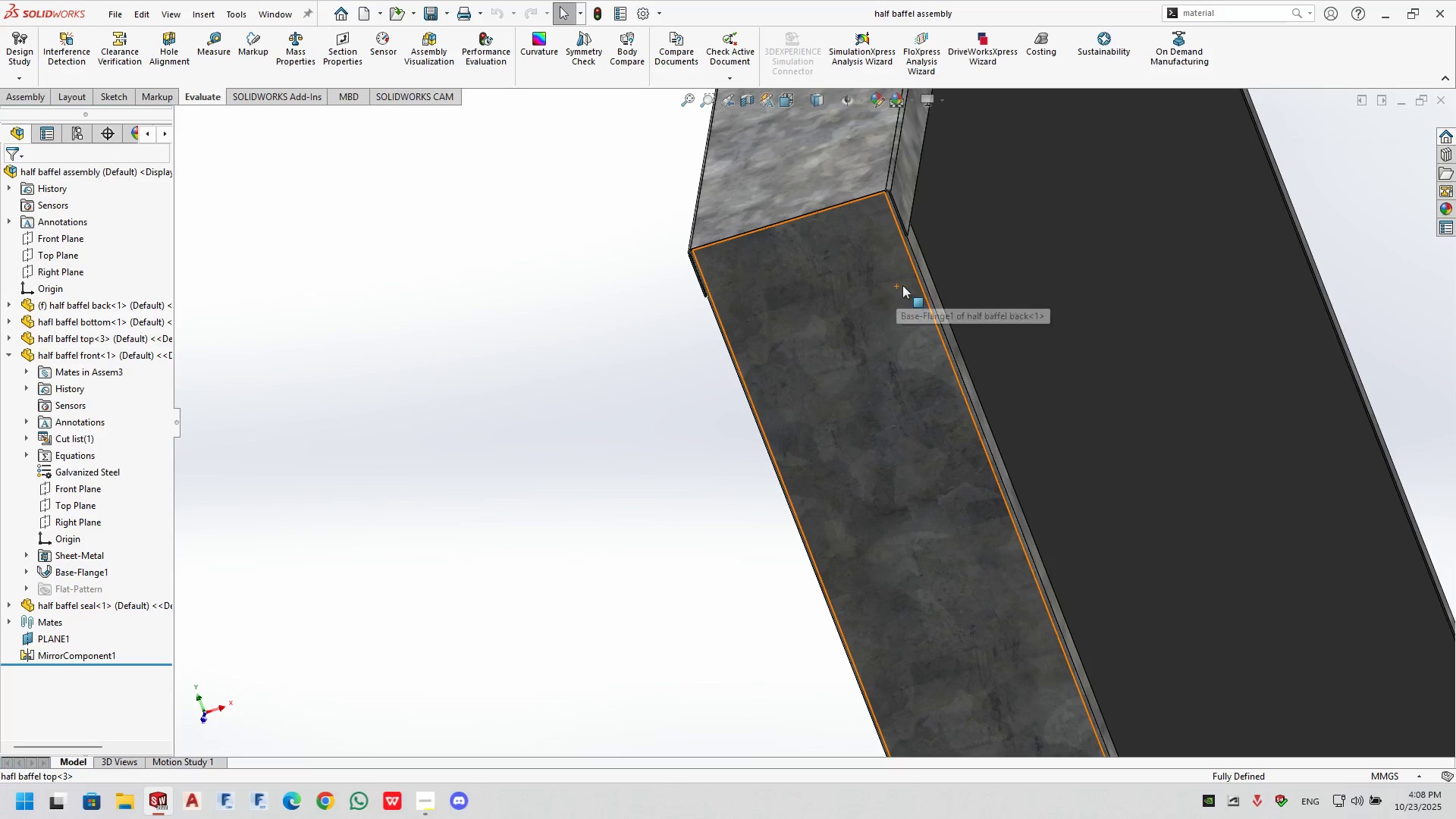 
scroll: coordinate [928, 300], scroll_direction: up, amount: 8.0
 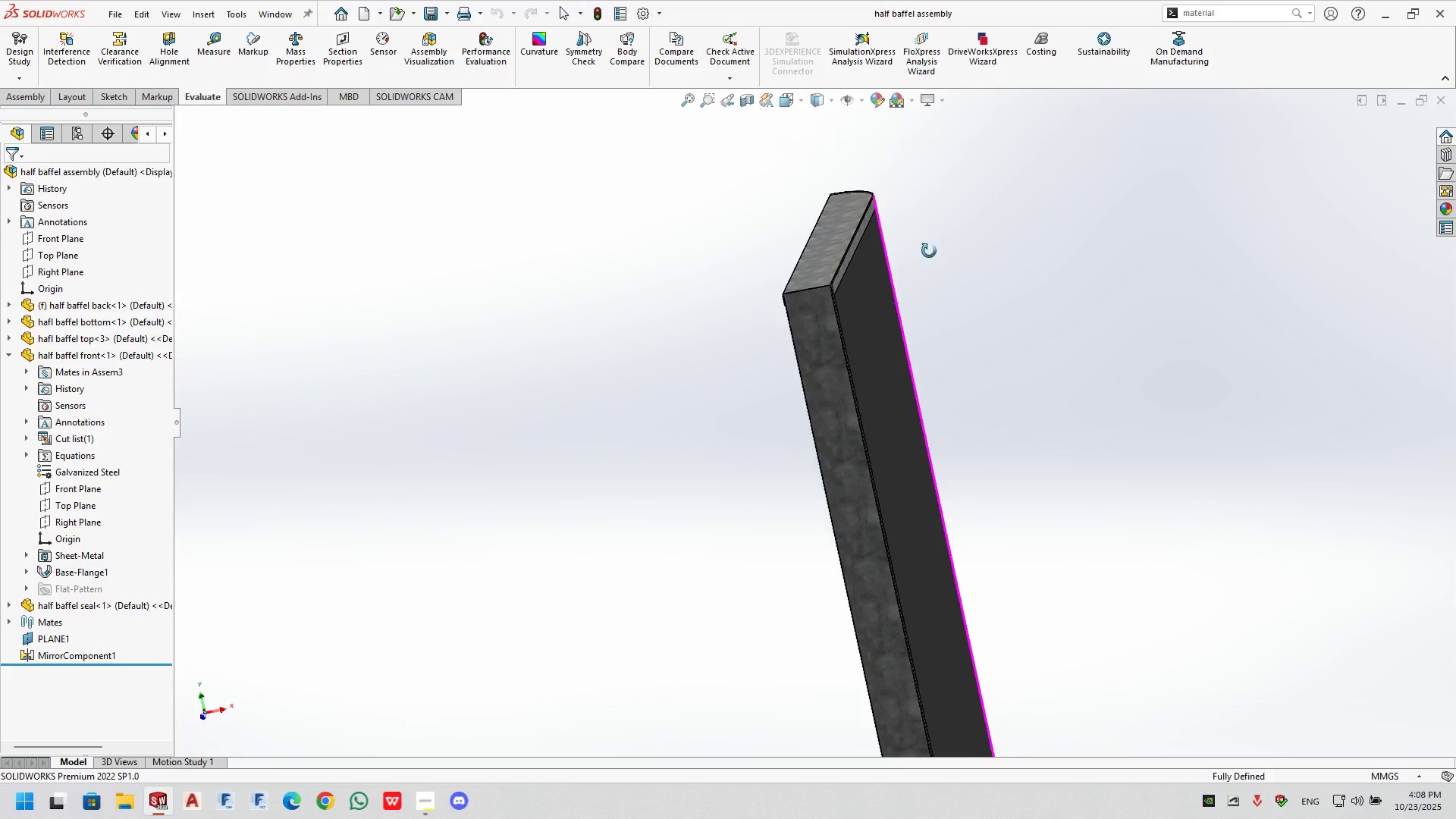 
scroll: coordinate [902, 447], scroll_direction: down, amount: 16.0
 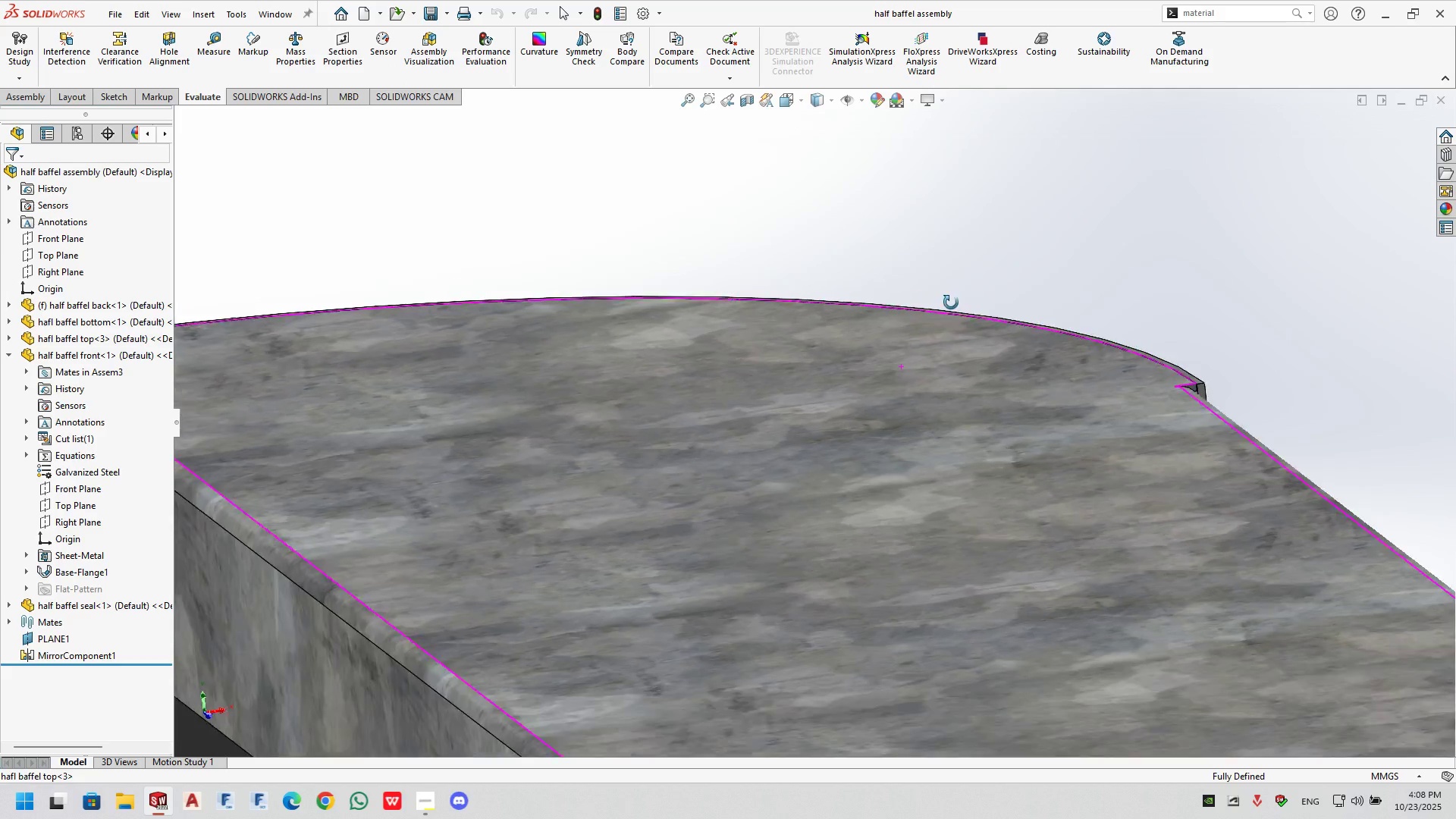 
scroll: coordinate [785, 494], scroll_direction: up, amount: 6.0
 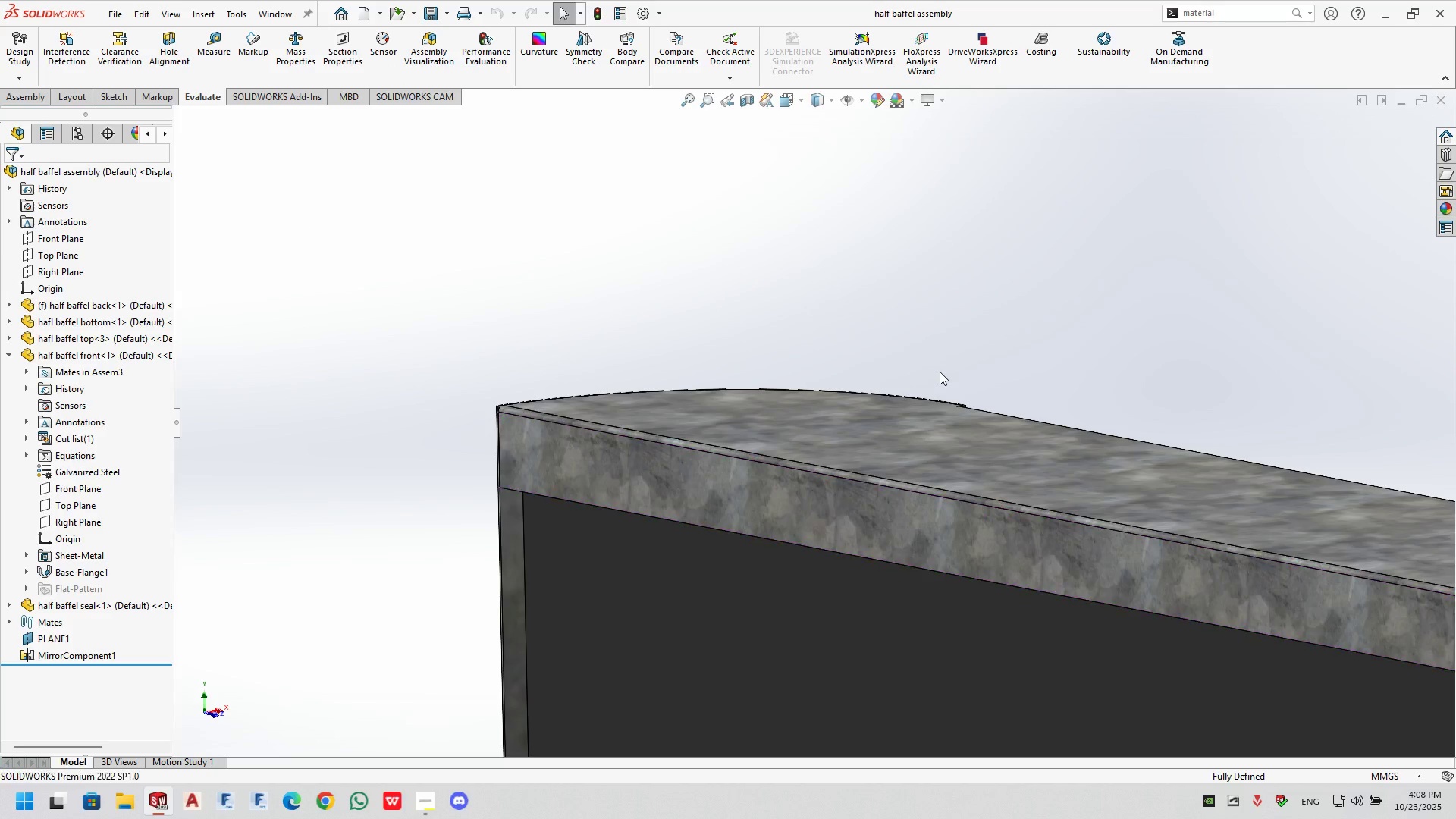 
double_click([940, 372])
 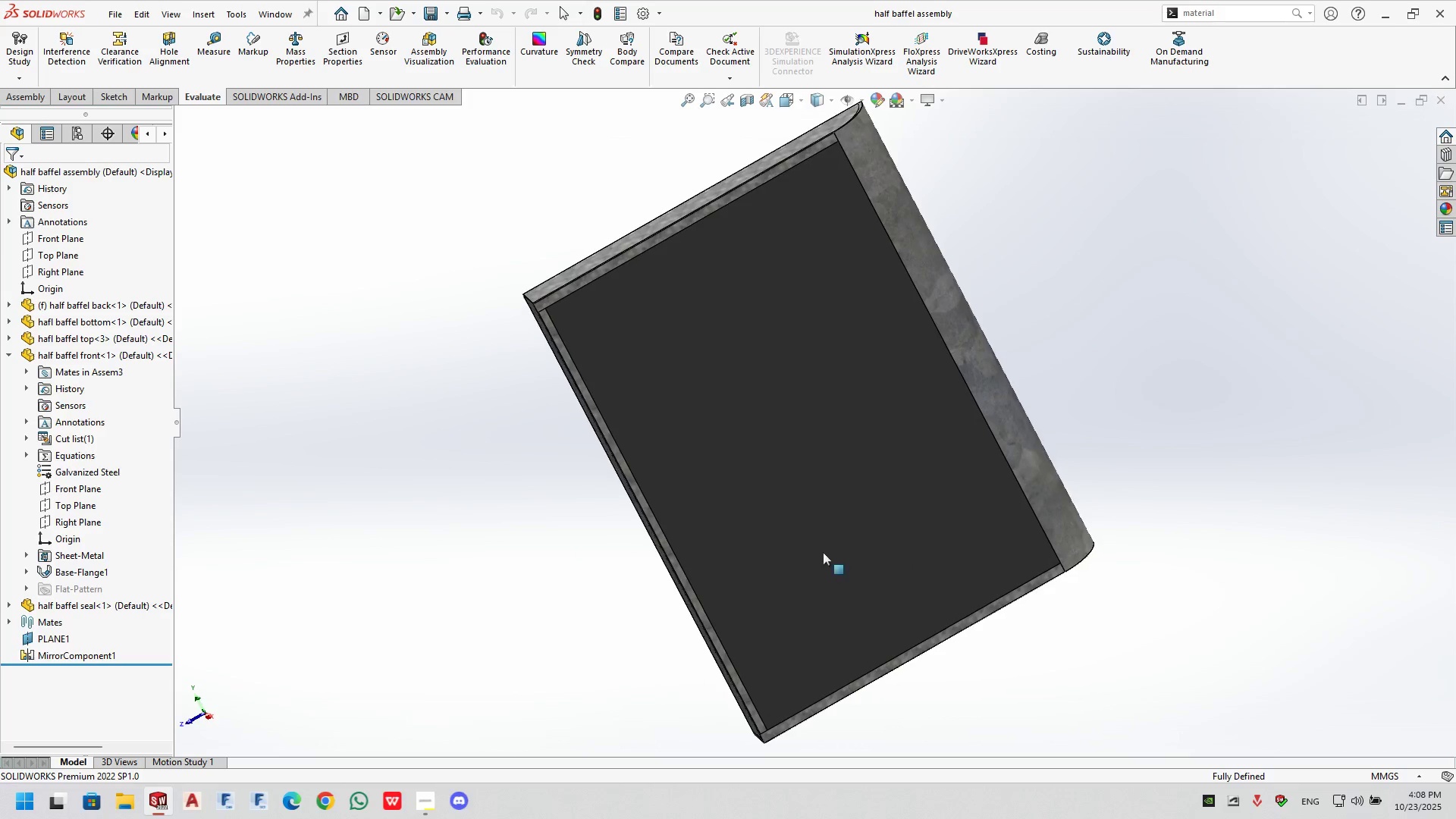 
key(Control+Tab)
 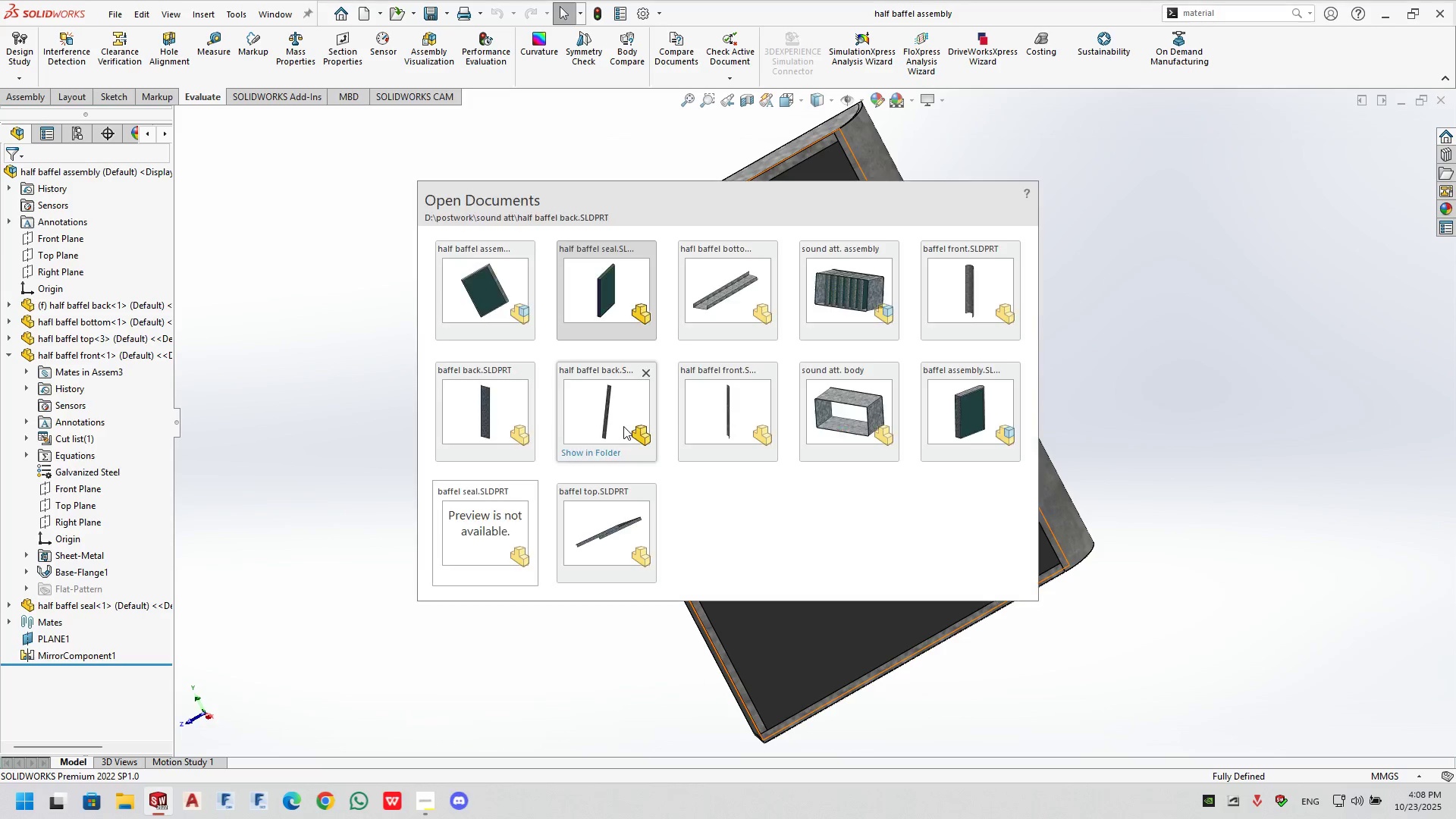 
key(Control+Tab)
 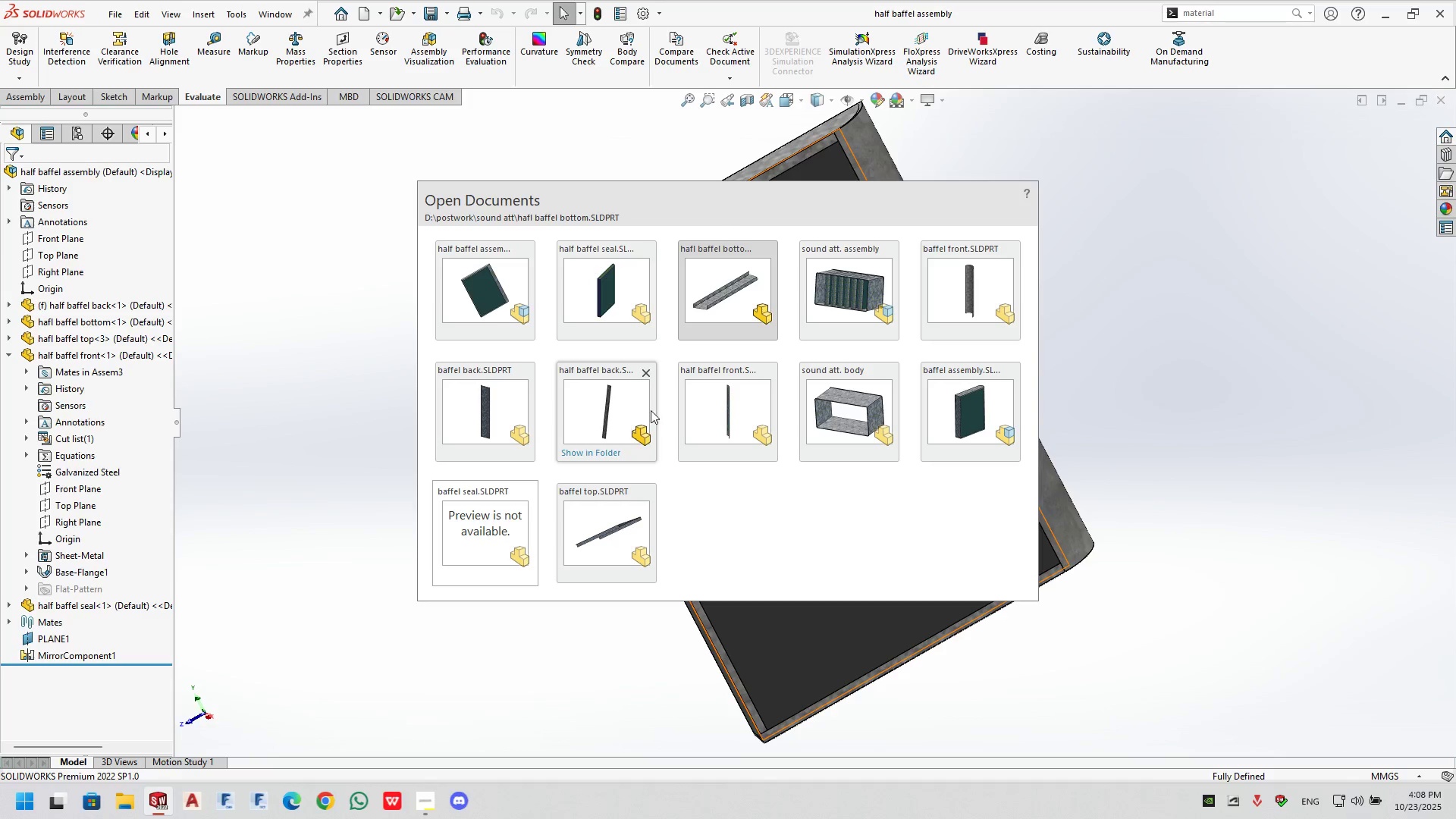 
key(Control+Tab)
 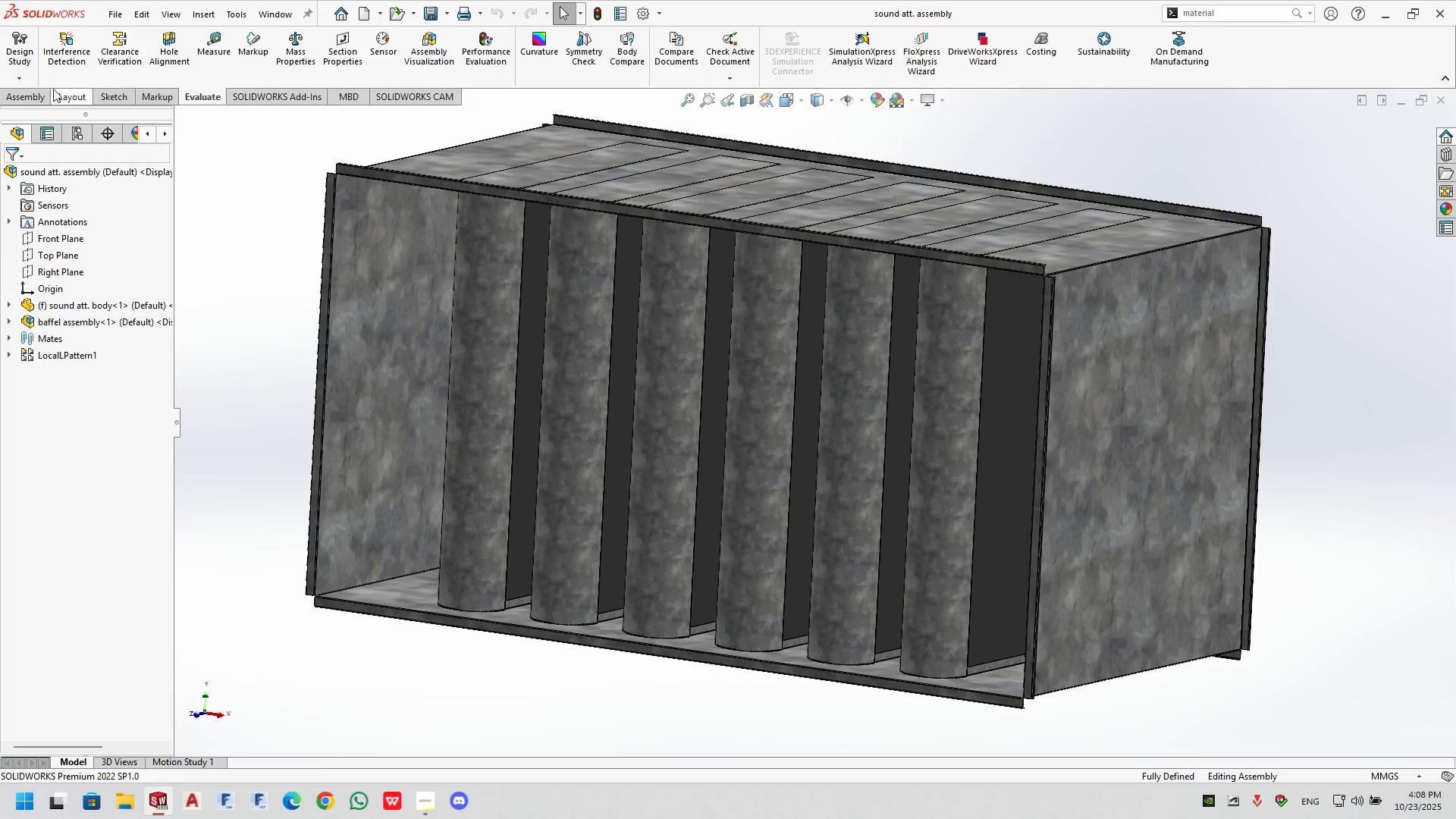 
double_click([86, 55])
 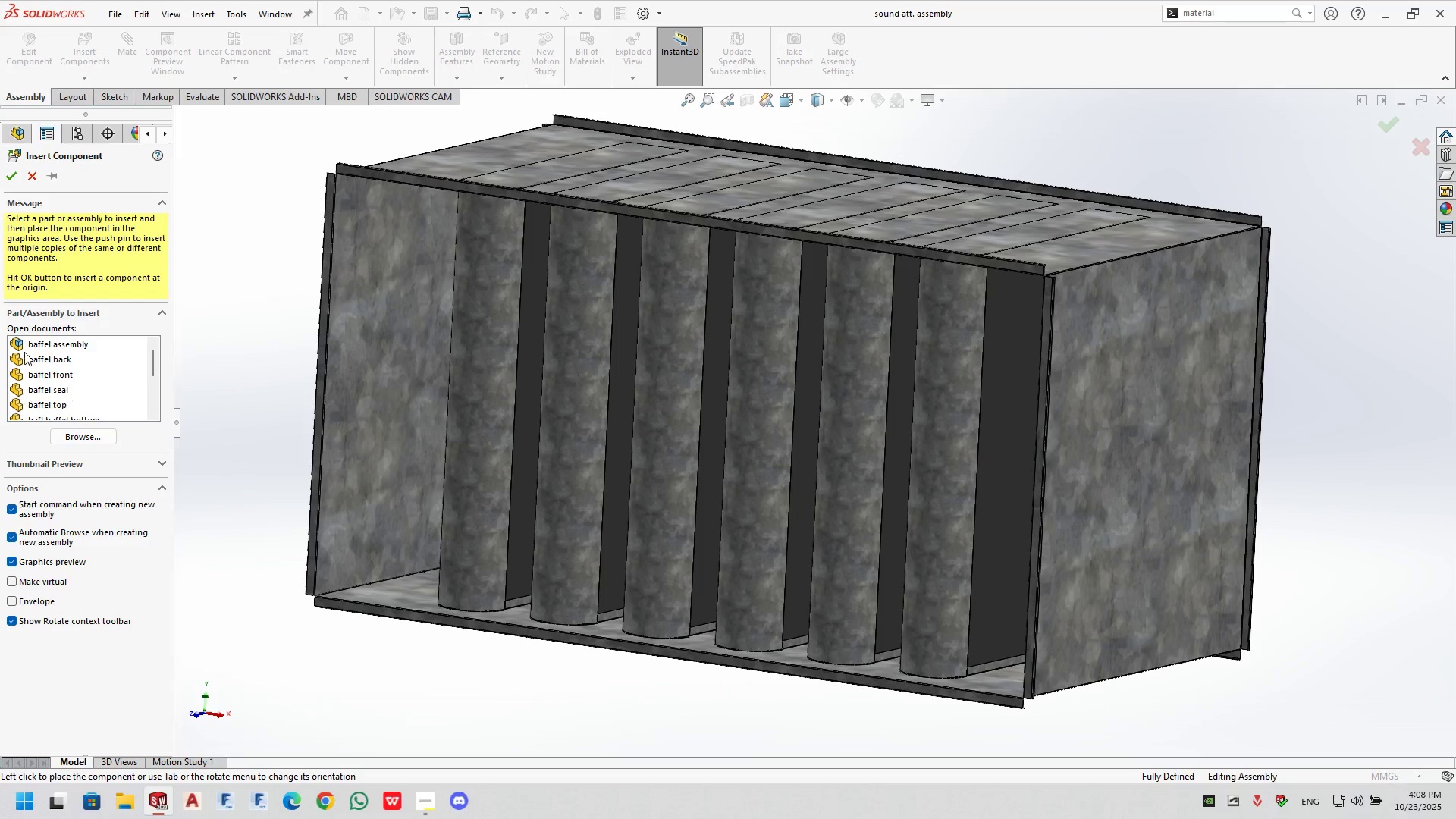 
scroll: coordinate [56, 357], scroll_direction: down, amount: 7.0
 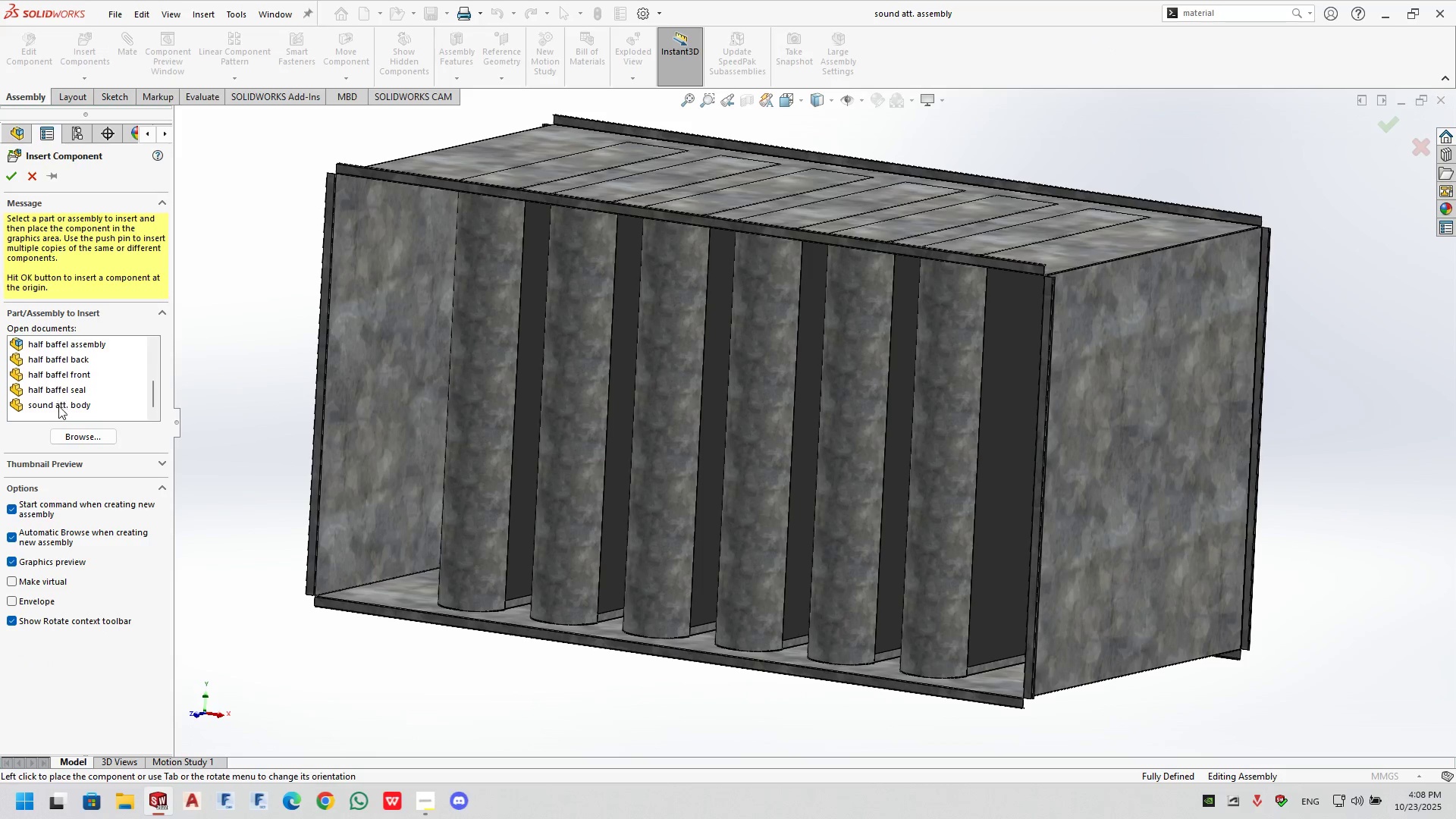 
scroll: coordinate [58, 406], scroll_direction: up, amount: 7.0
 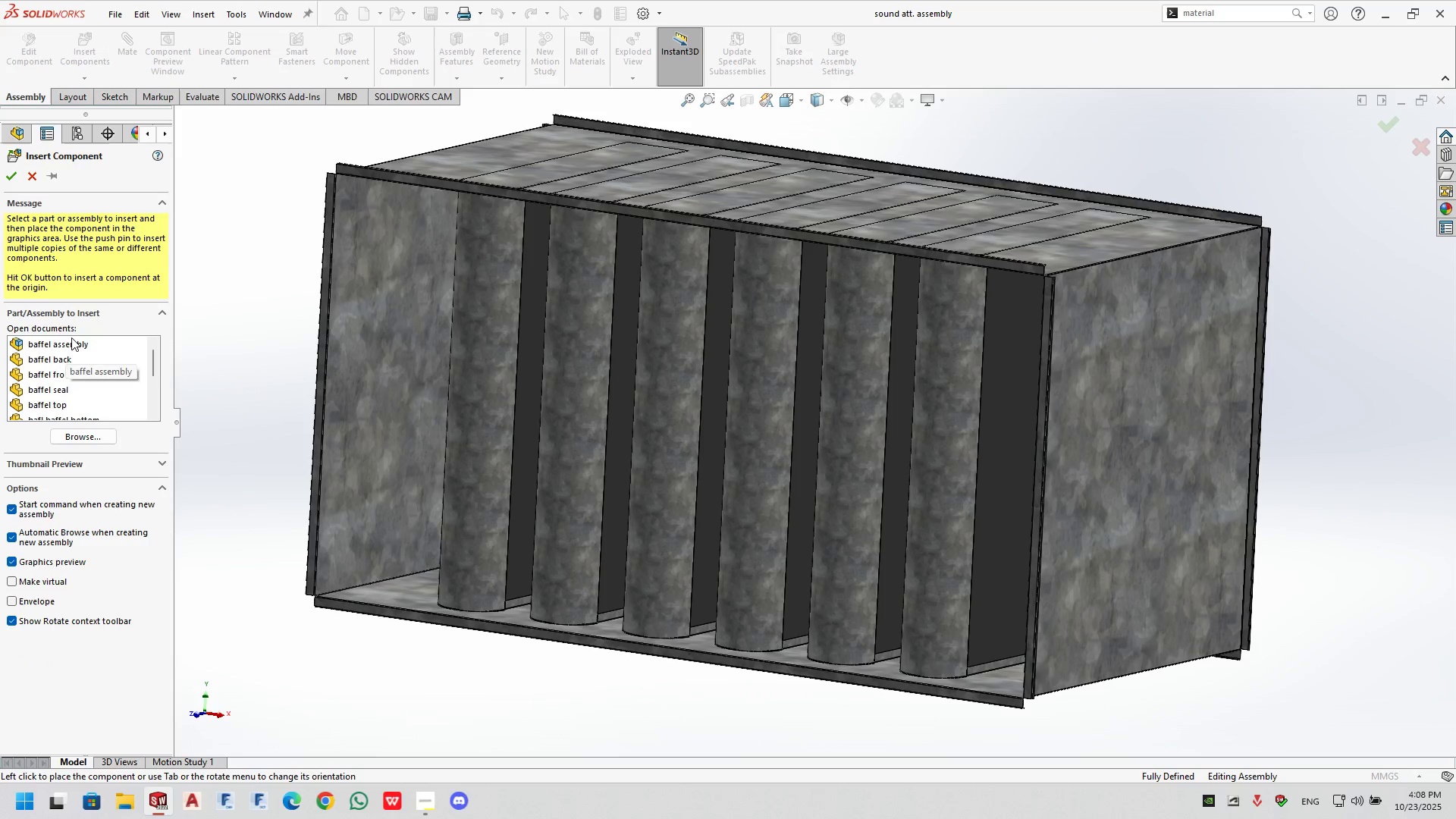 
scroll: coordinate [66, 388], scroll_direction: down, amount: 2.0
 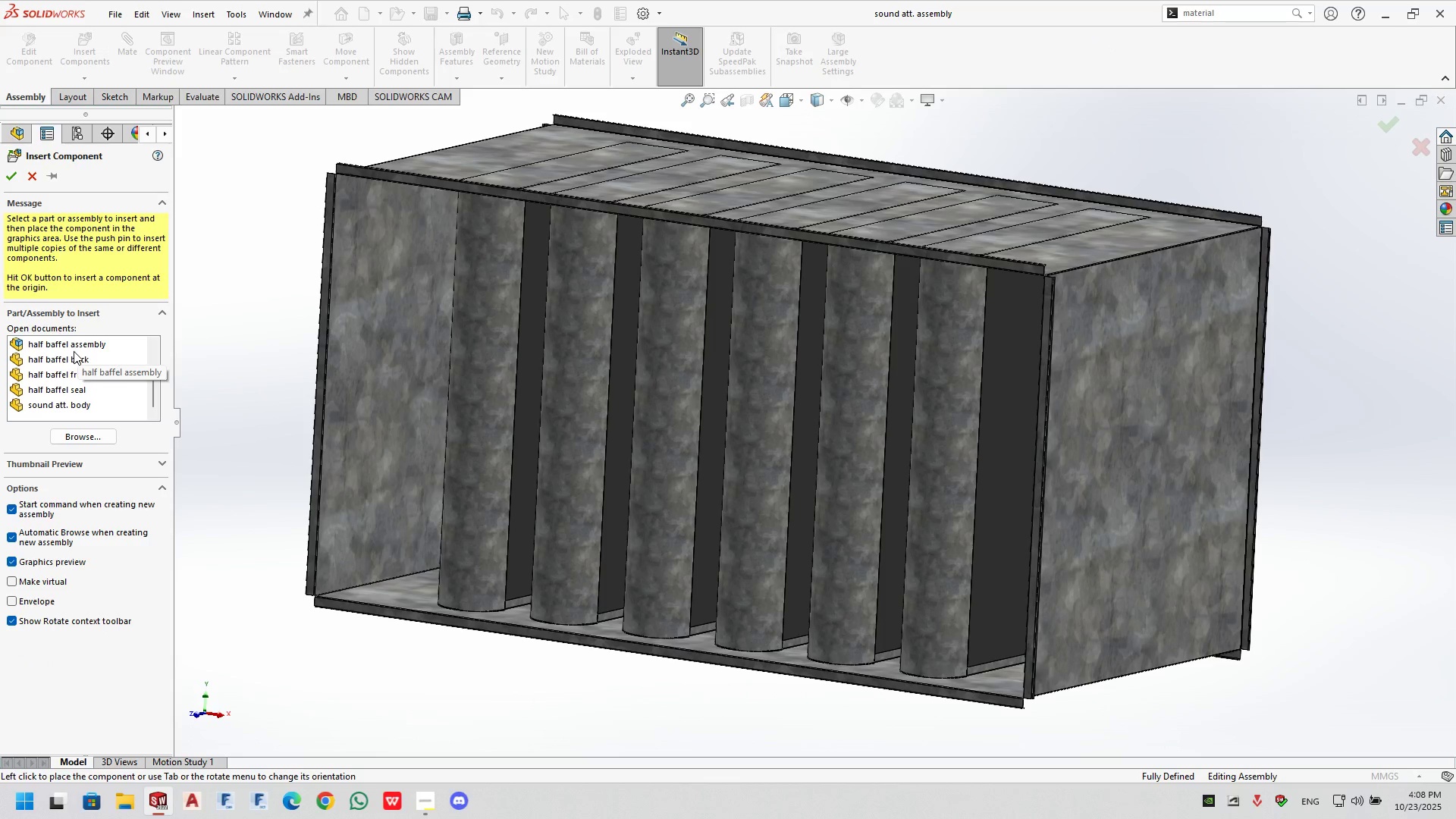 
left_click([74, 347])
 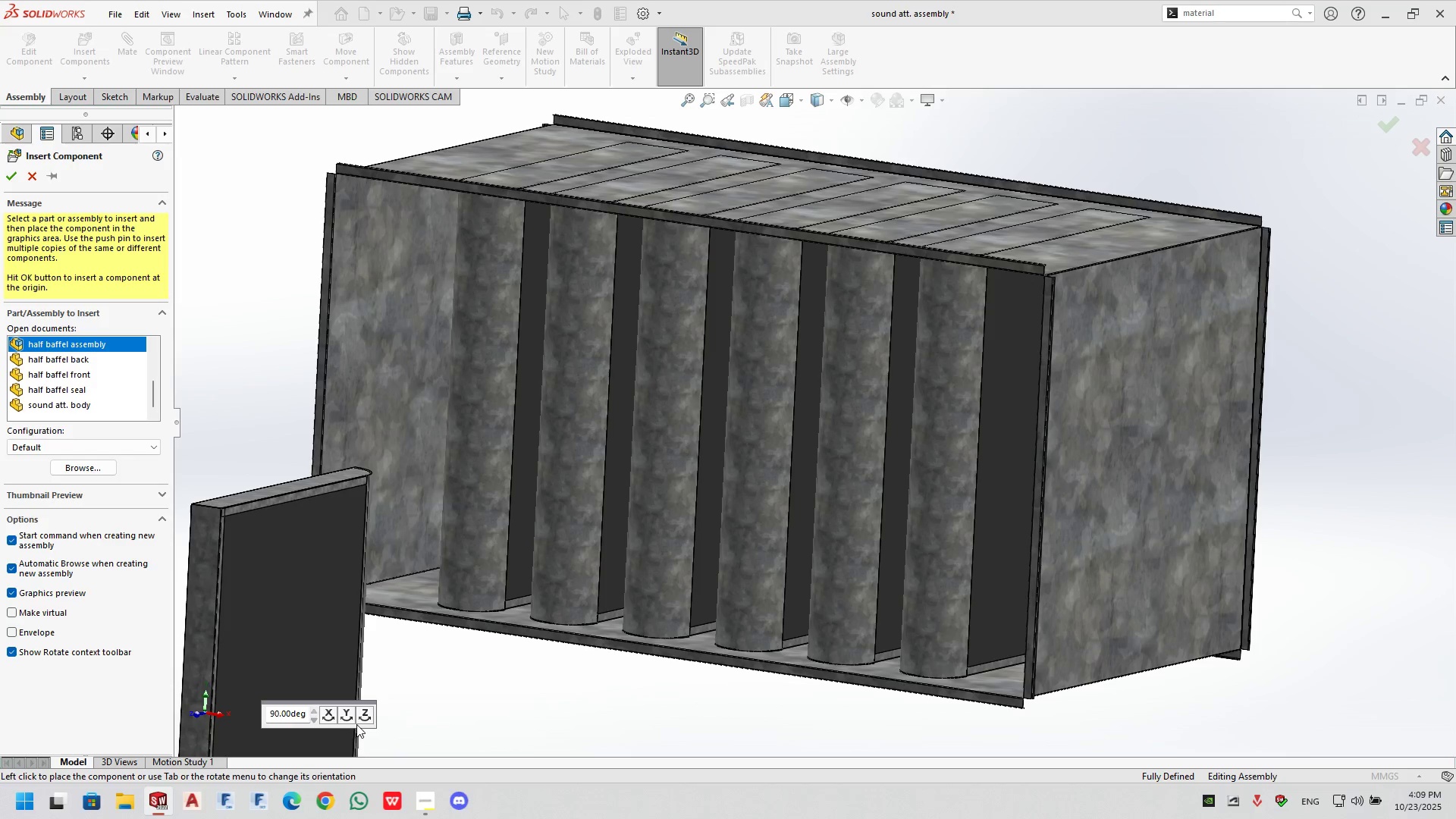 
left_click([347, 714])
 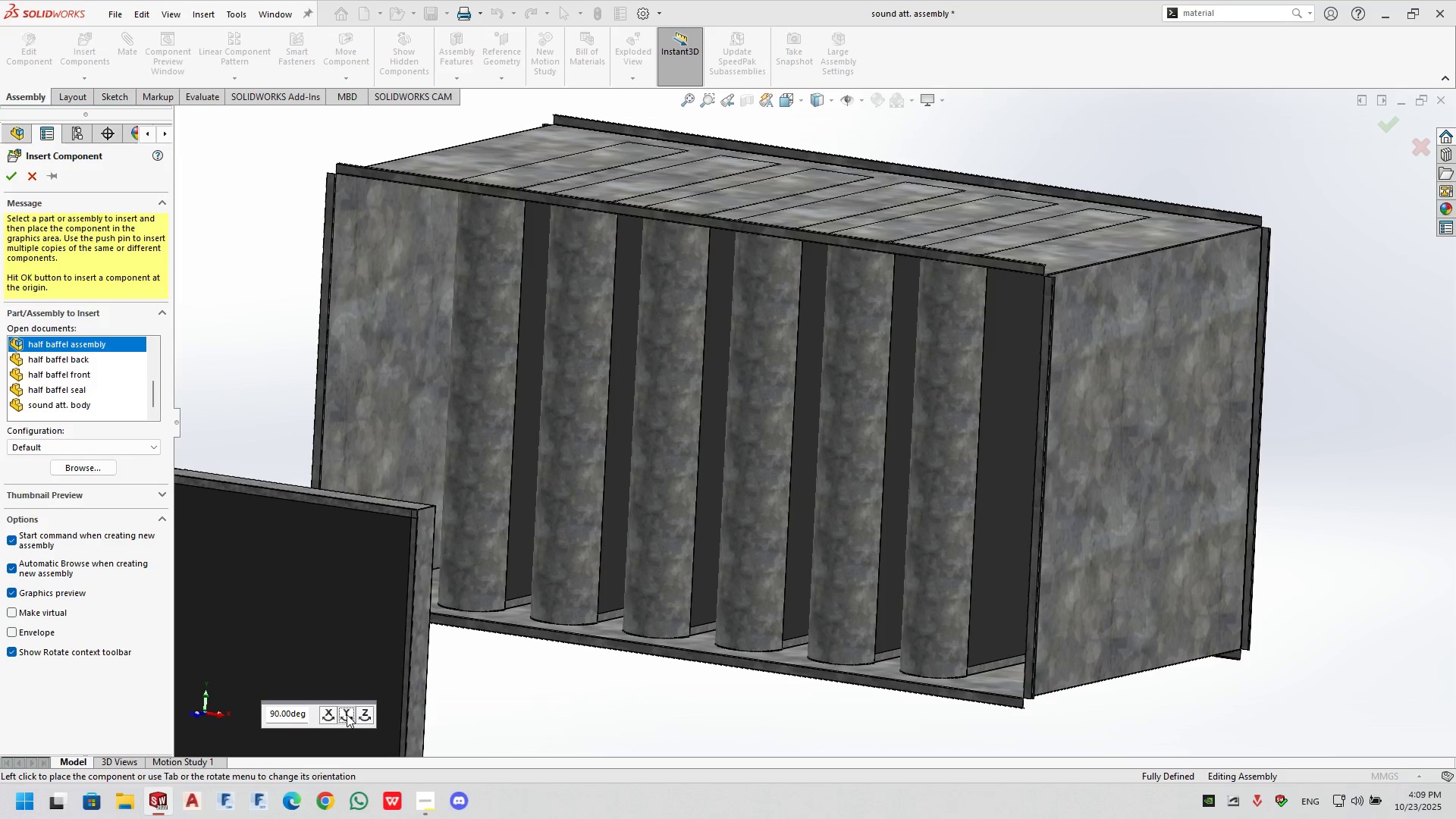 
left_click([347, 714])
 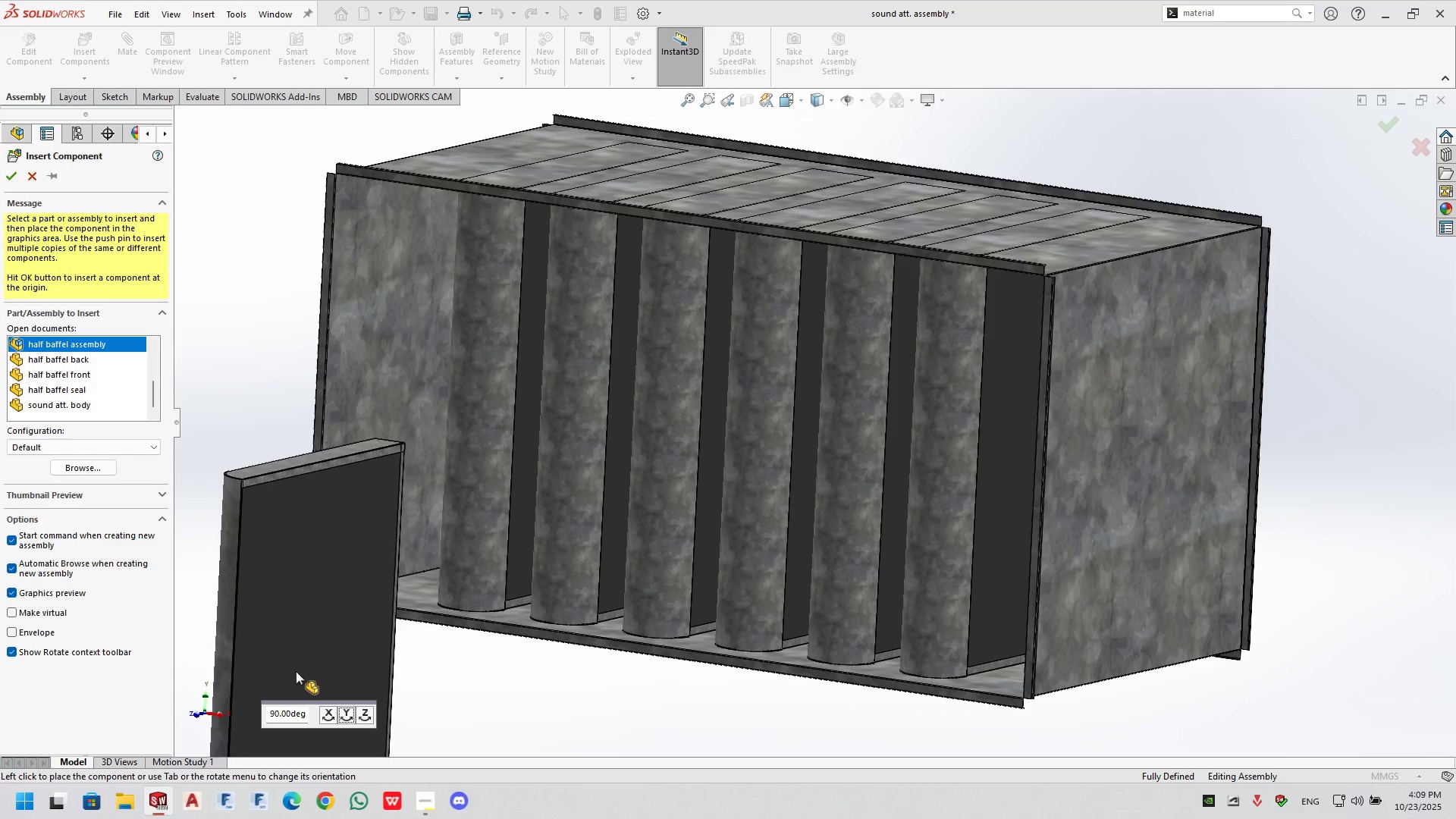 
left_click([291, 674])
 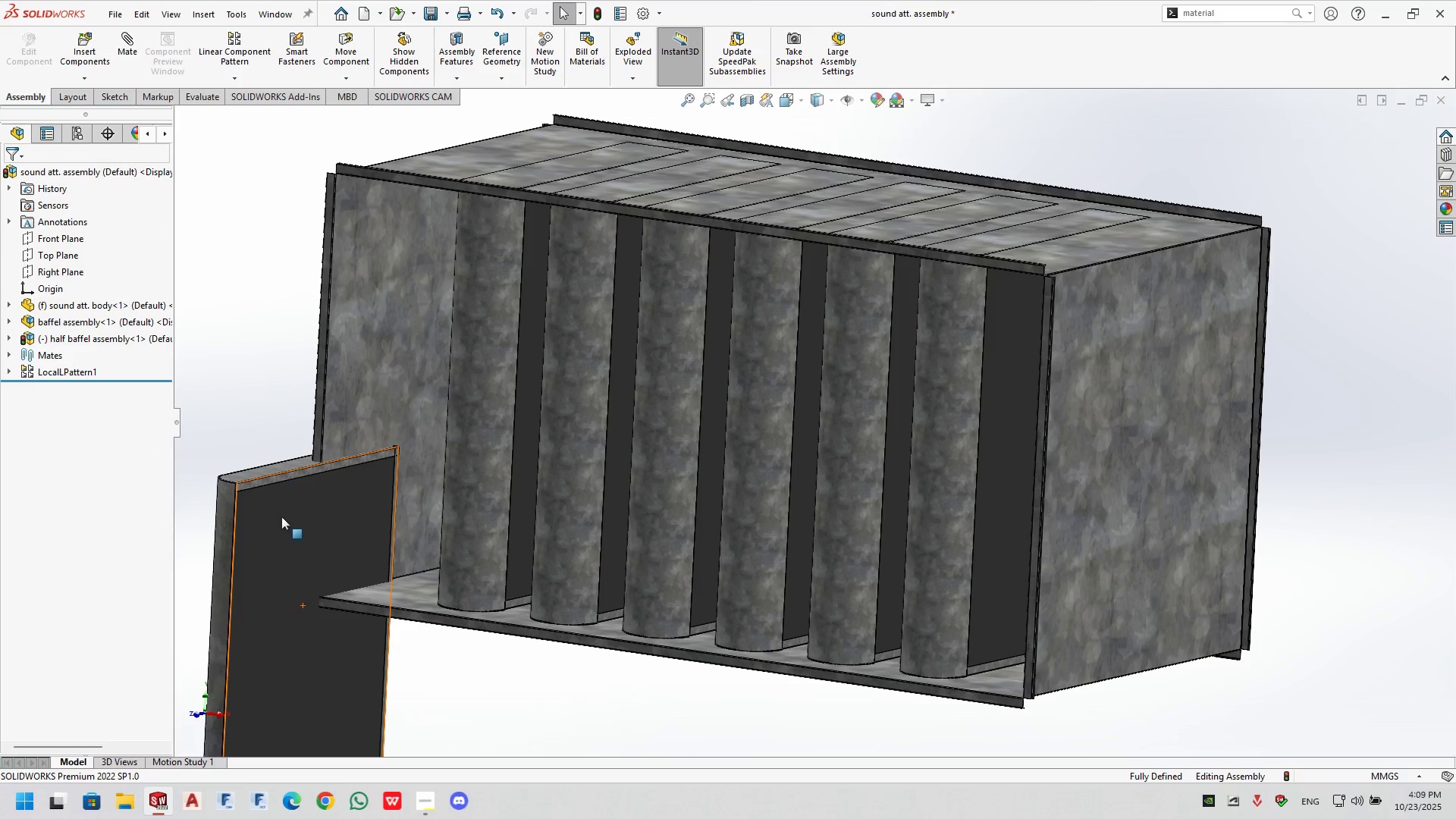 
scroll: coordinate [581, 387], scroll_direction: down, amount: 8.0
 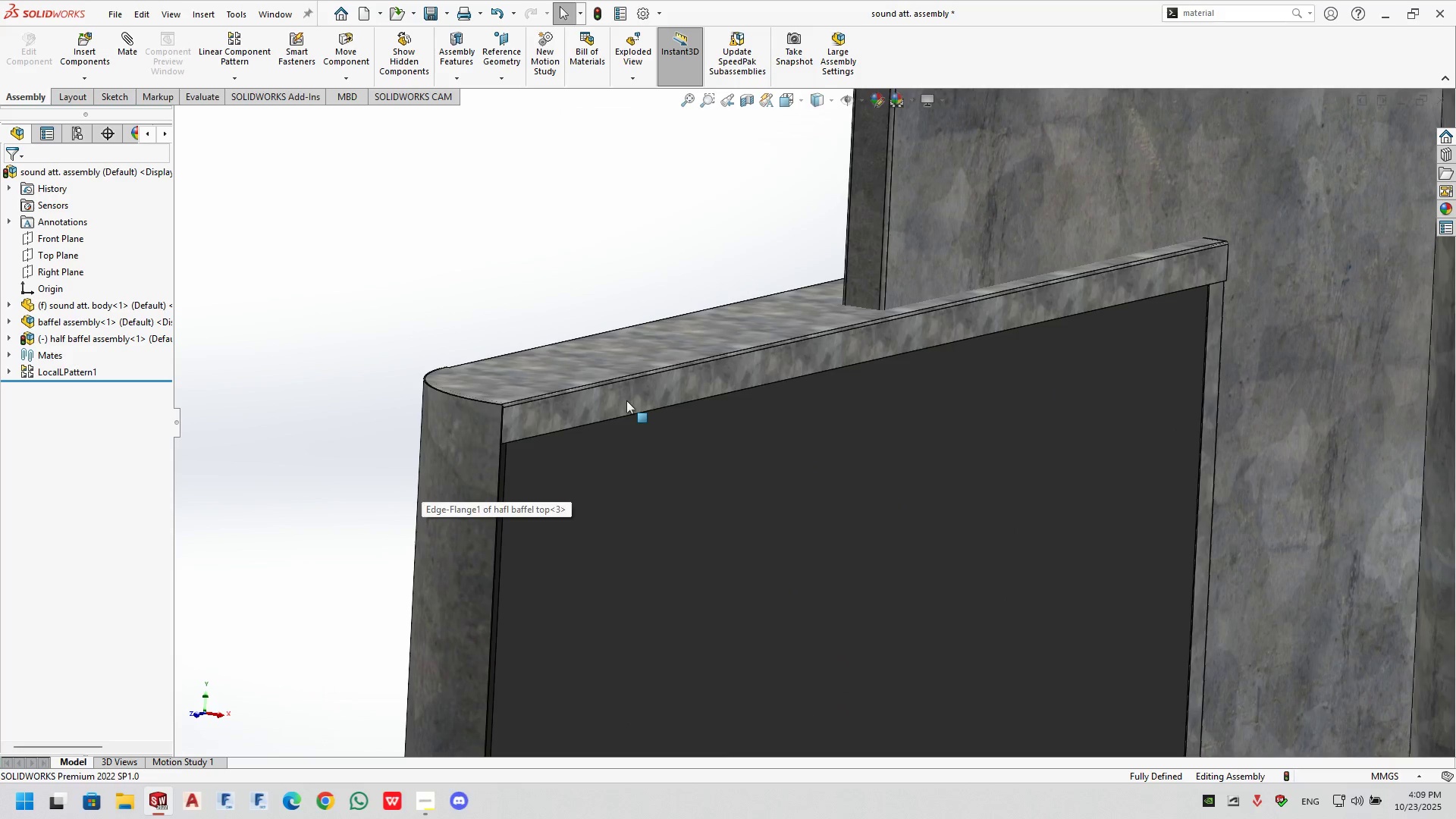 
left_click([626, 400])
 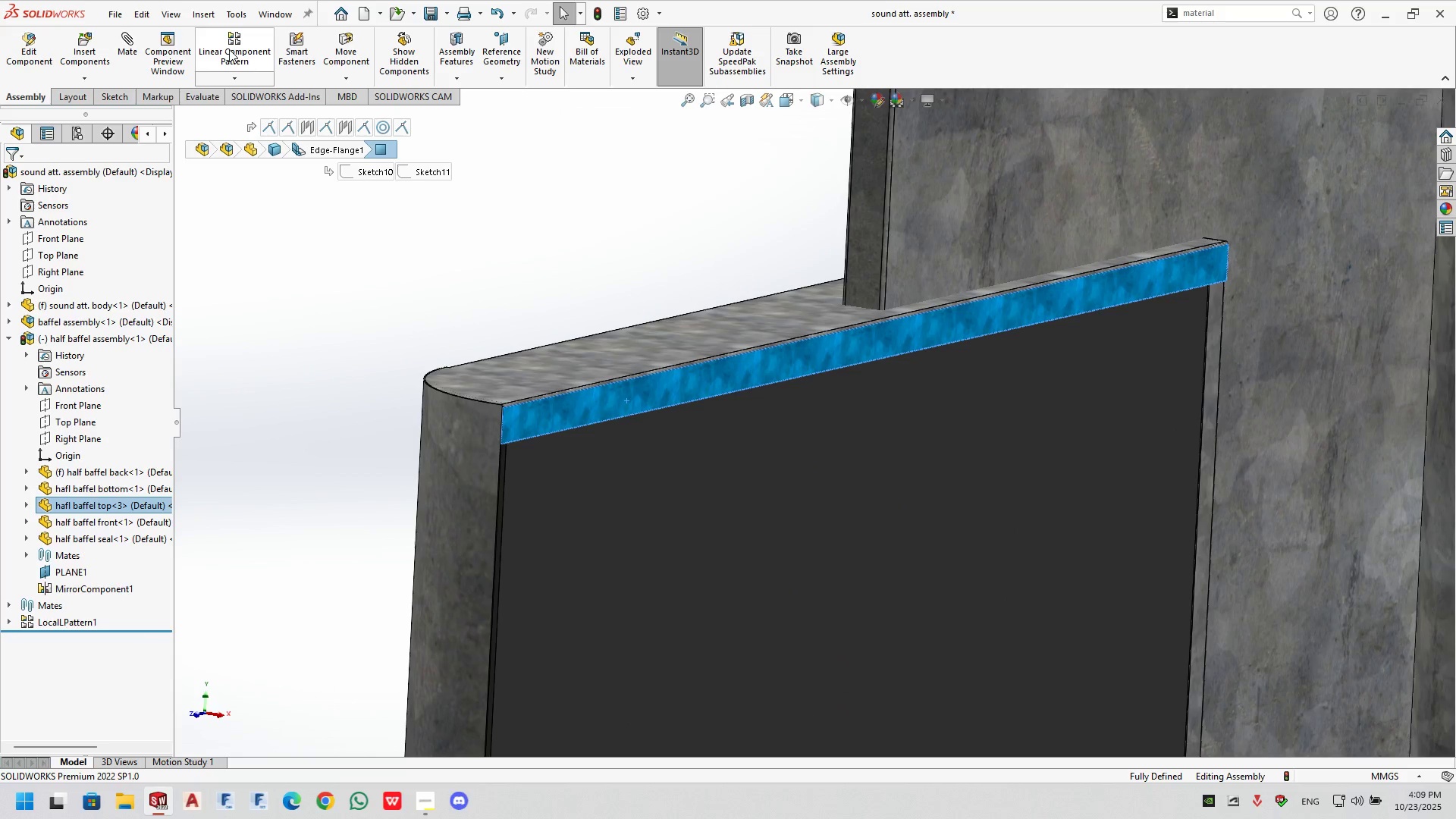 
left_click([130, 49])
 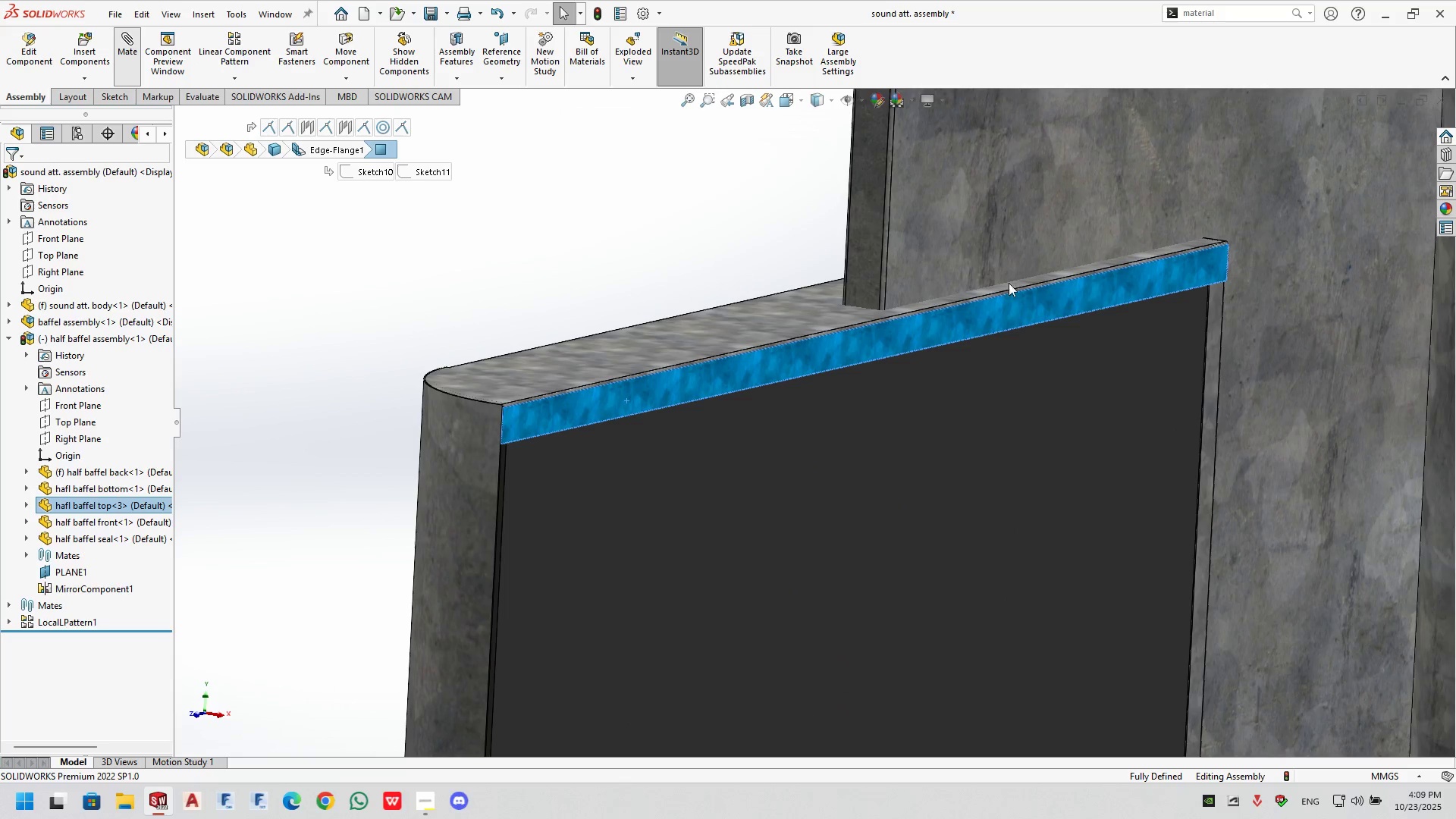 
scroll: coordinate [1180, 333], scroll_direction: up, amount: 22.0
 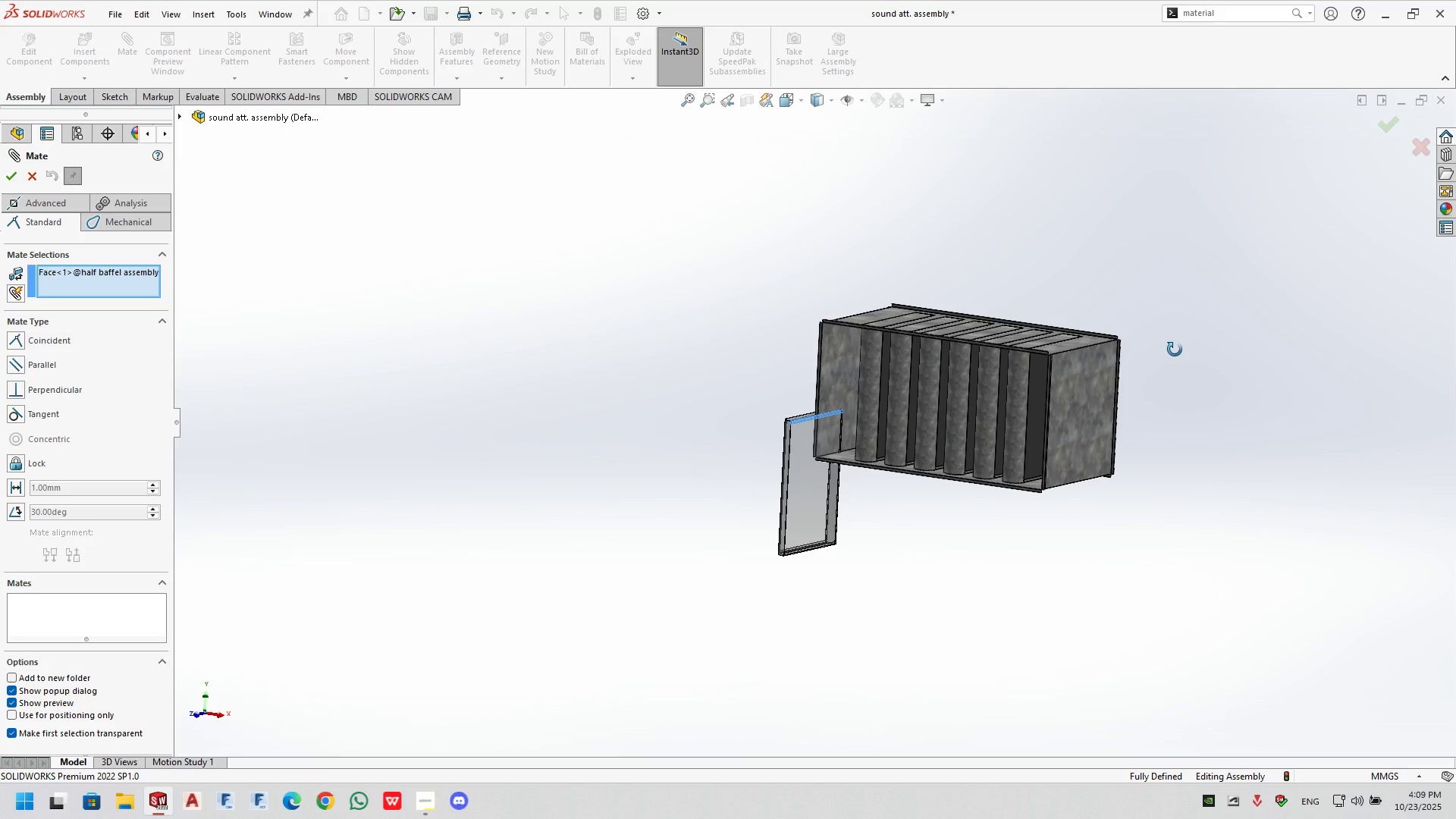 
scroll: coordinate [990, 355], scroll_direction: down, amount: 6.0
 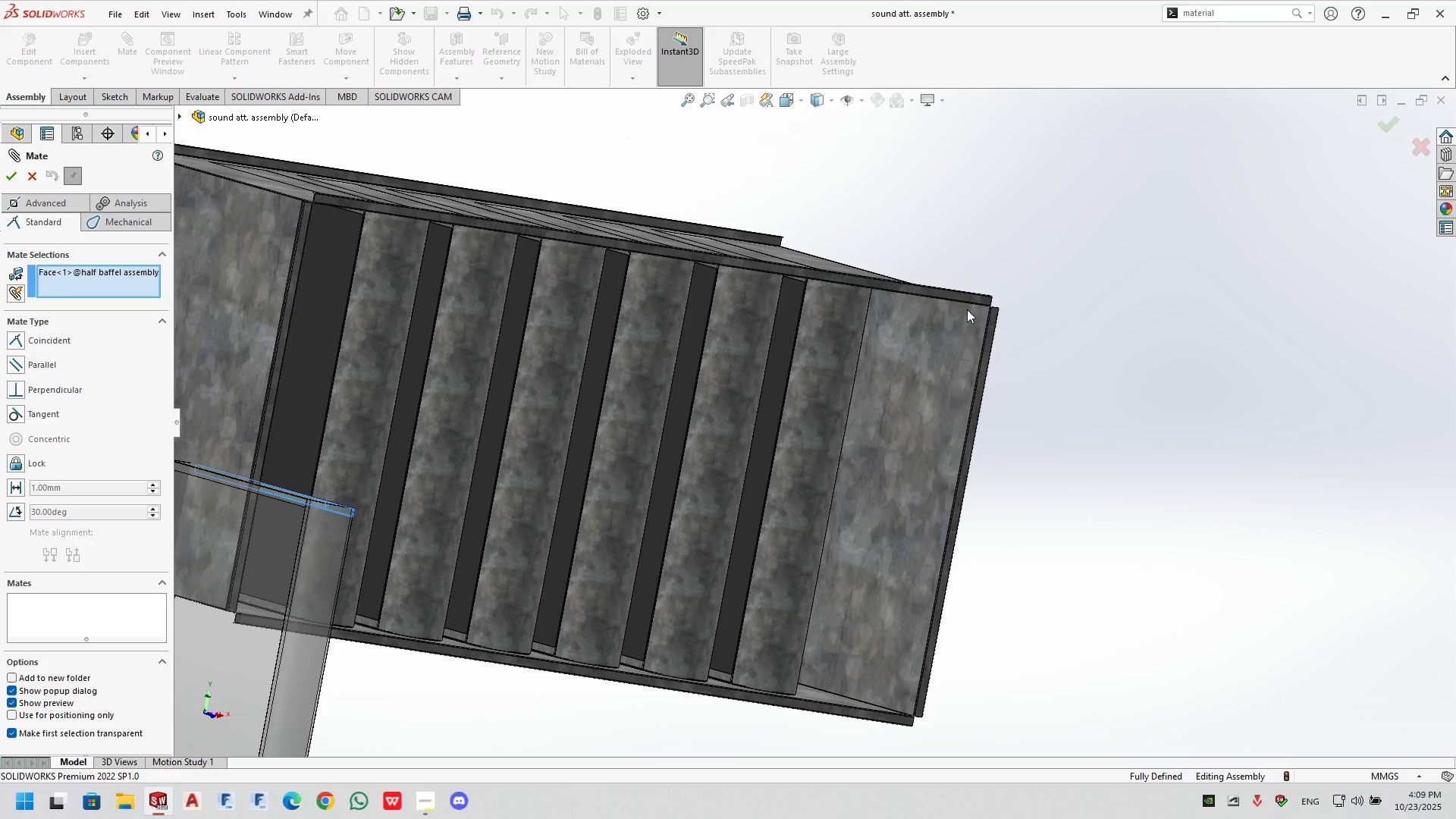 
left_click([967, 309])
 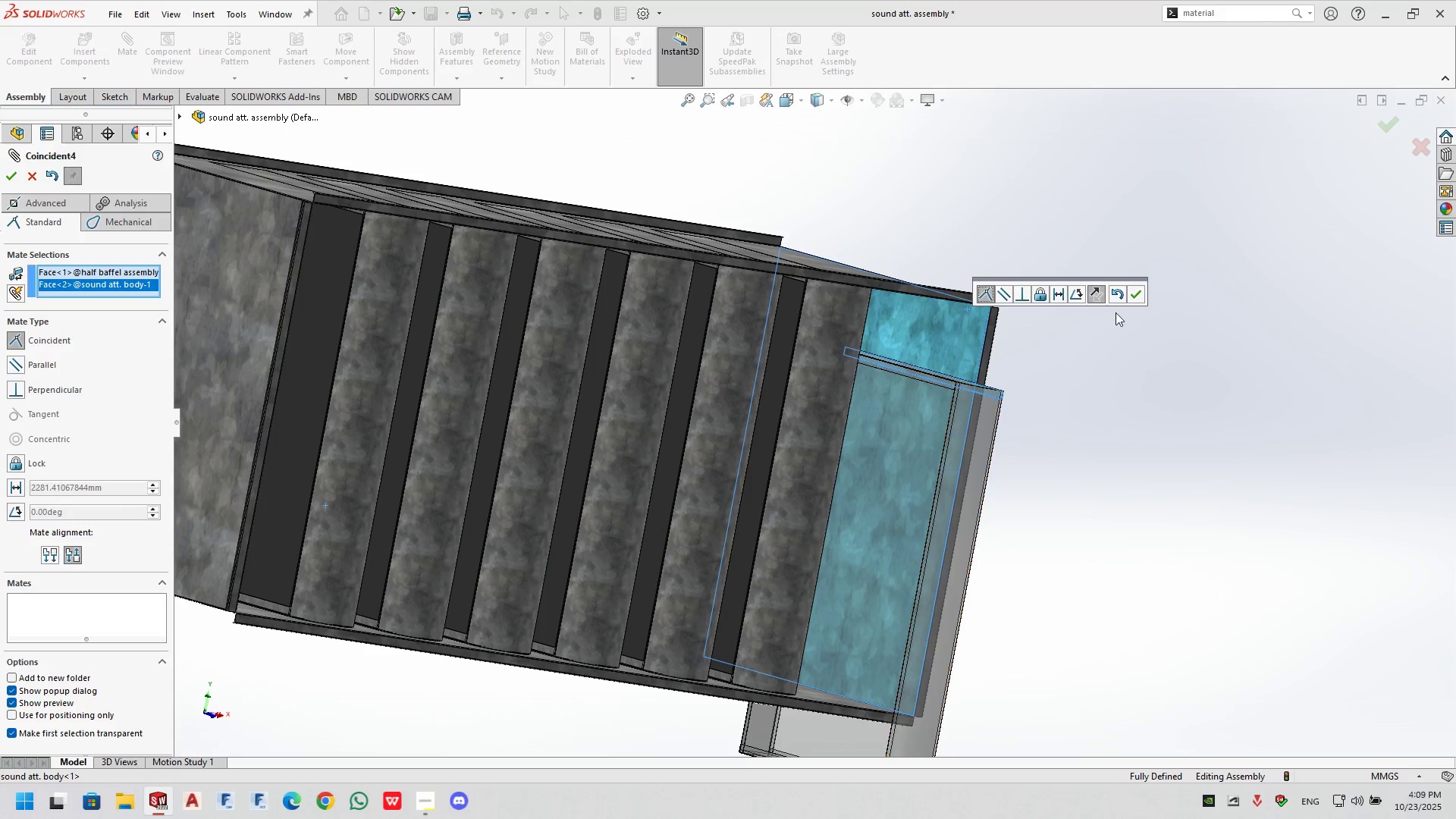 
left_click([1136, 293])
 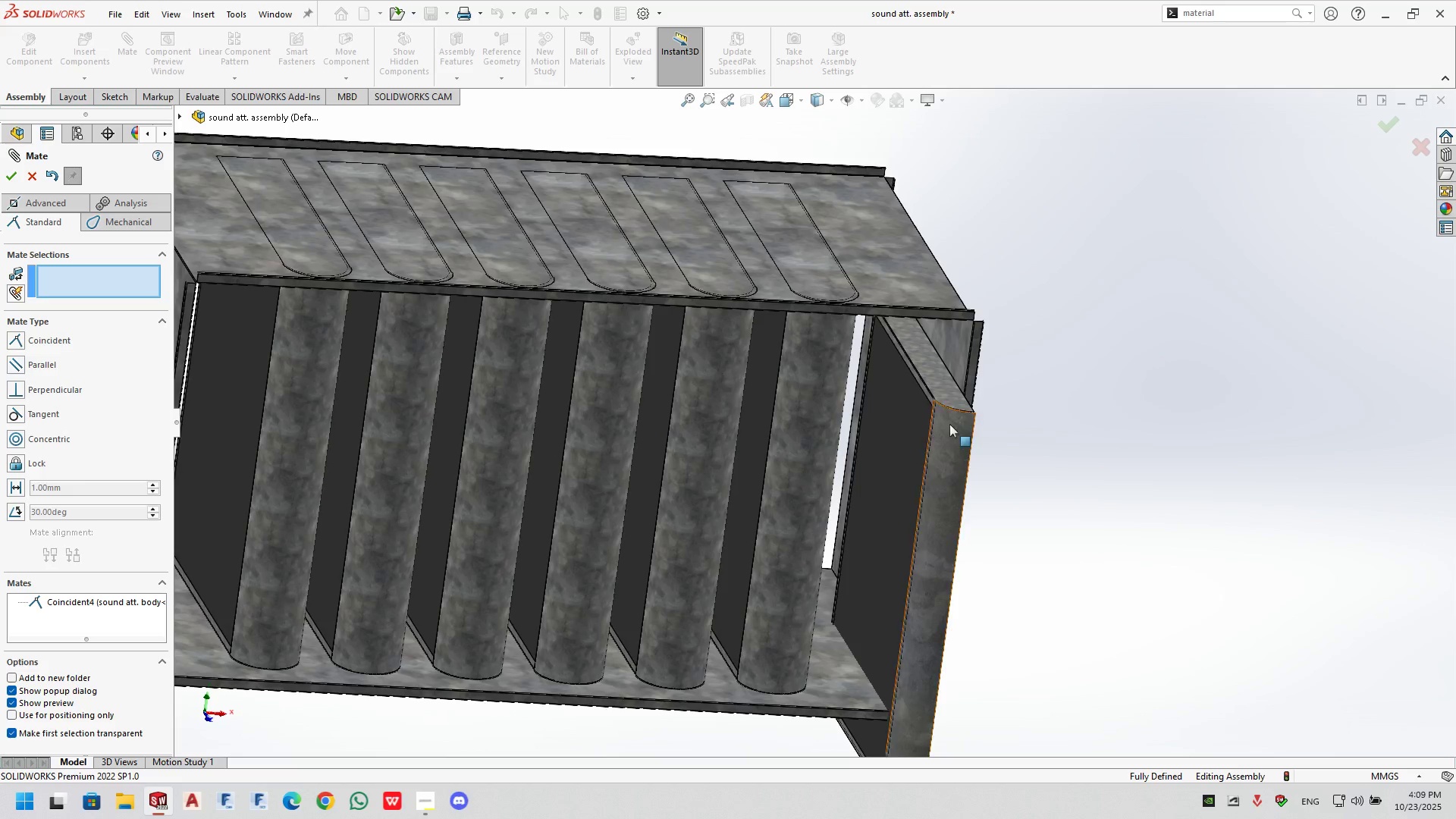 
left_click([952, 386])
 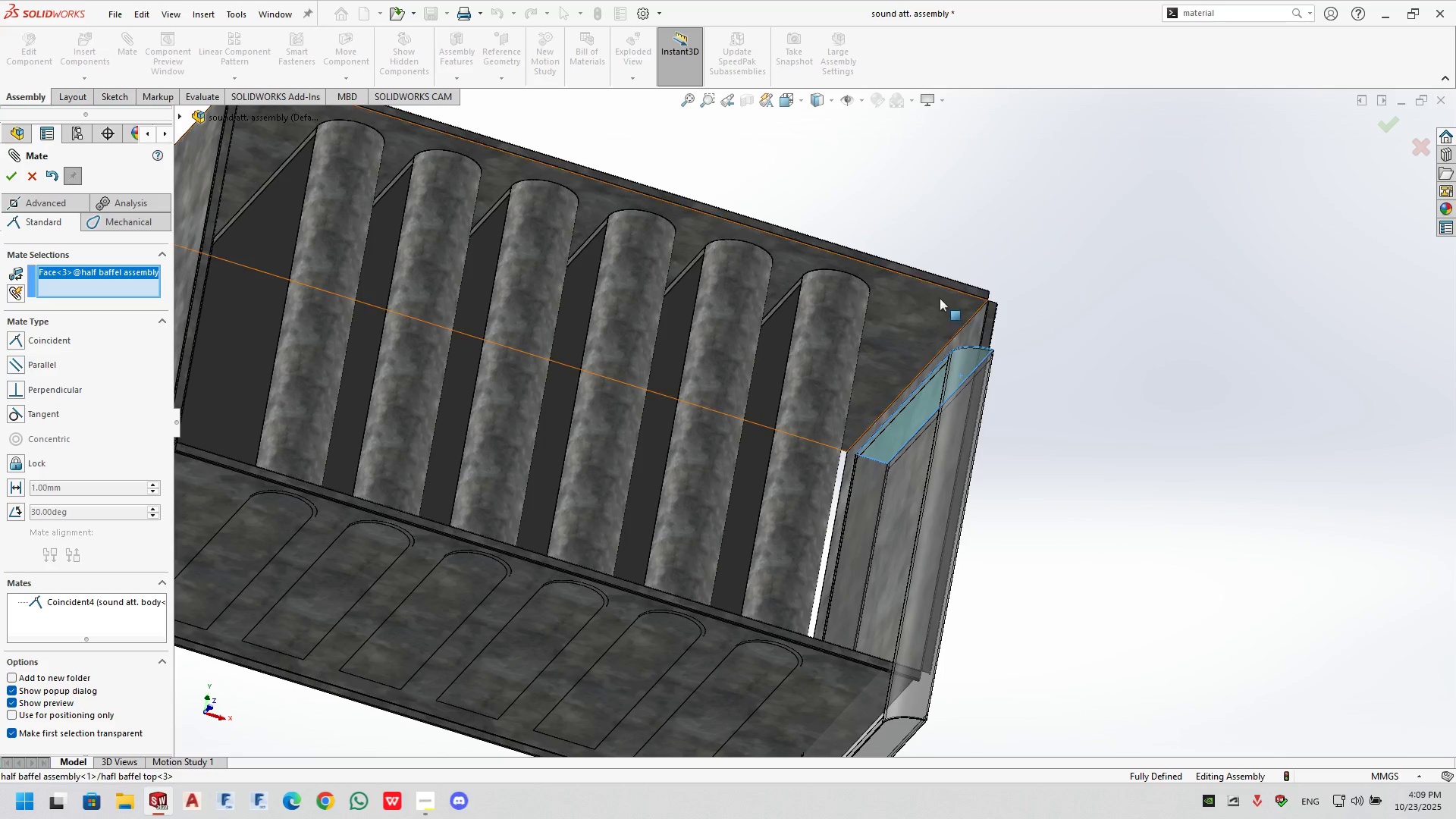 
left_click([941, 306])
 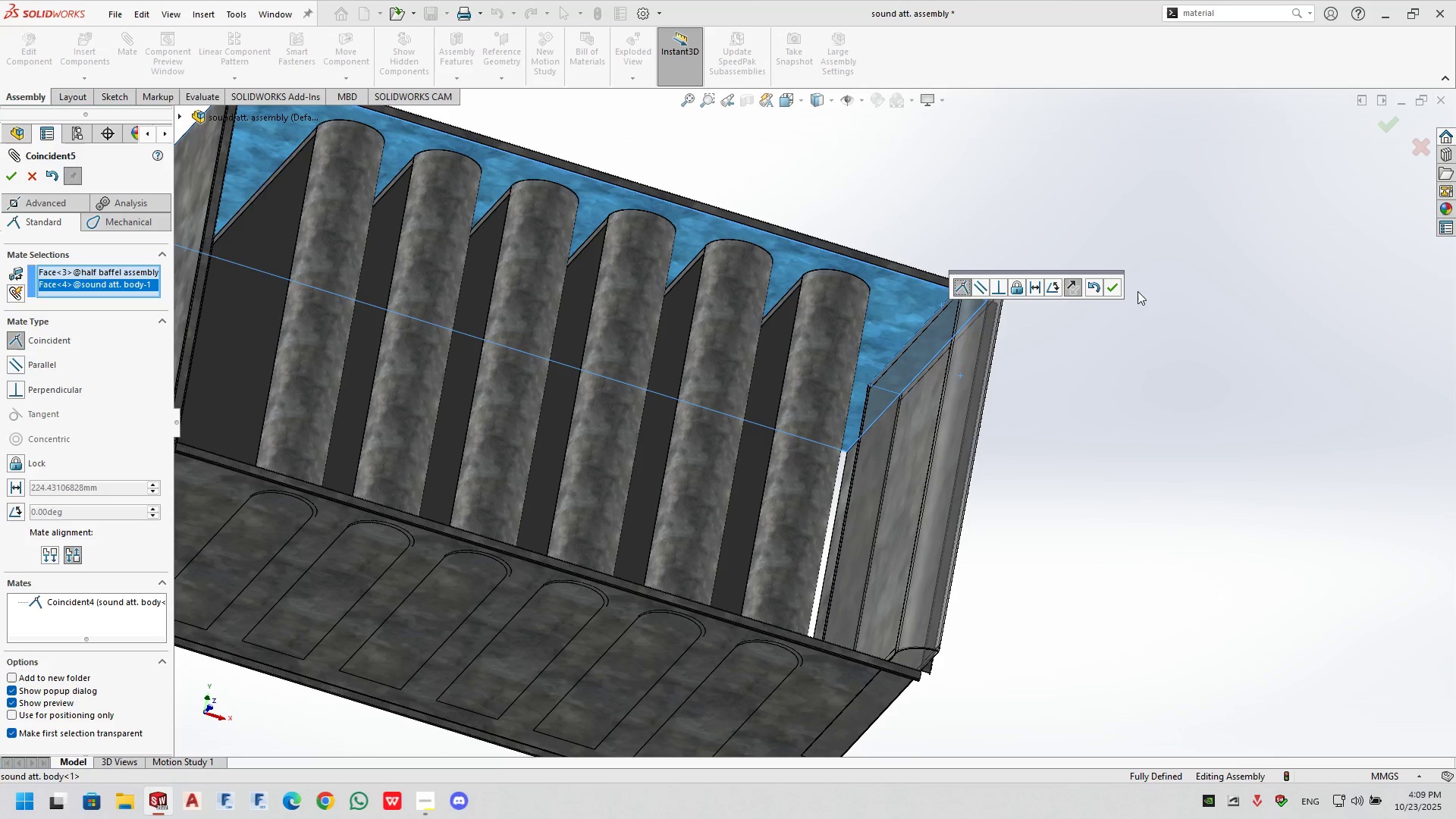 
left_click([1110, 290])
 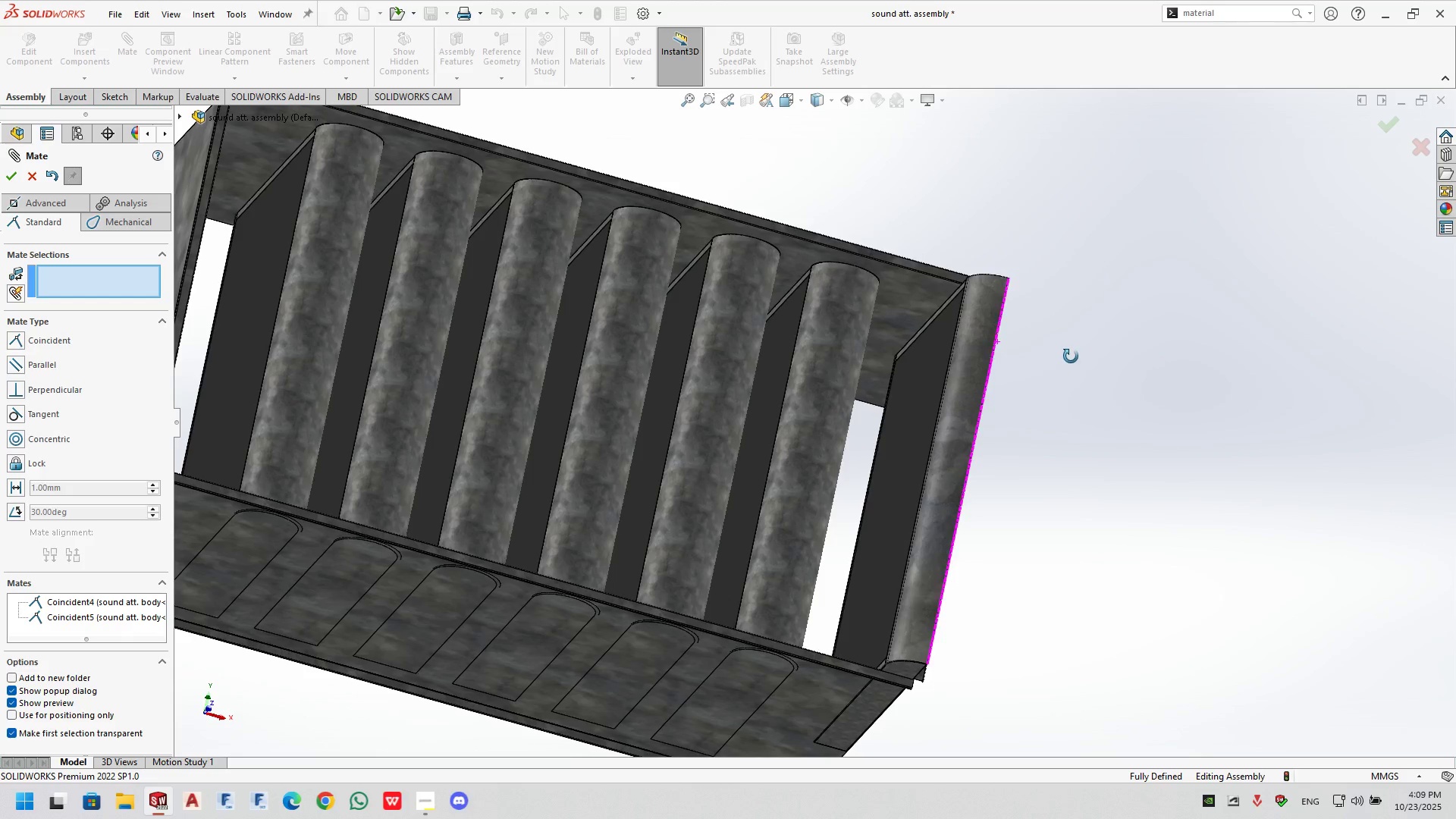 
scroll: coordinate [770, 560], scroll_direction: down, amount: 14.0
 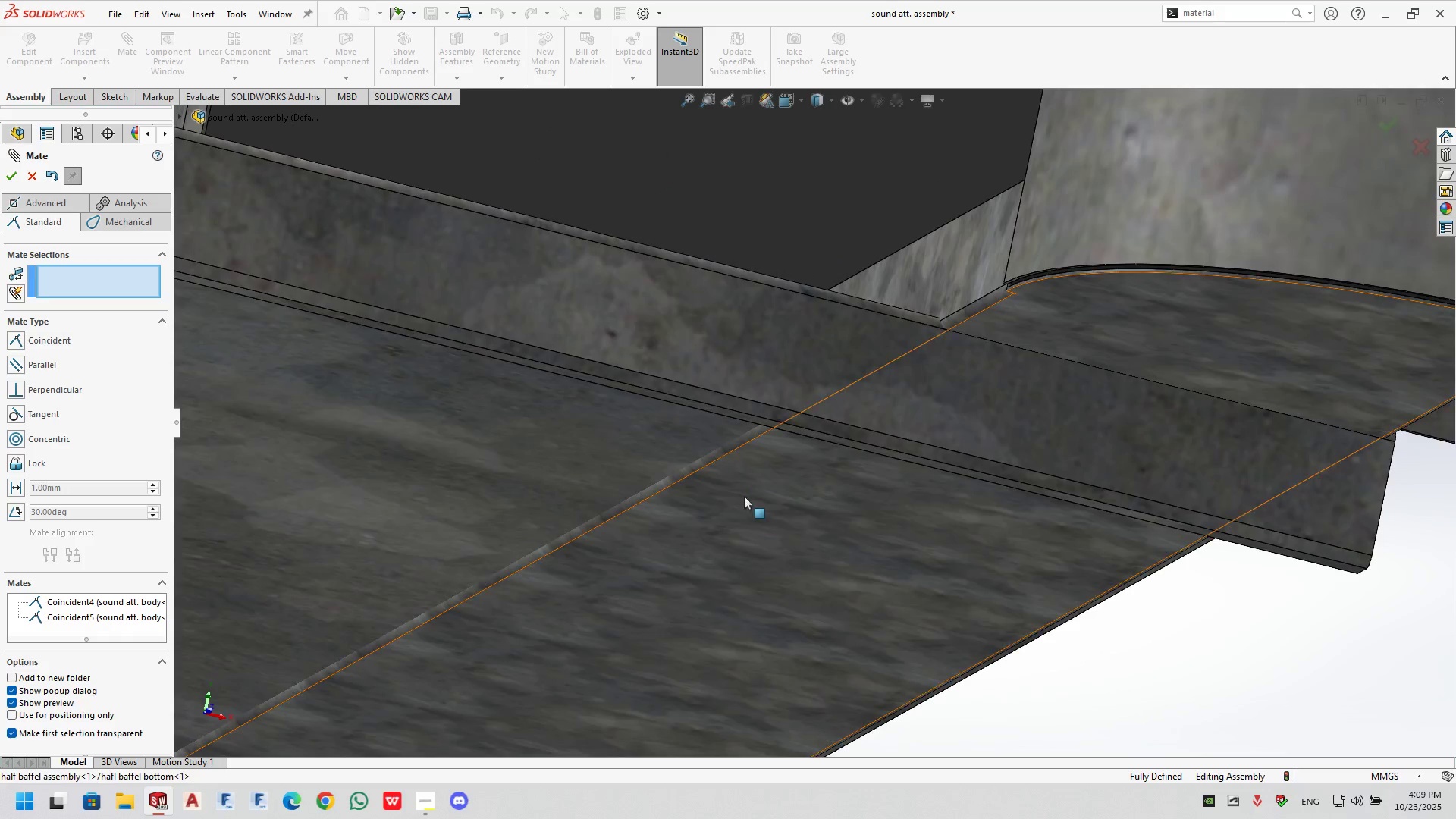 
scroll: coordinate [847, 303], scroll_direction: up, amount: 20.0
 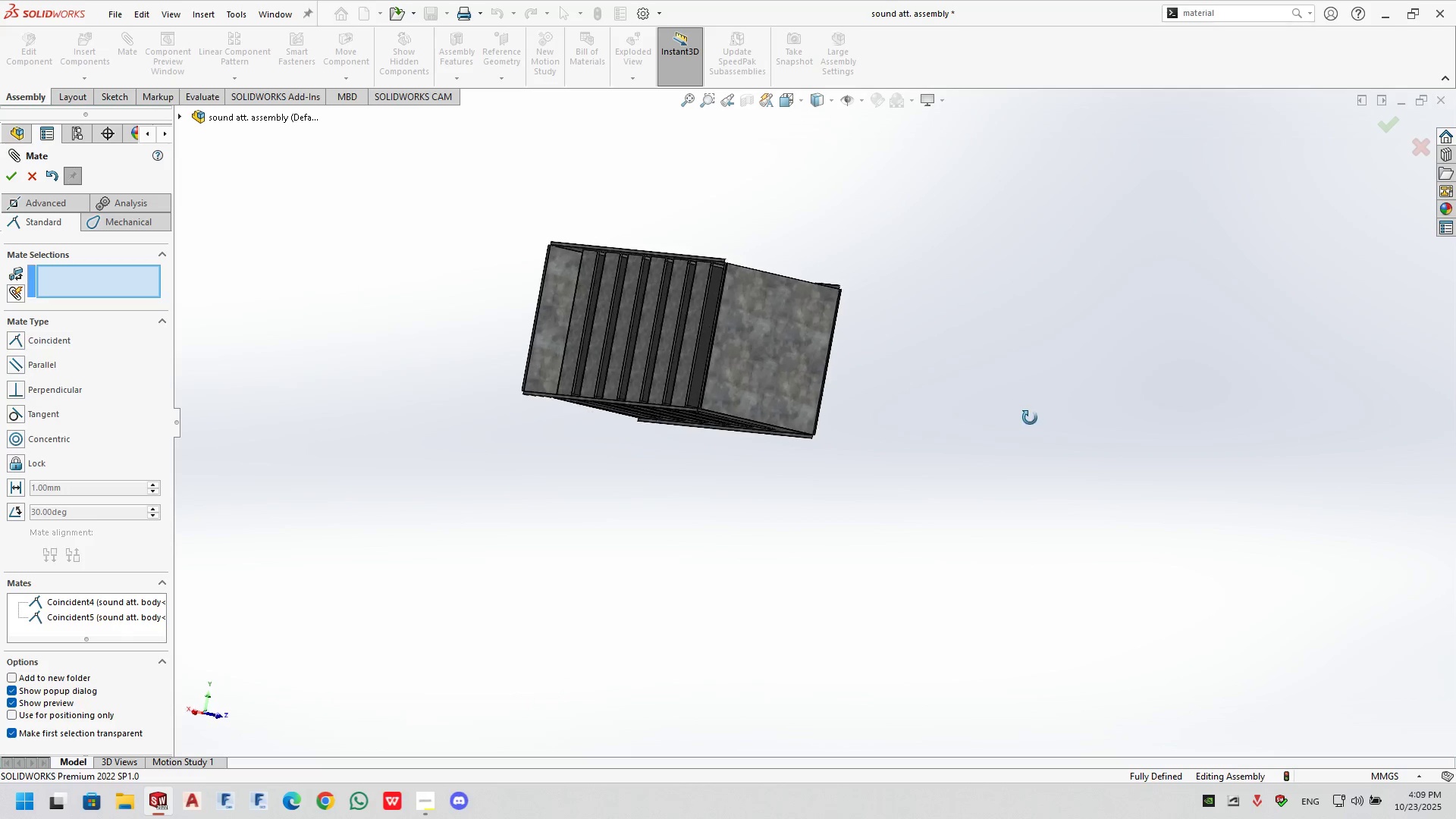 
scroll: coordinate [667, 283], scroll_direction: down, amount: 9.0
 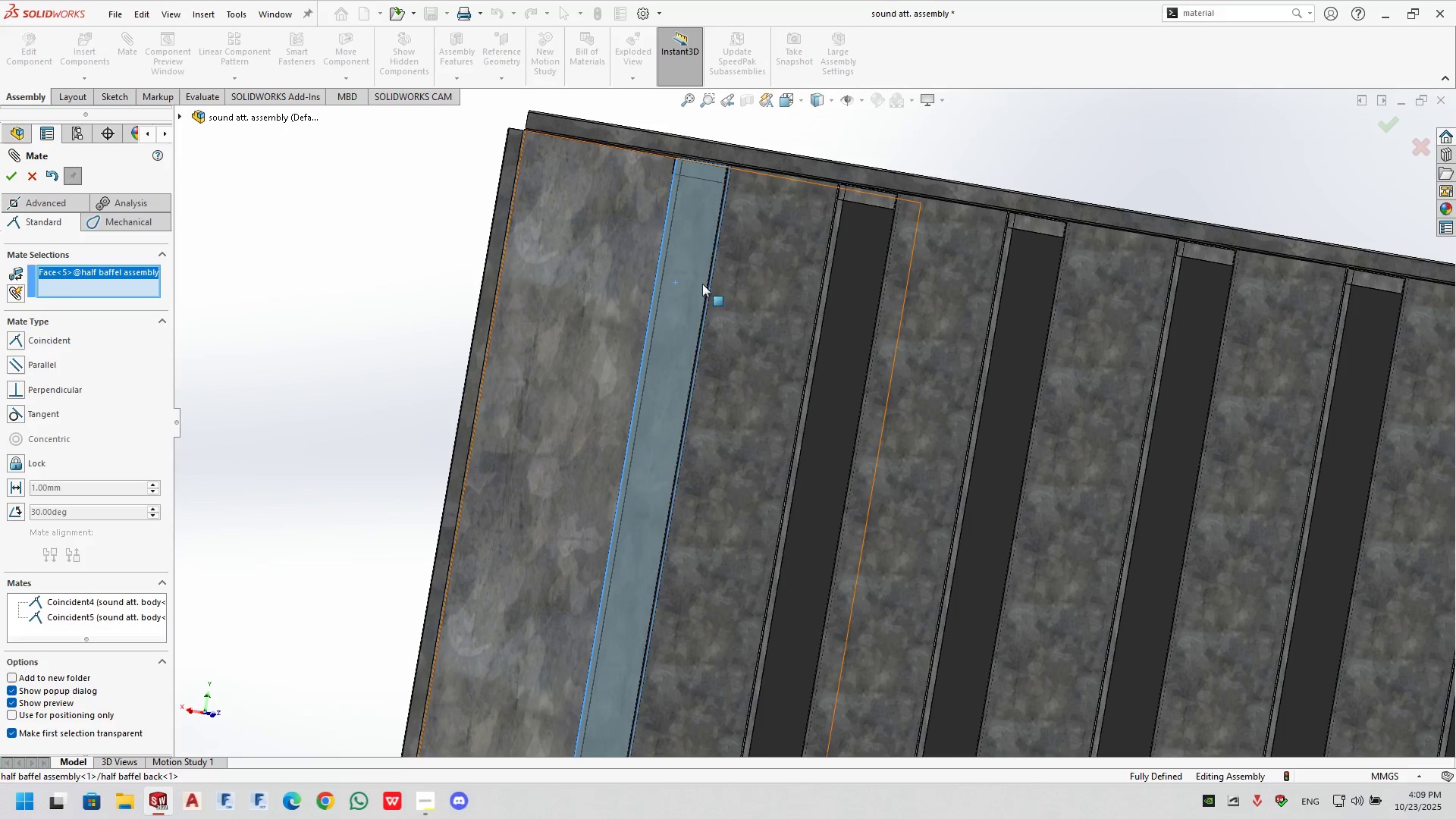 
double_click([748, 283])
 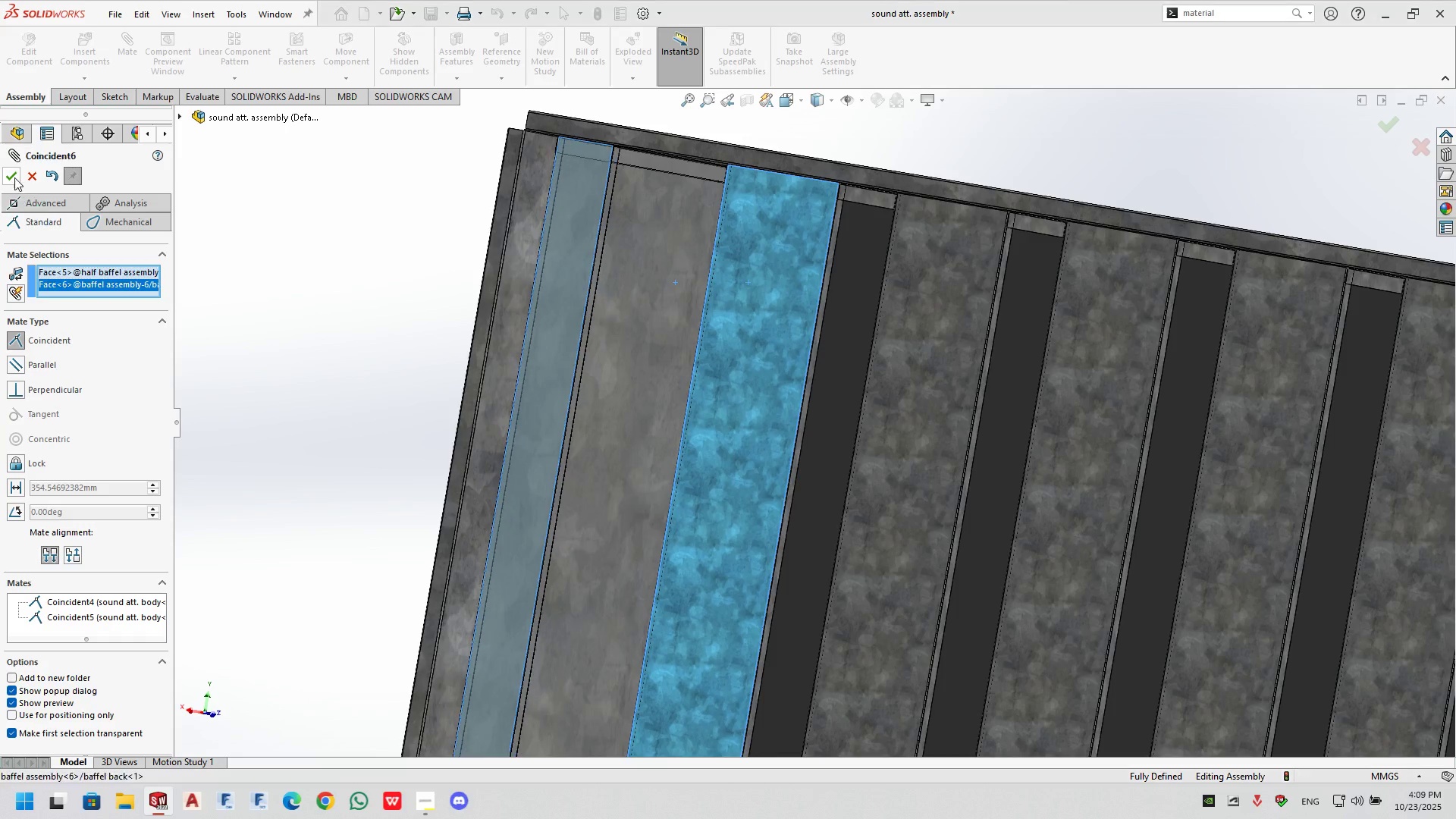 
left_click([5, 171])
 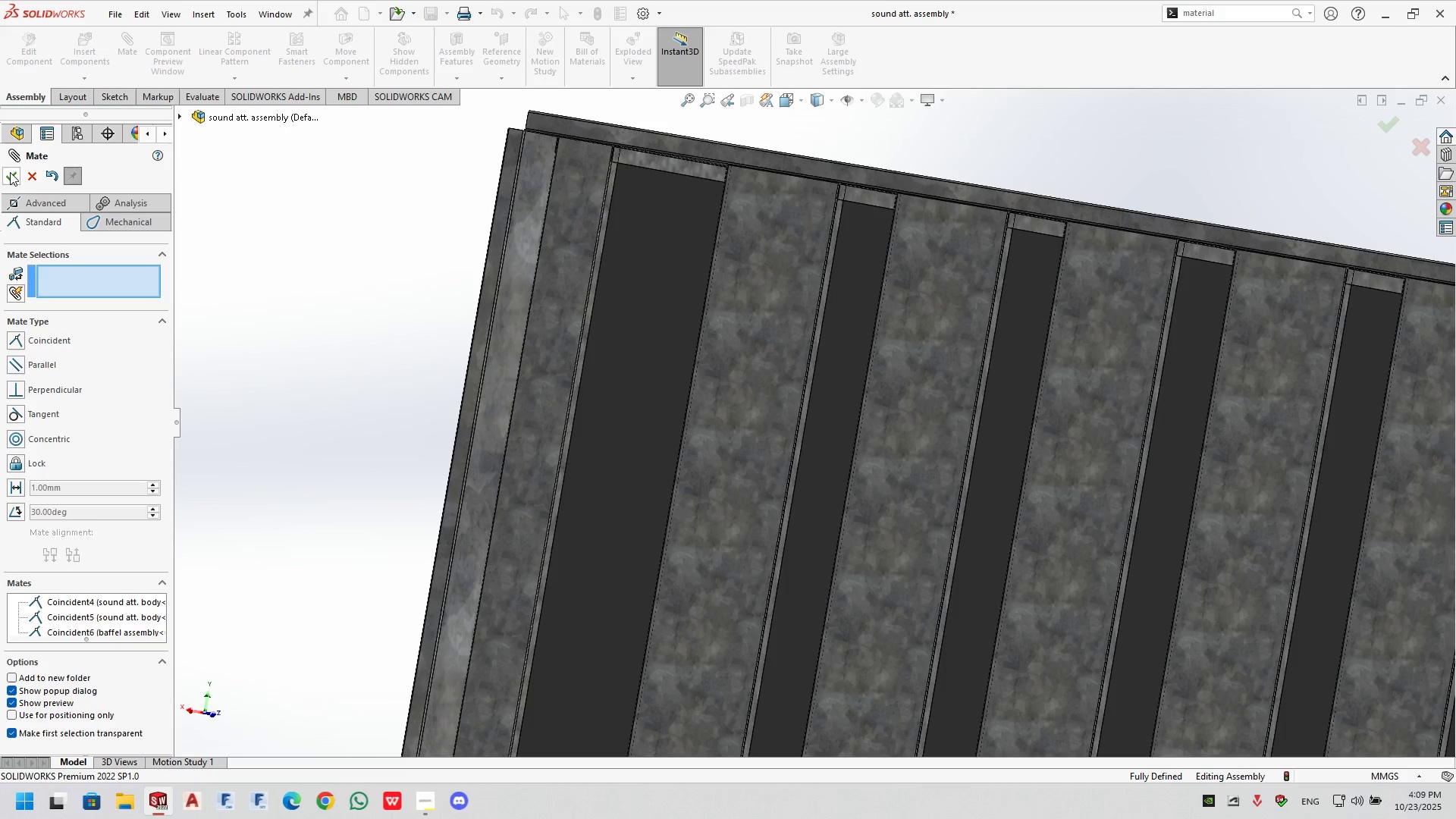 
left_click([10, 172])
 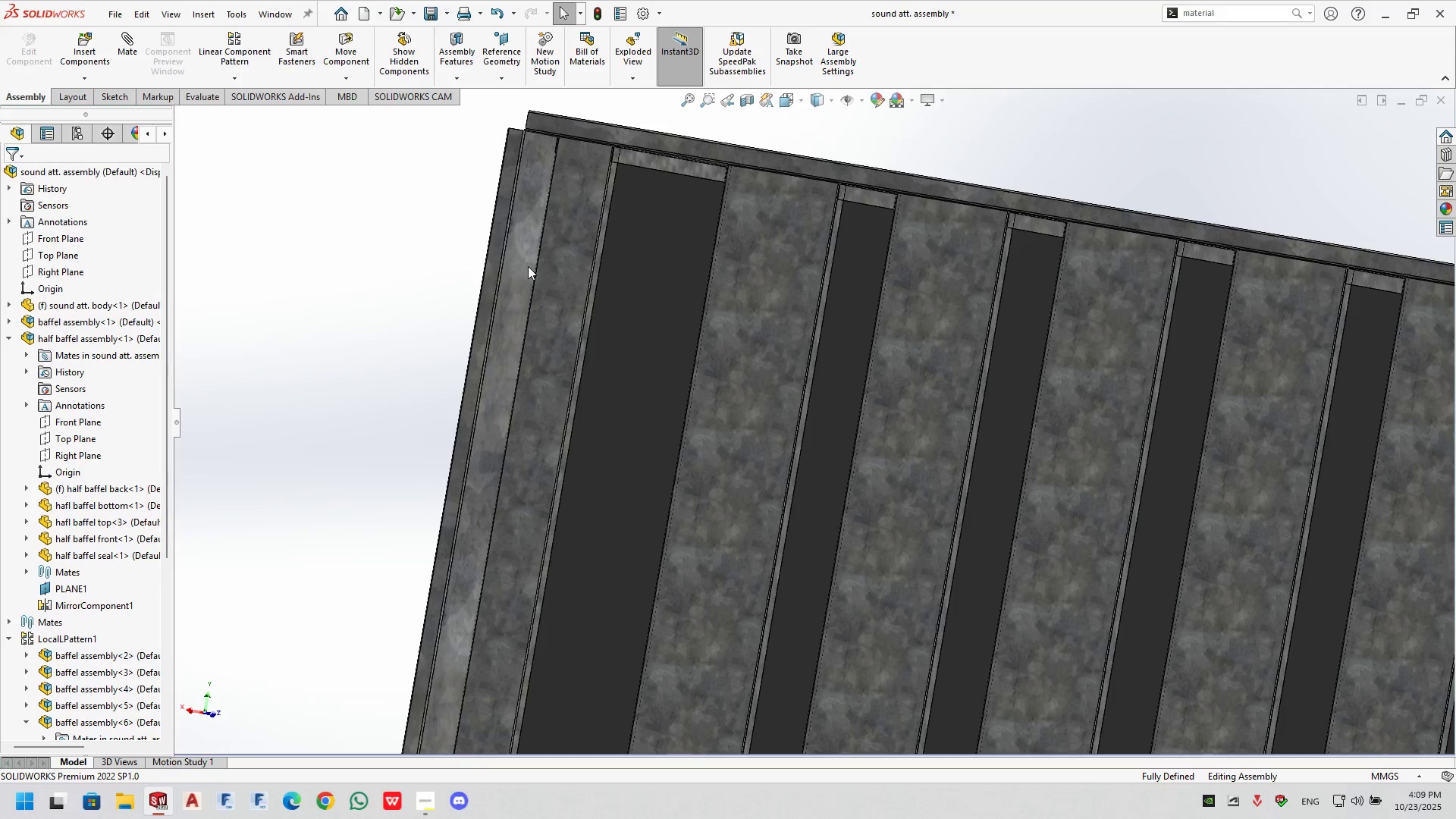 
scroll: coordinate [682, 511], scroll_direction: down, amount: 12.0
 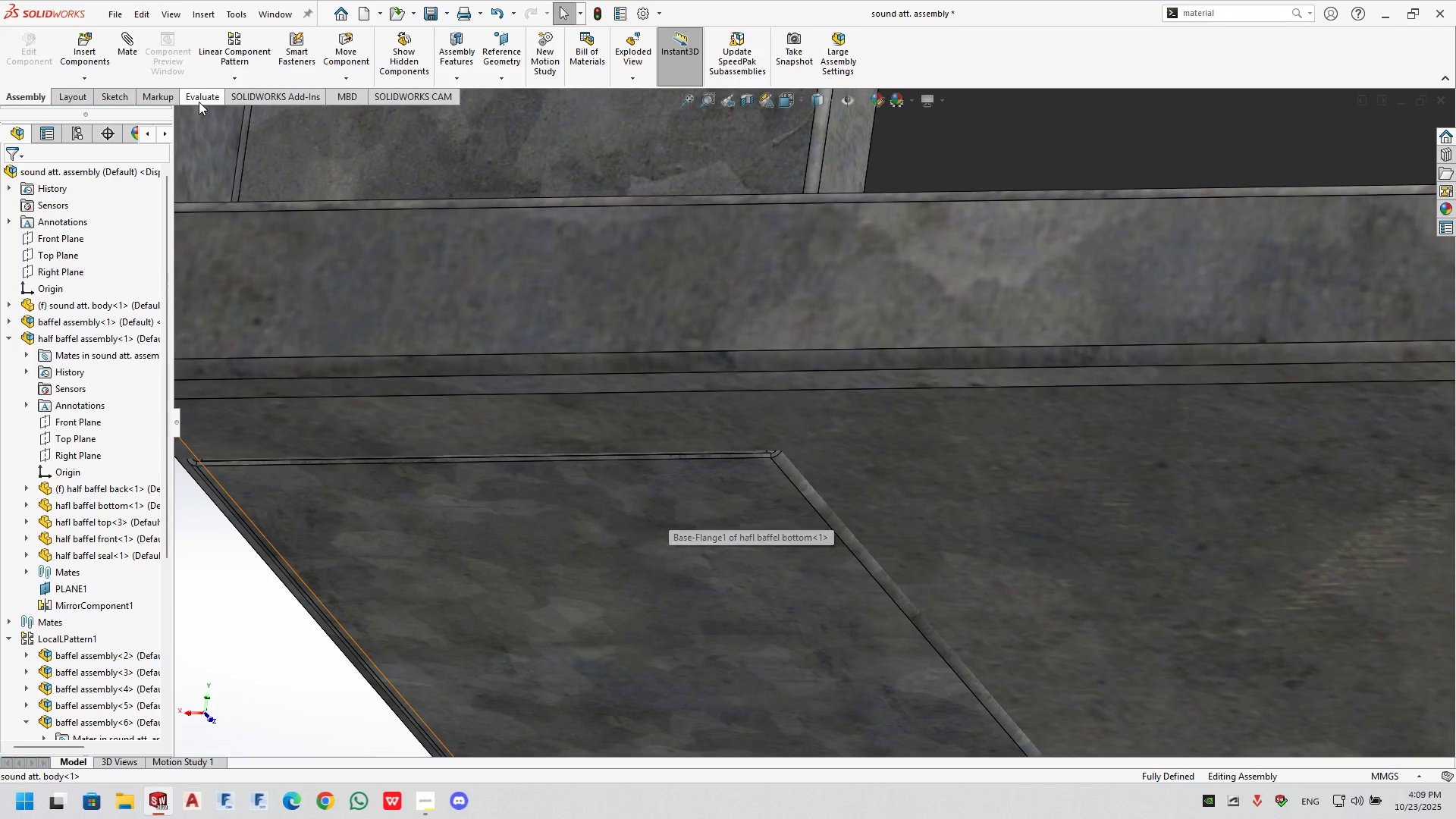 
left_click([197, 104])
 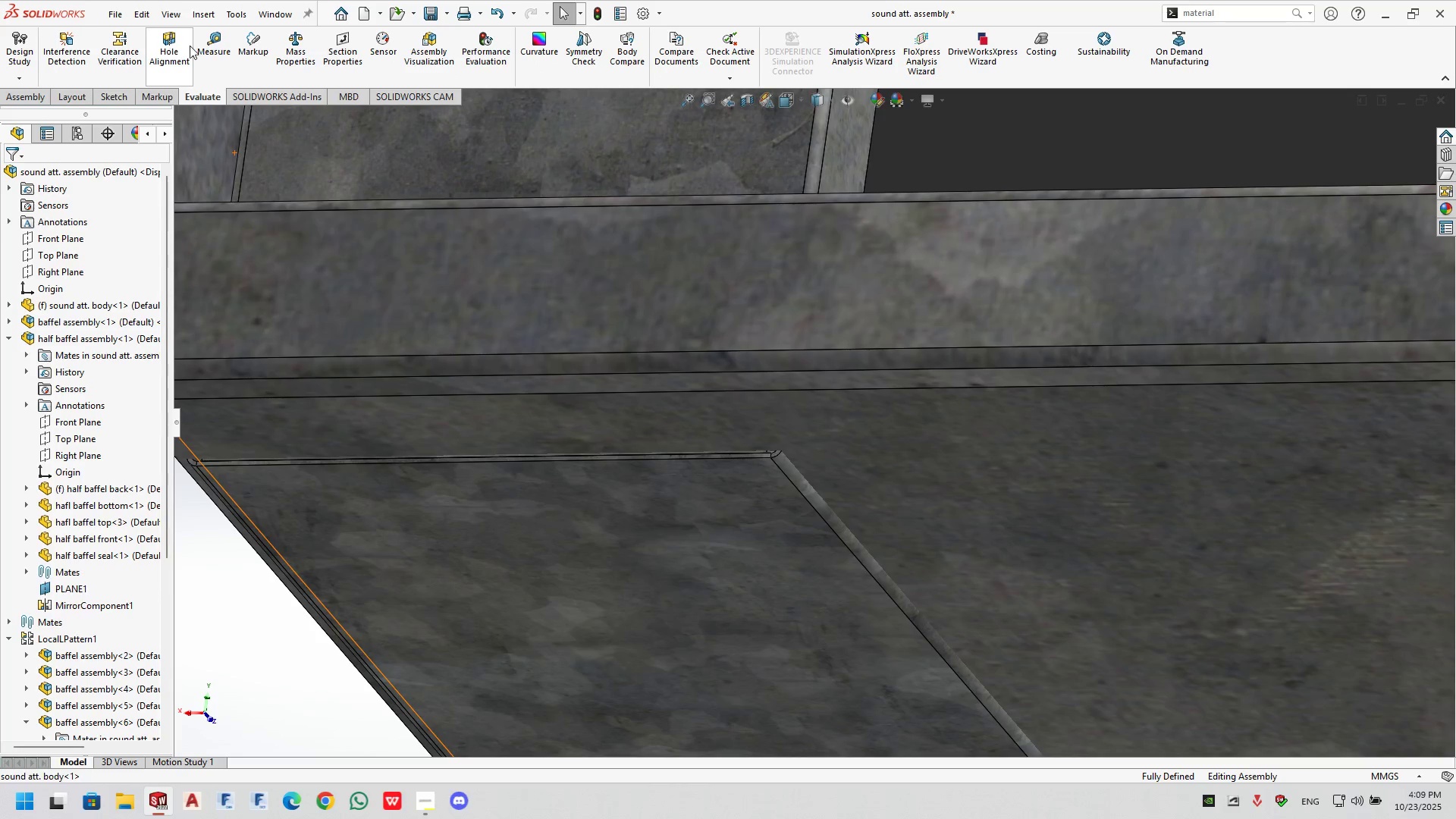 
left_click([204, 45])
 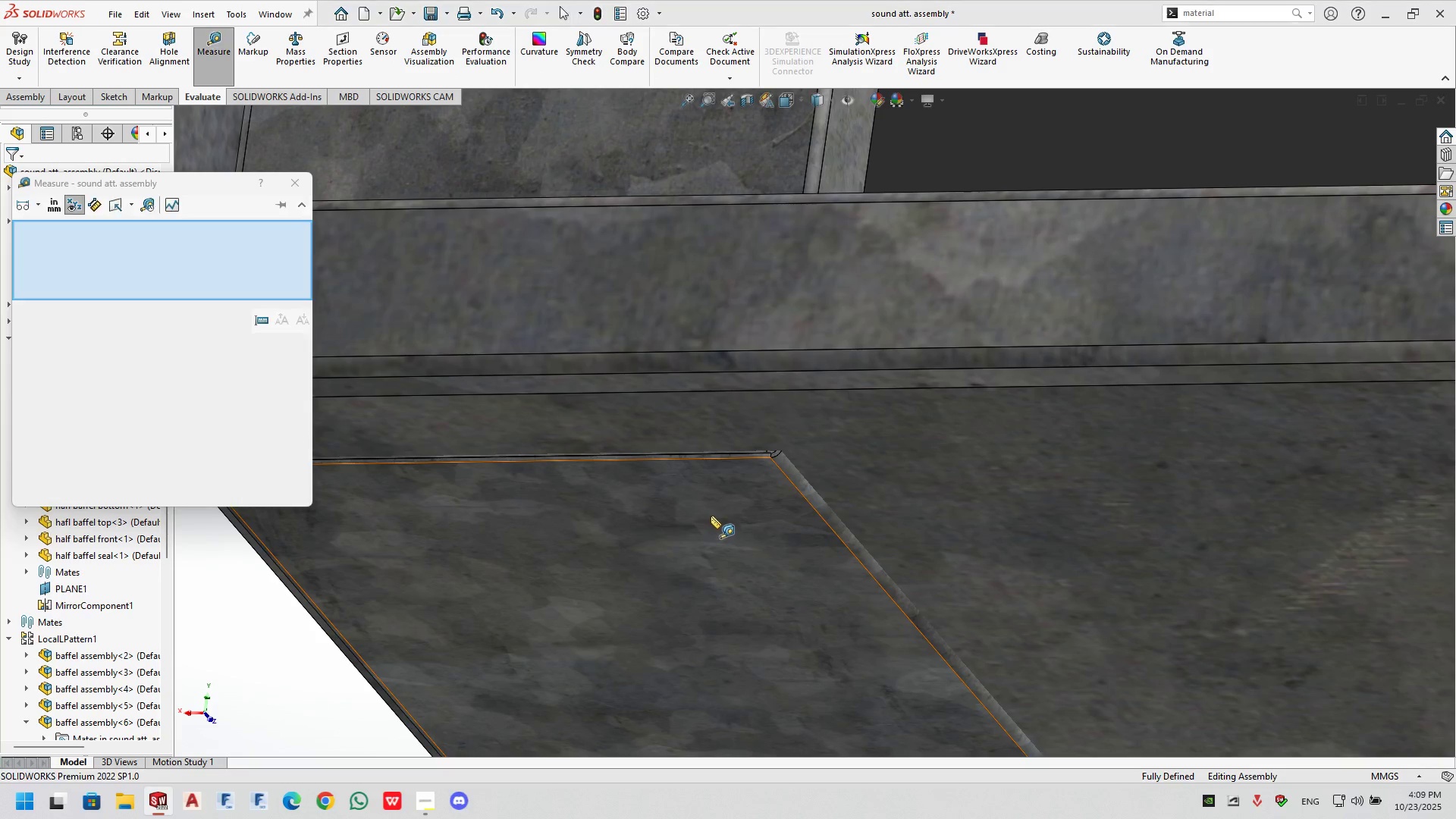 
left_click([711, 510])
 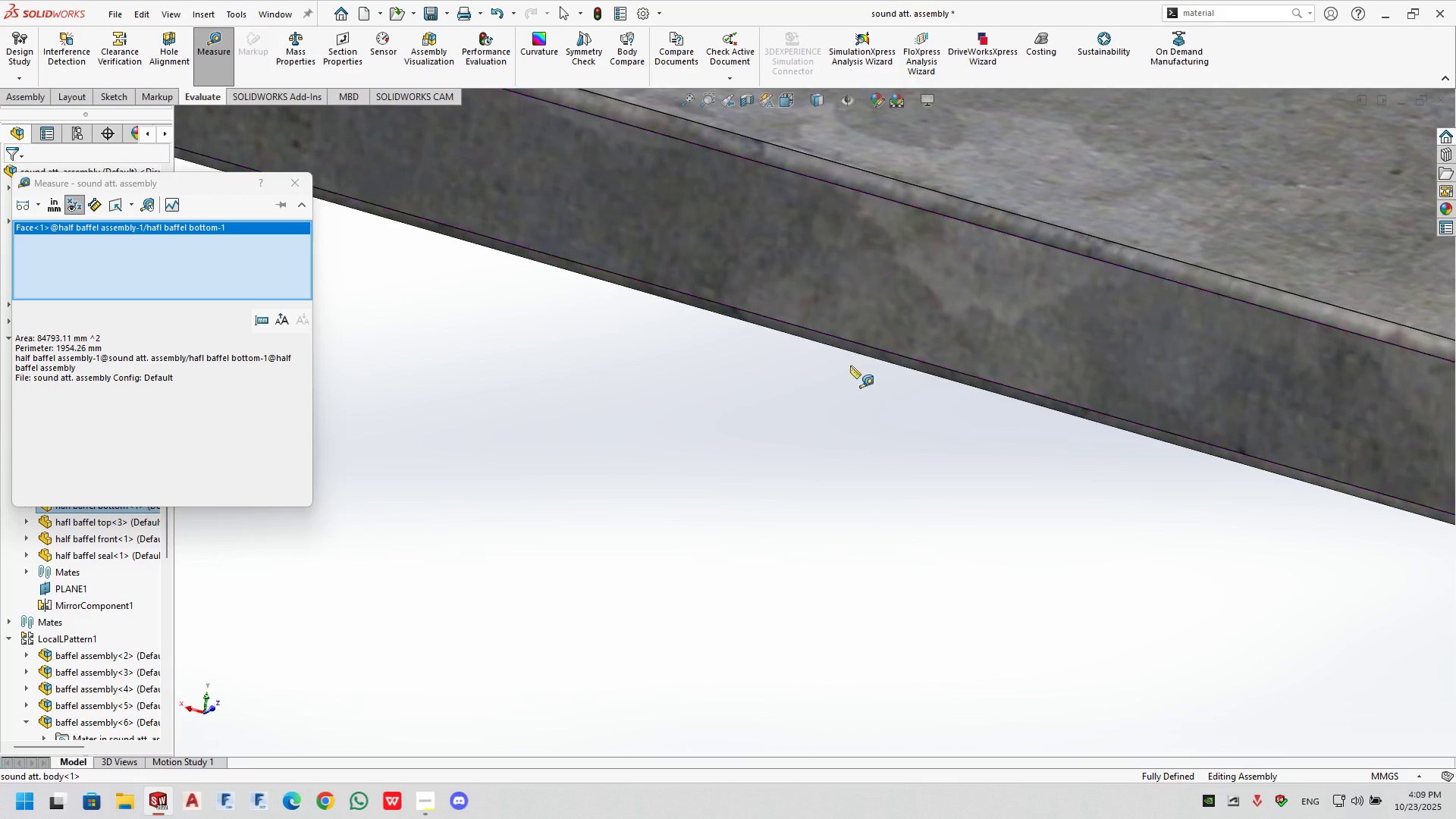 
scroll: coordinate [863, 146], scroll_direction: up, amount: 3.0
 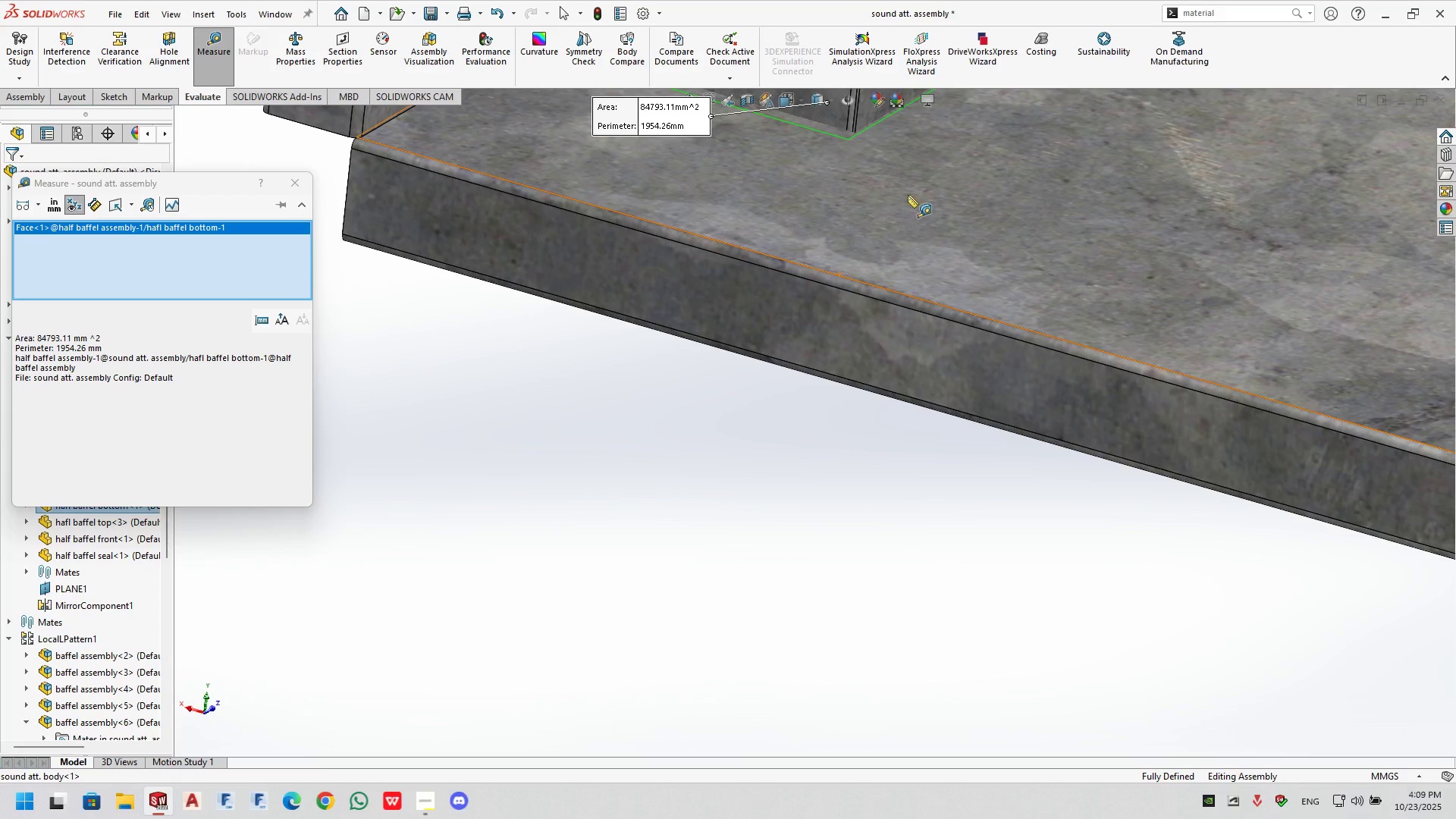 
left_click([908, 194])
 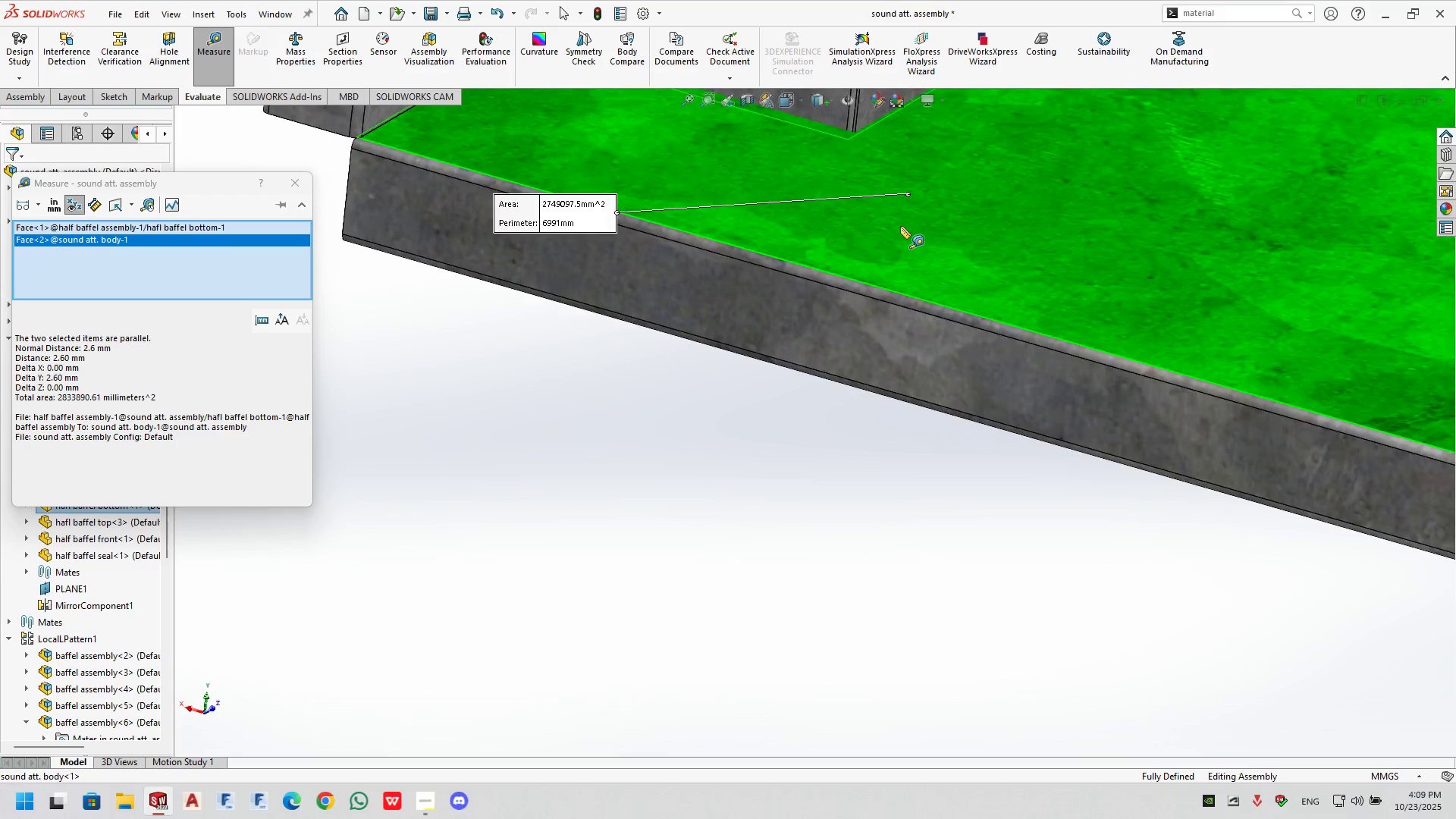 
scroll: coordinate [915, 295], scroll_direction: up, amount: 10.0
 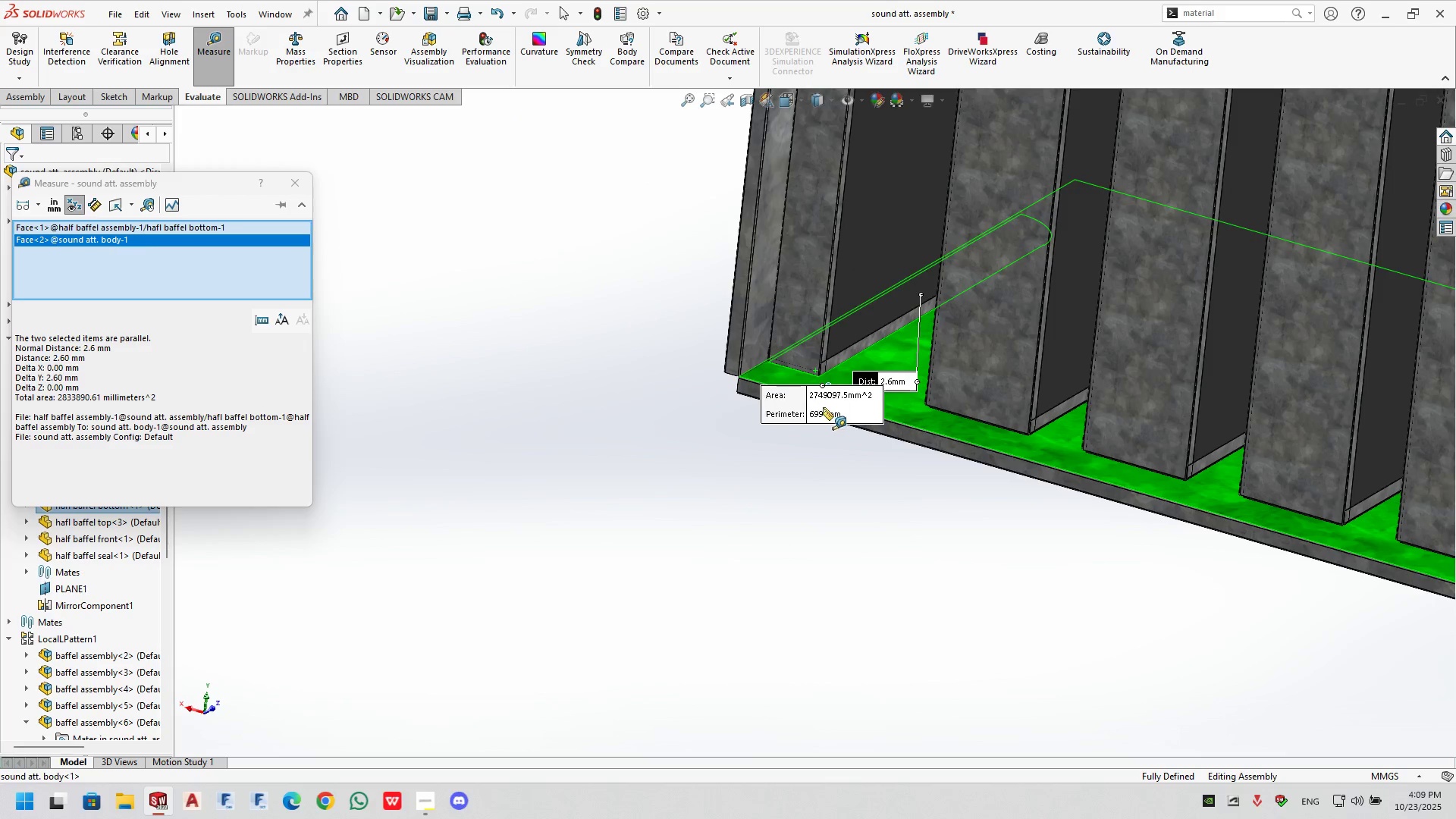 
key(Escape)
 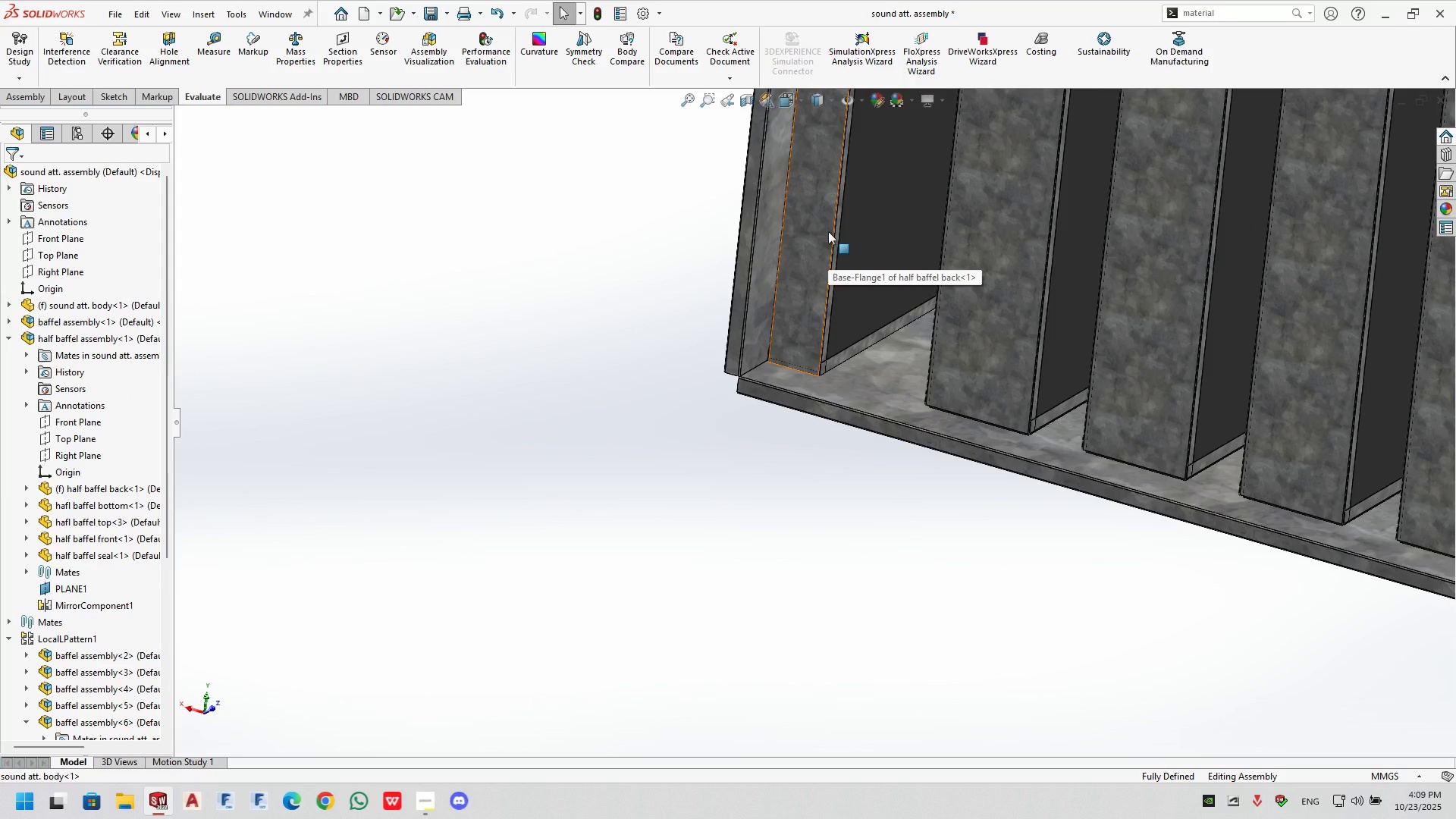 
left_click([828, 231])
 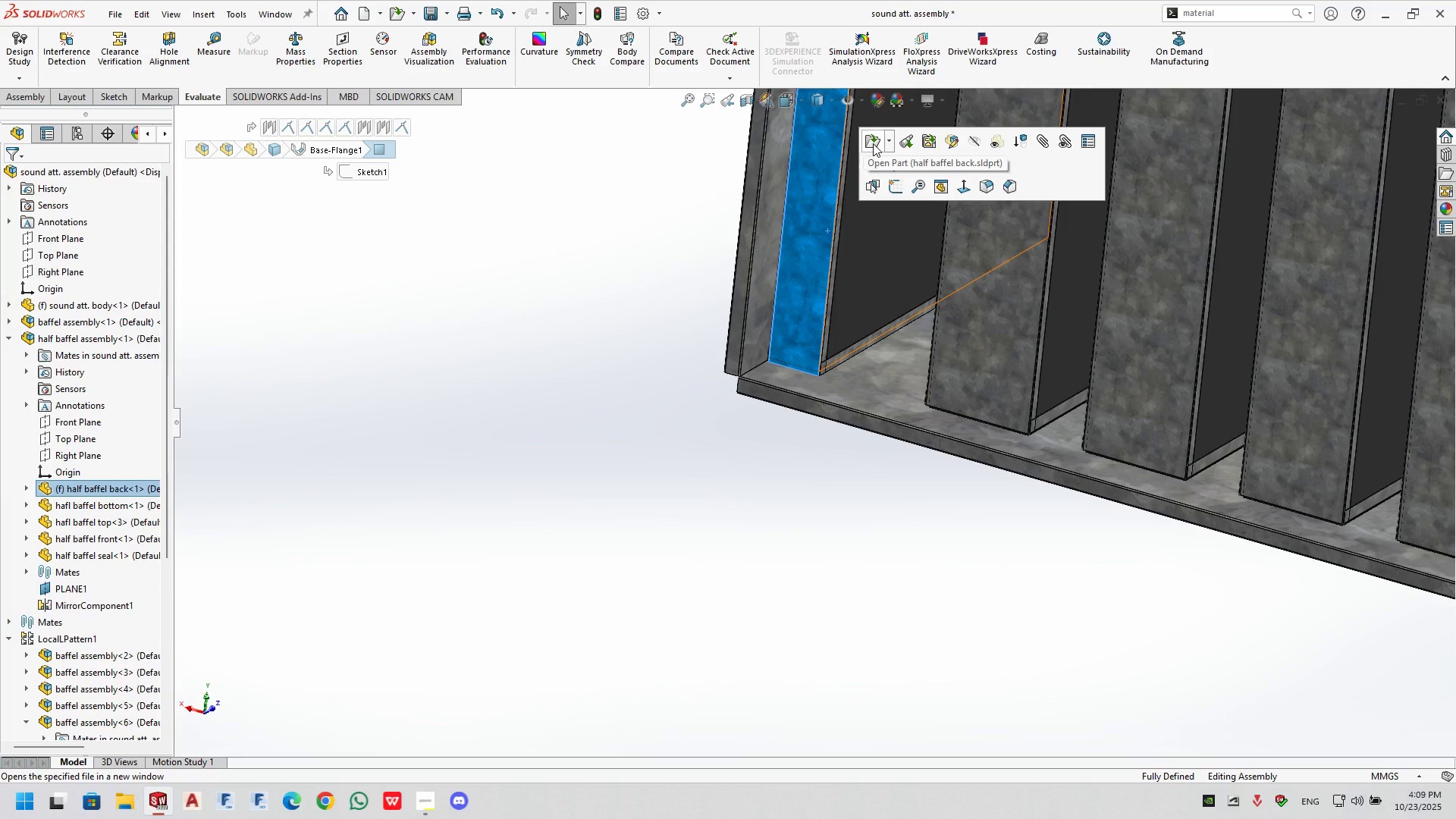 
left_click([873, 143])
 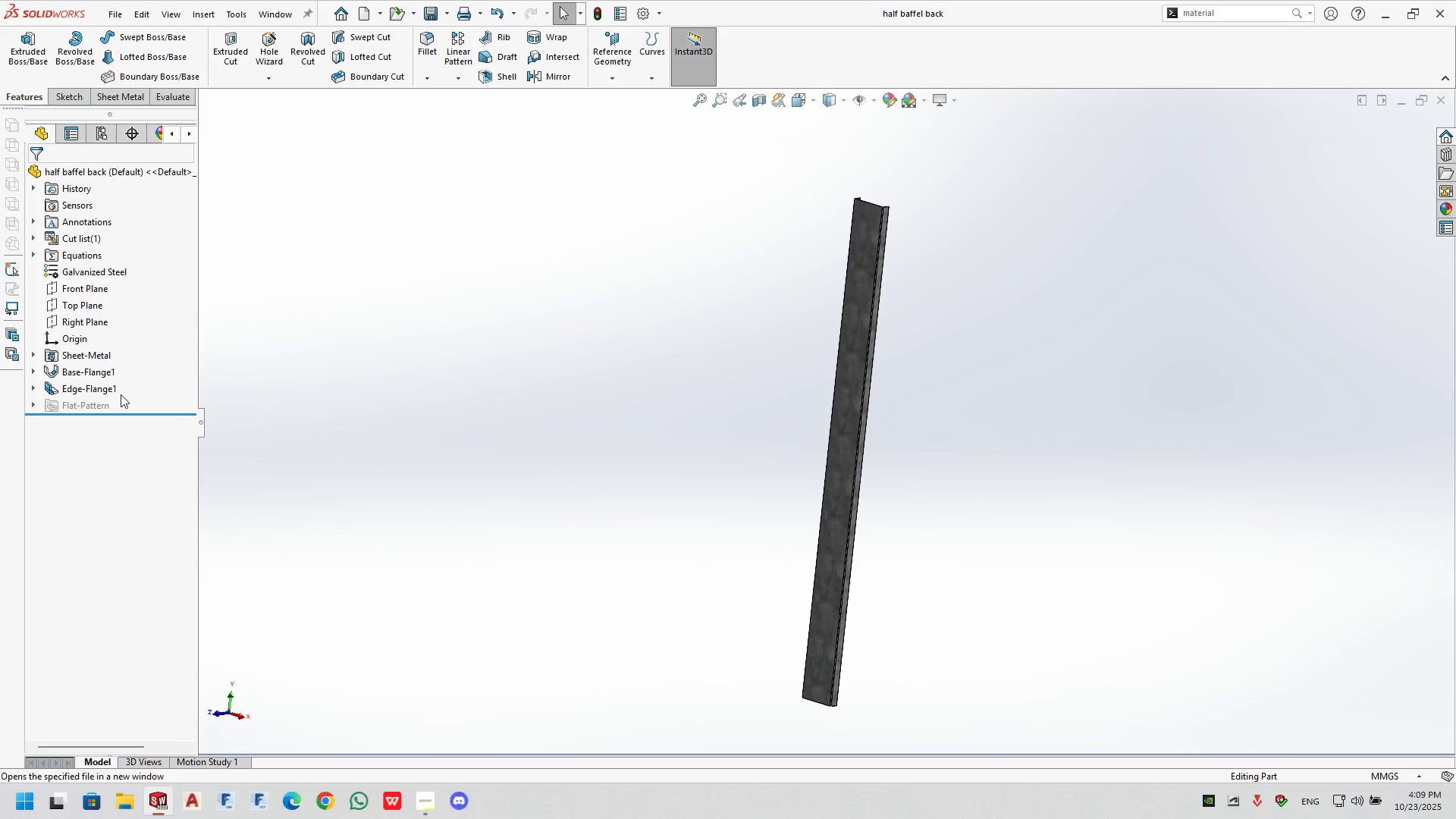 
left_click([96, 369])
 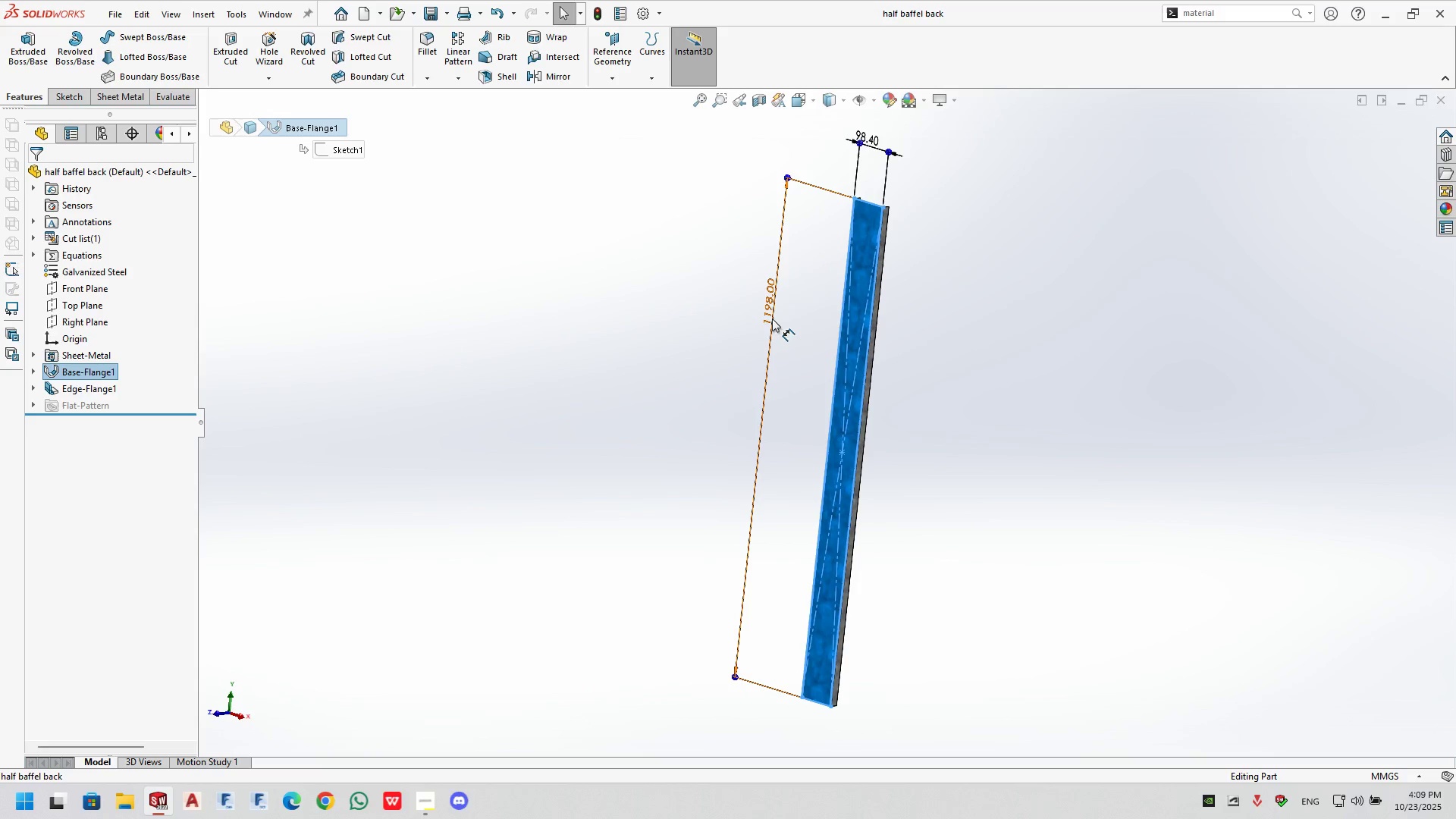 
left_click([772, 311])
 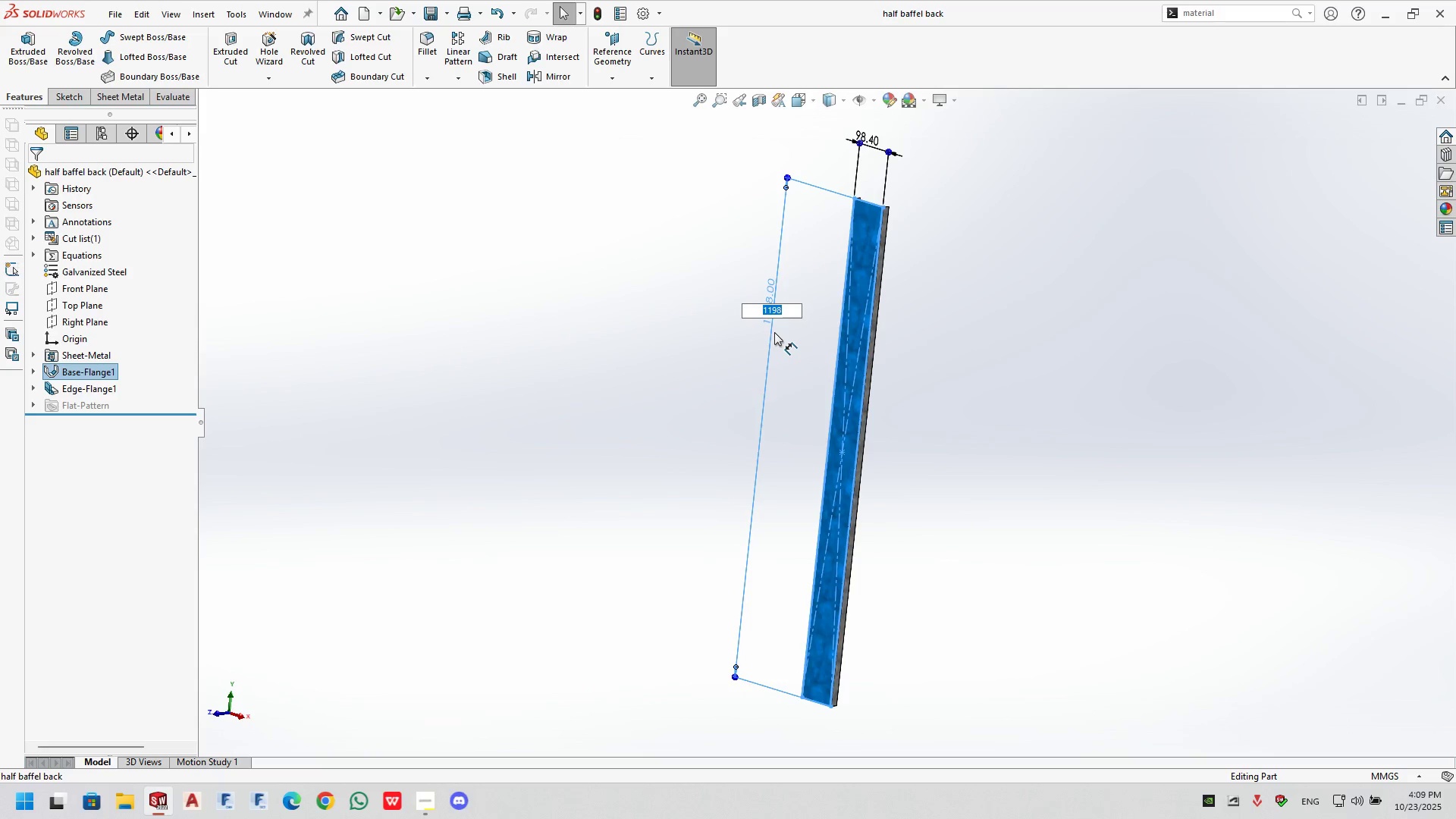 
key(ArrowRight)
 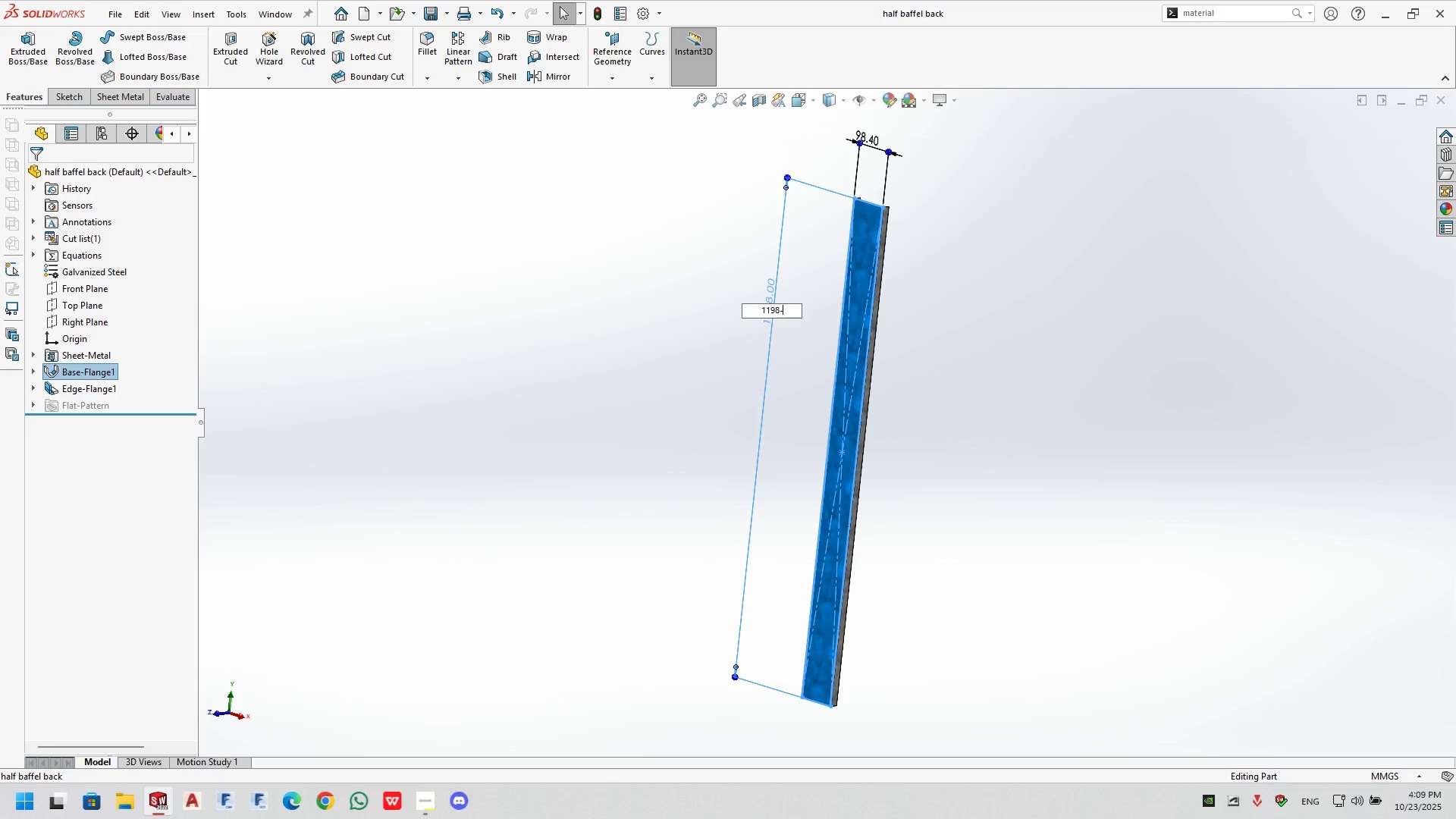 
key(NumpadSubtract)
 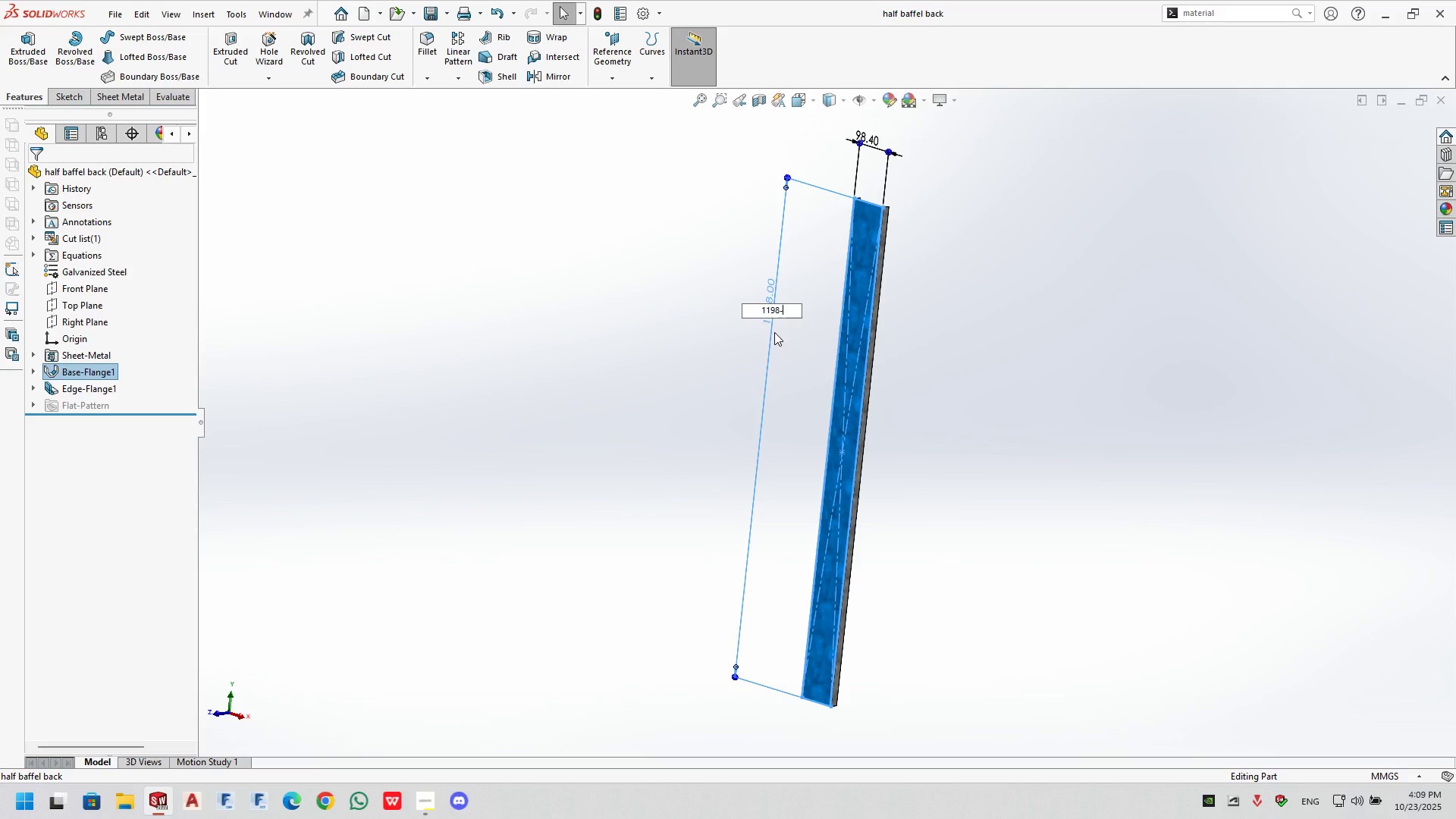 
key(Numpad2)
 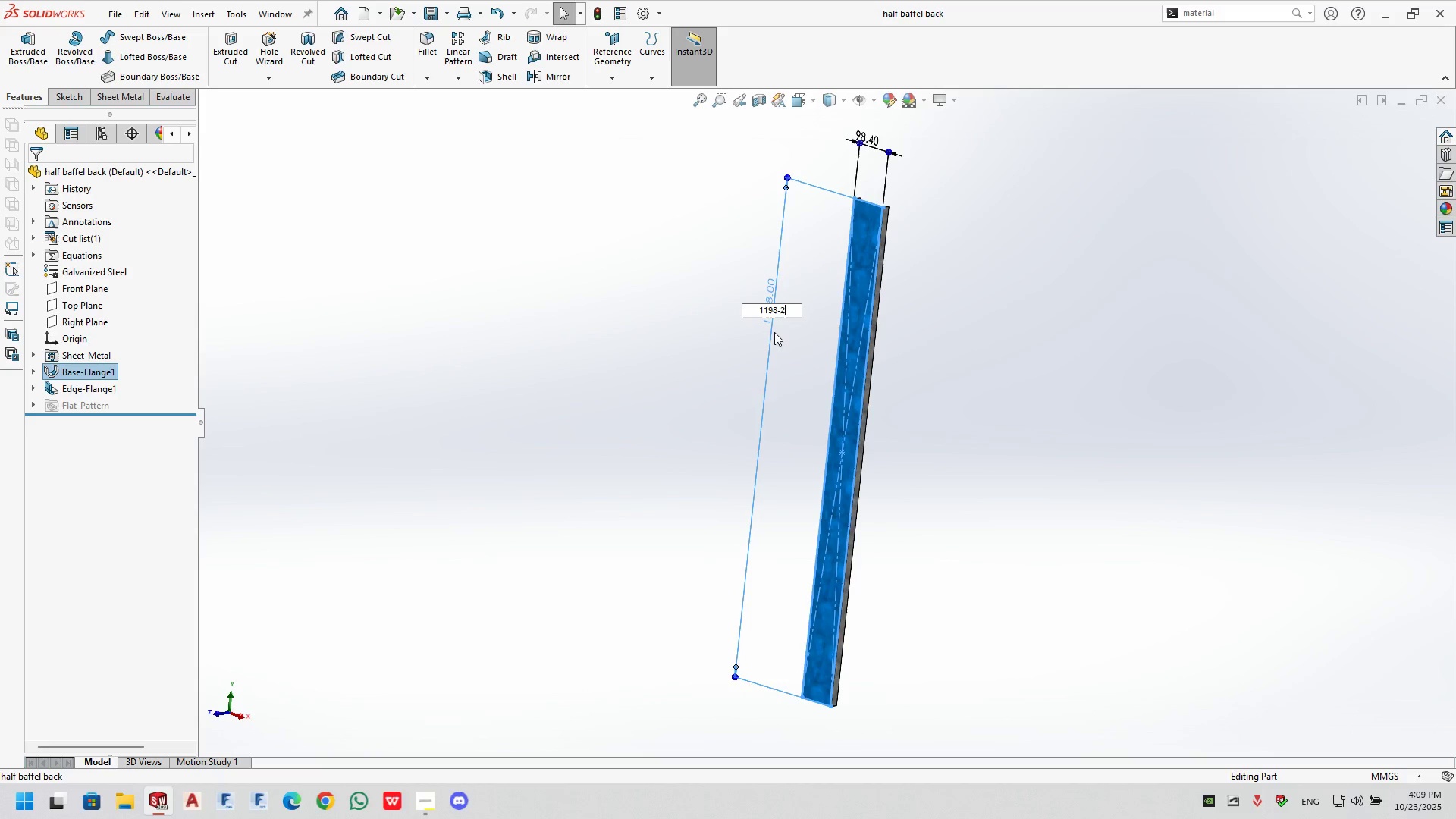 
key(NumpadDecimal)
 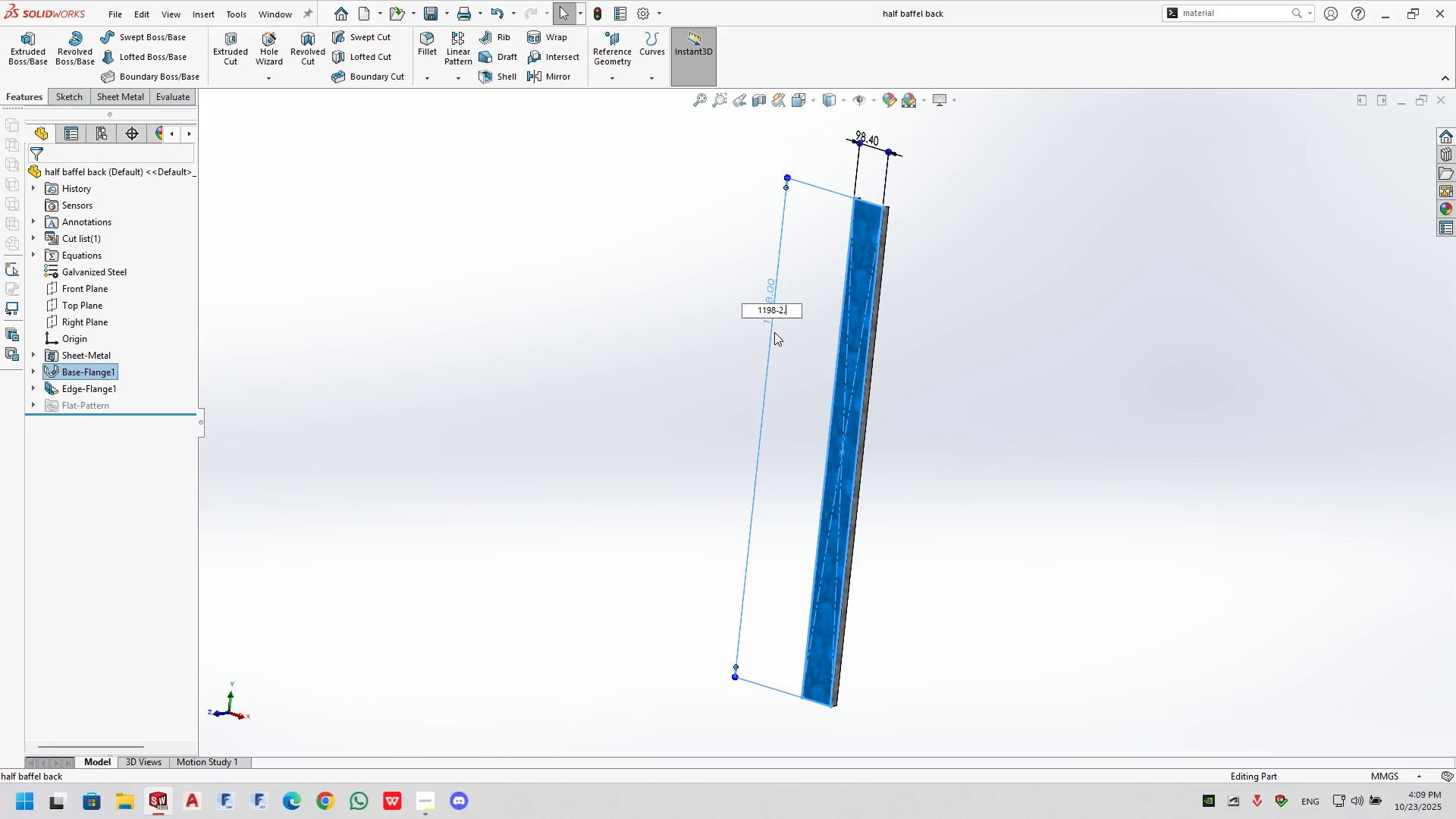 
key(Numpad6)
 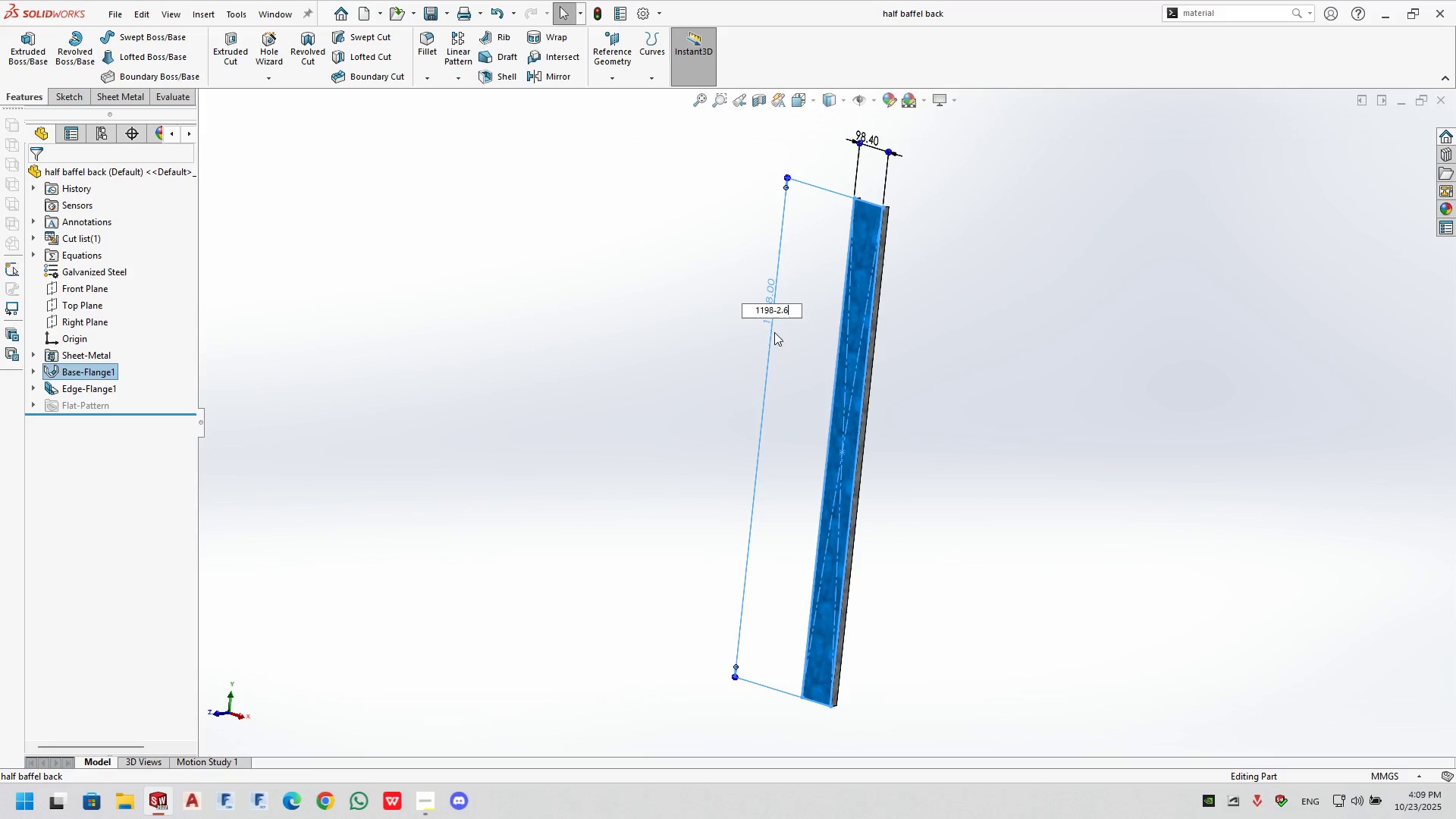 
key(NumpadEnter)
 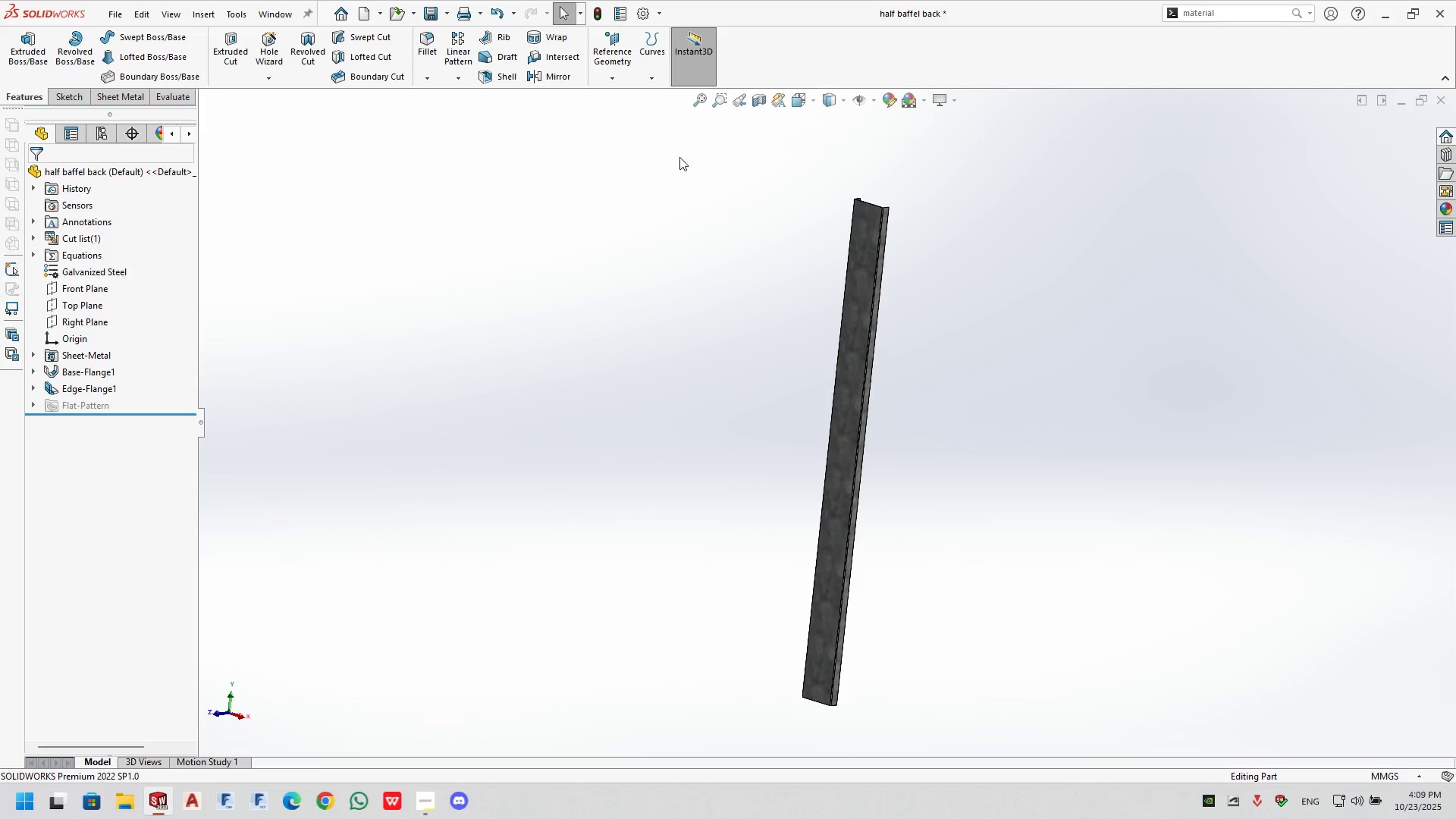 
key(Control+S)
 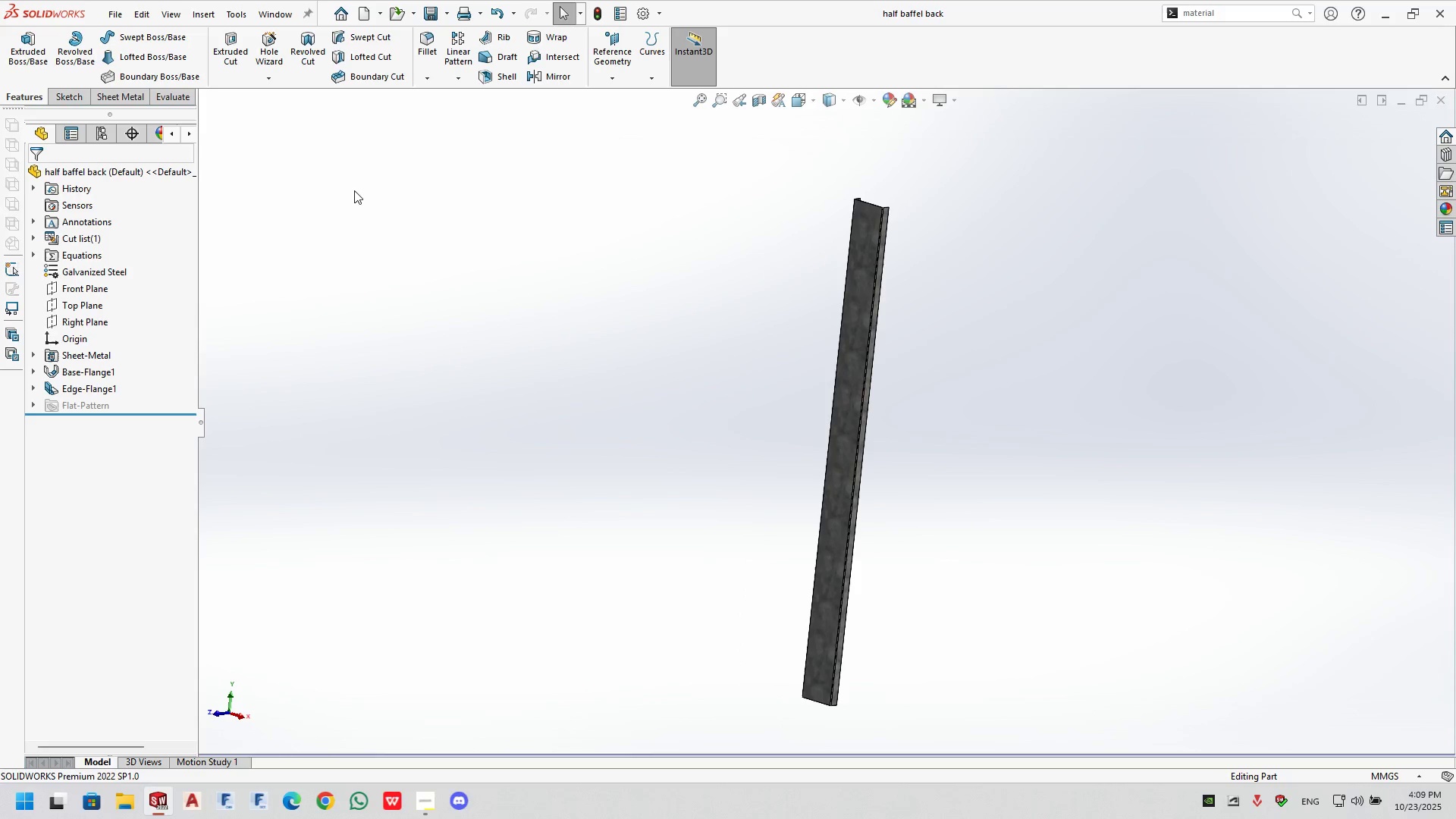 
key(Control+ControlLeft)
 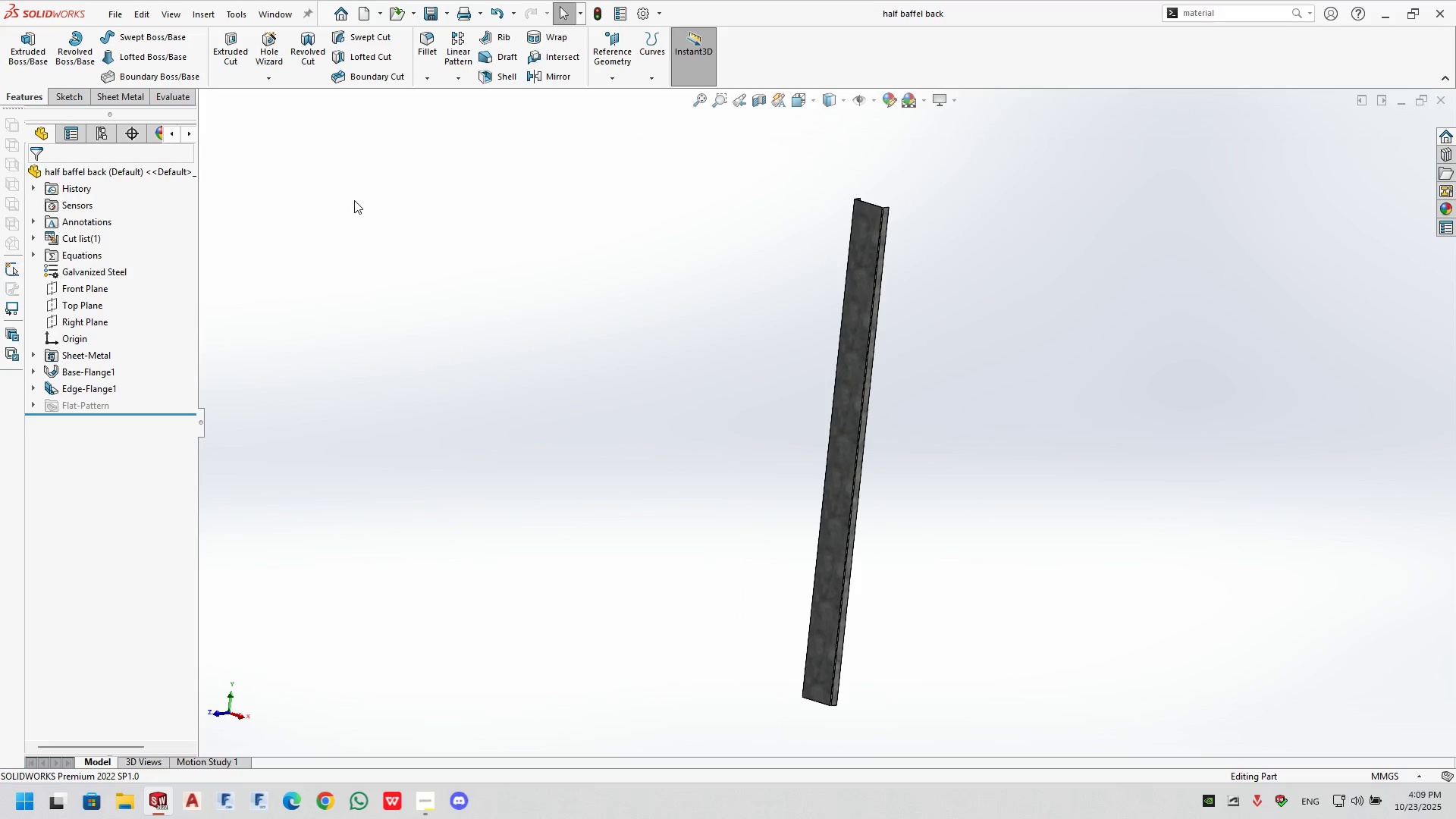 
key(Control+Tab)
 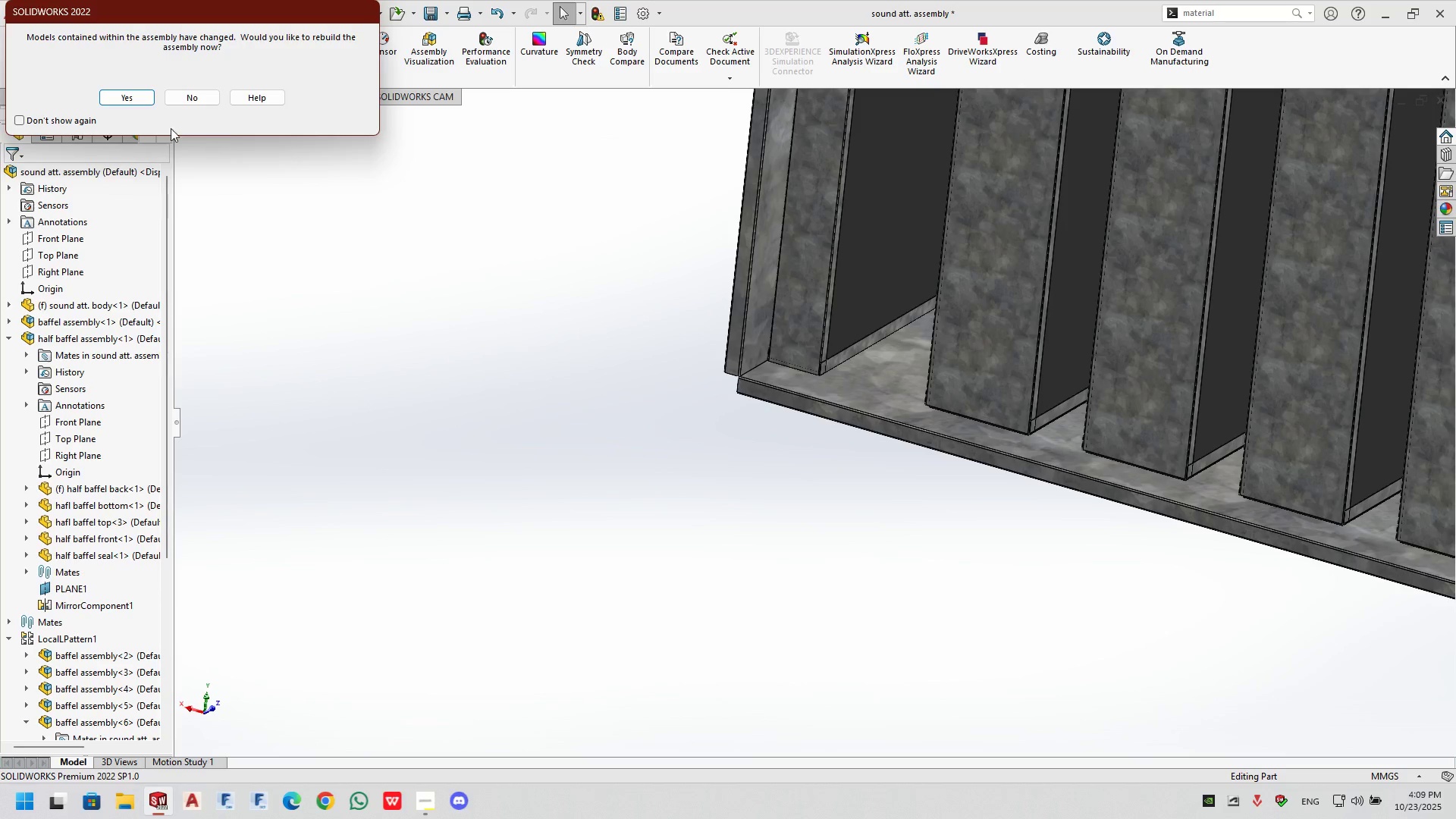 
left_click([140, 99])
 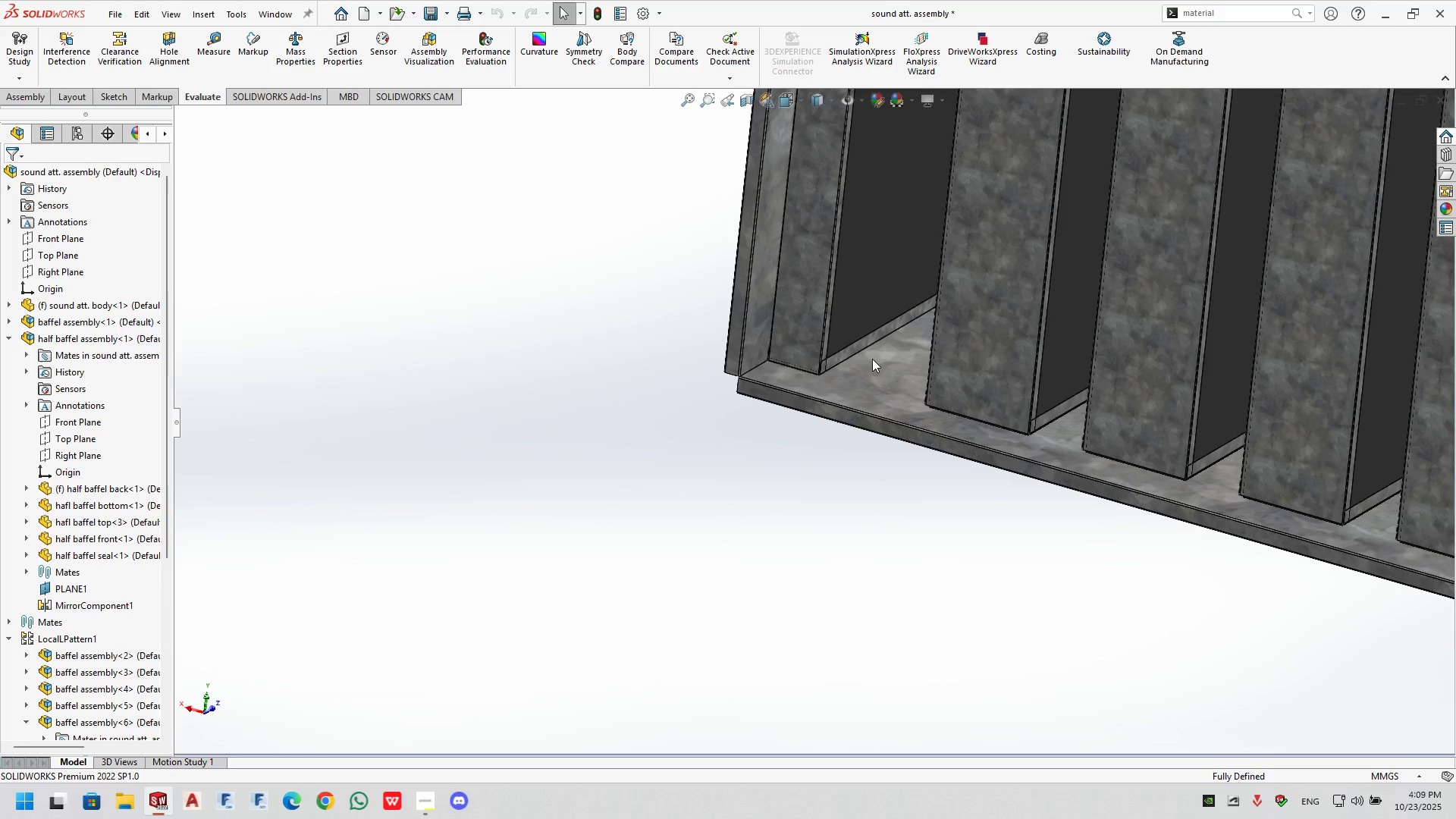 
scroll: coordinate [723, 391], scroll_direction: down, amount: 3.0
 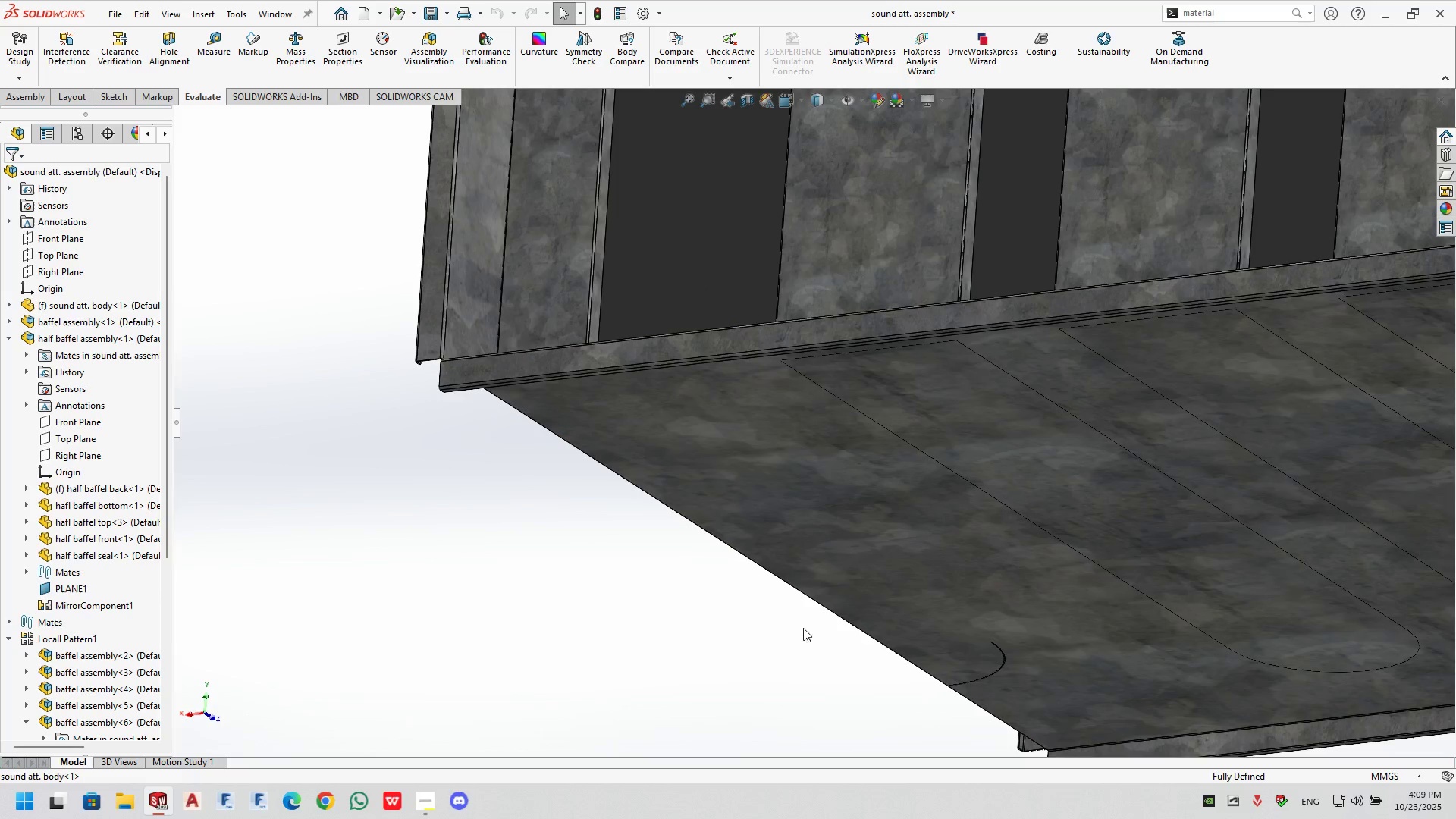 
scroll: coordinate [848, 583], scroll_direction: none, amount: 0.0
 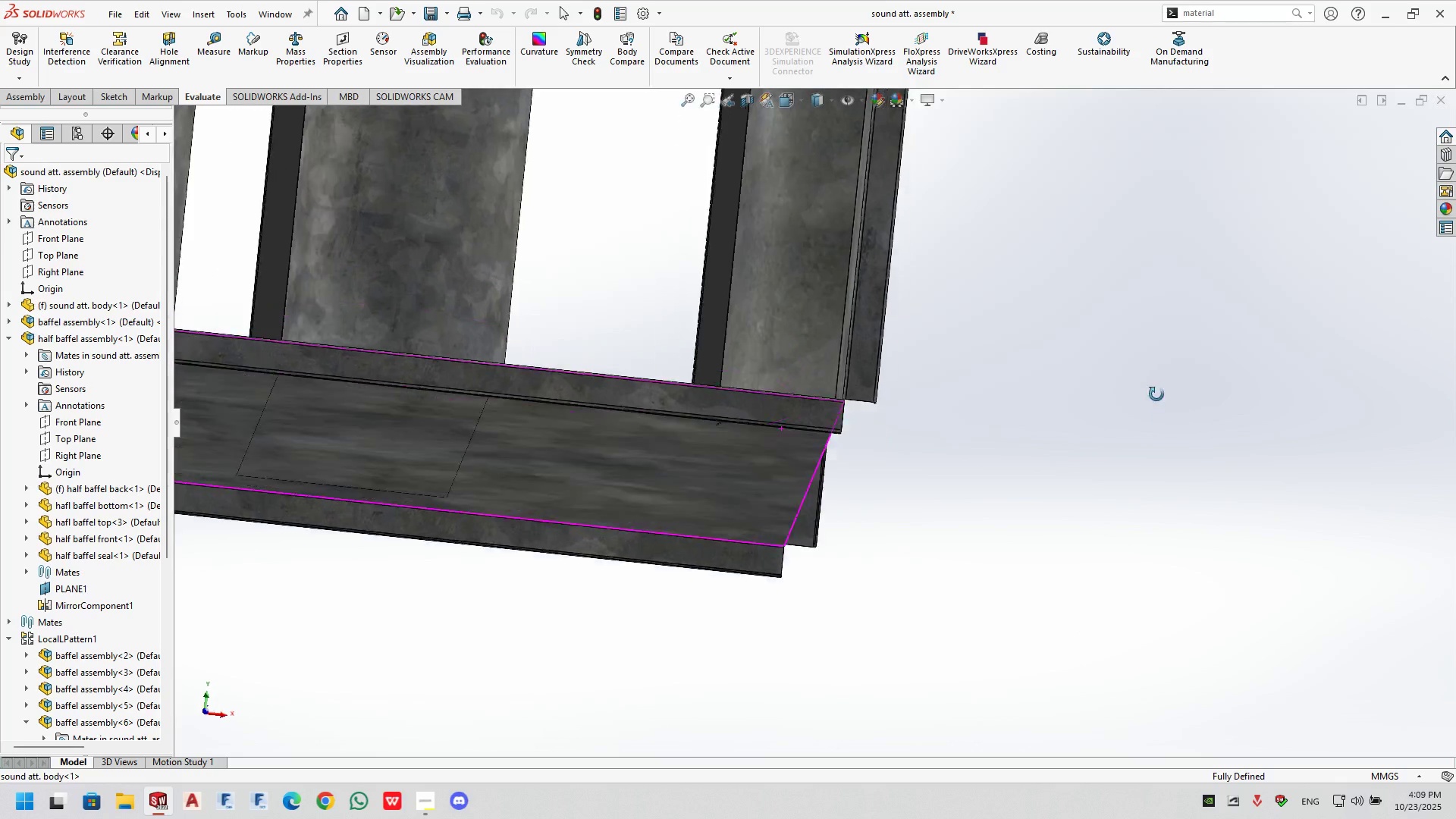 
scroll: coordinate [892, 425], scroll_direction: down, amount: 10.0
 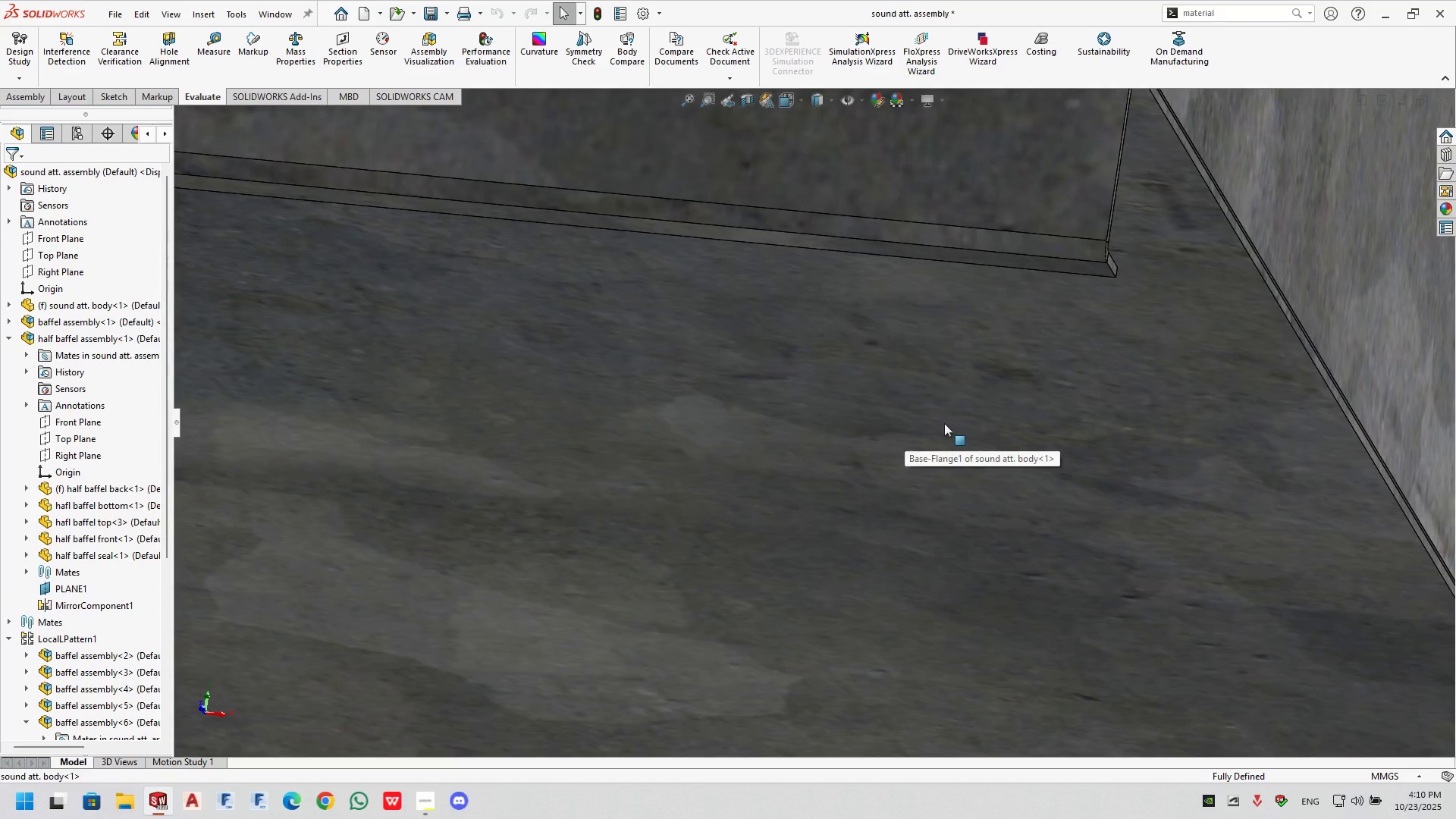 
double_click([944, 423])
 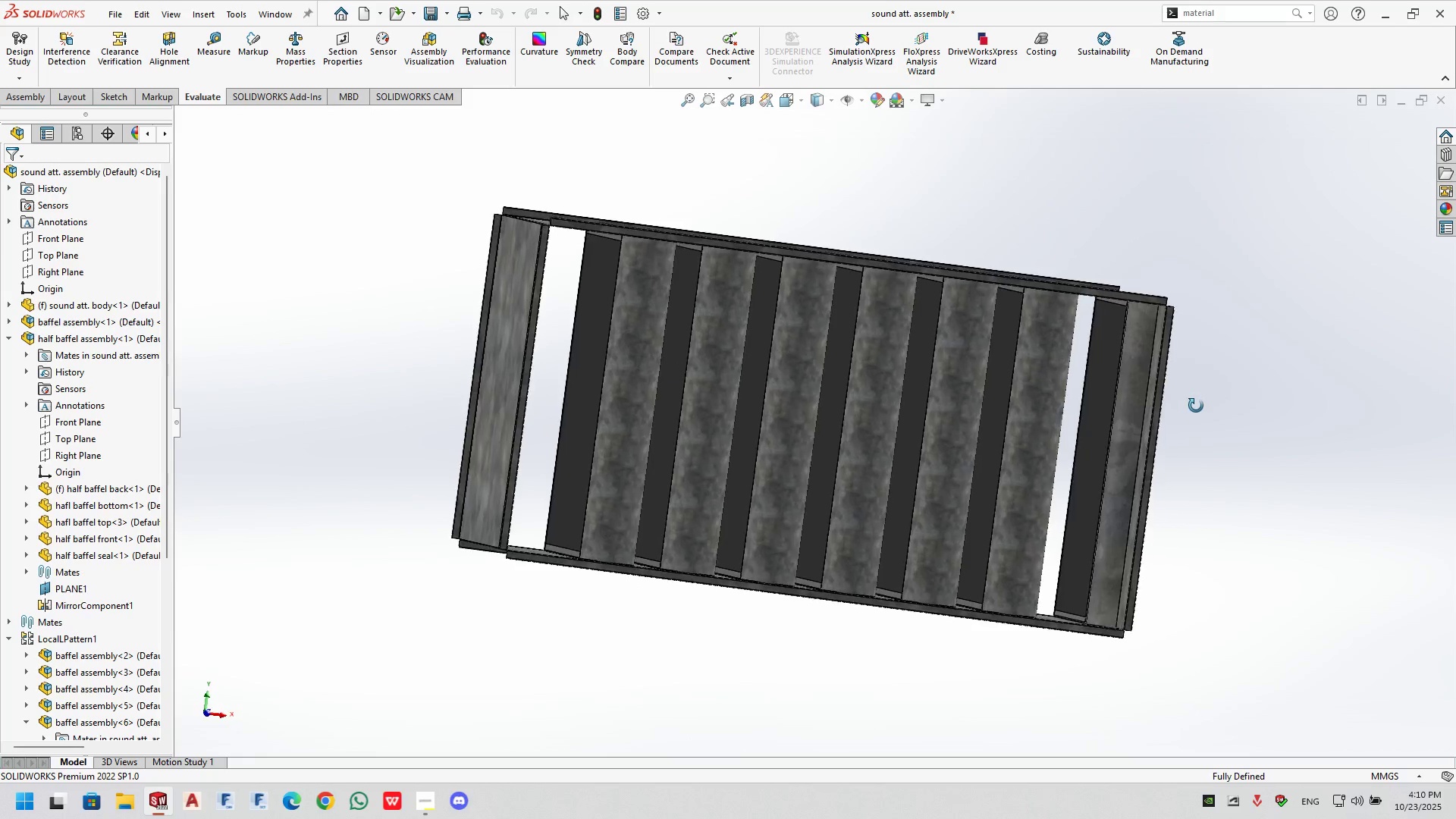 
scroll: coordinate [1043, 309], scroll_direction: down, amount: 9.0
 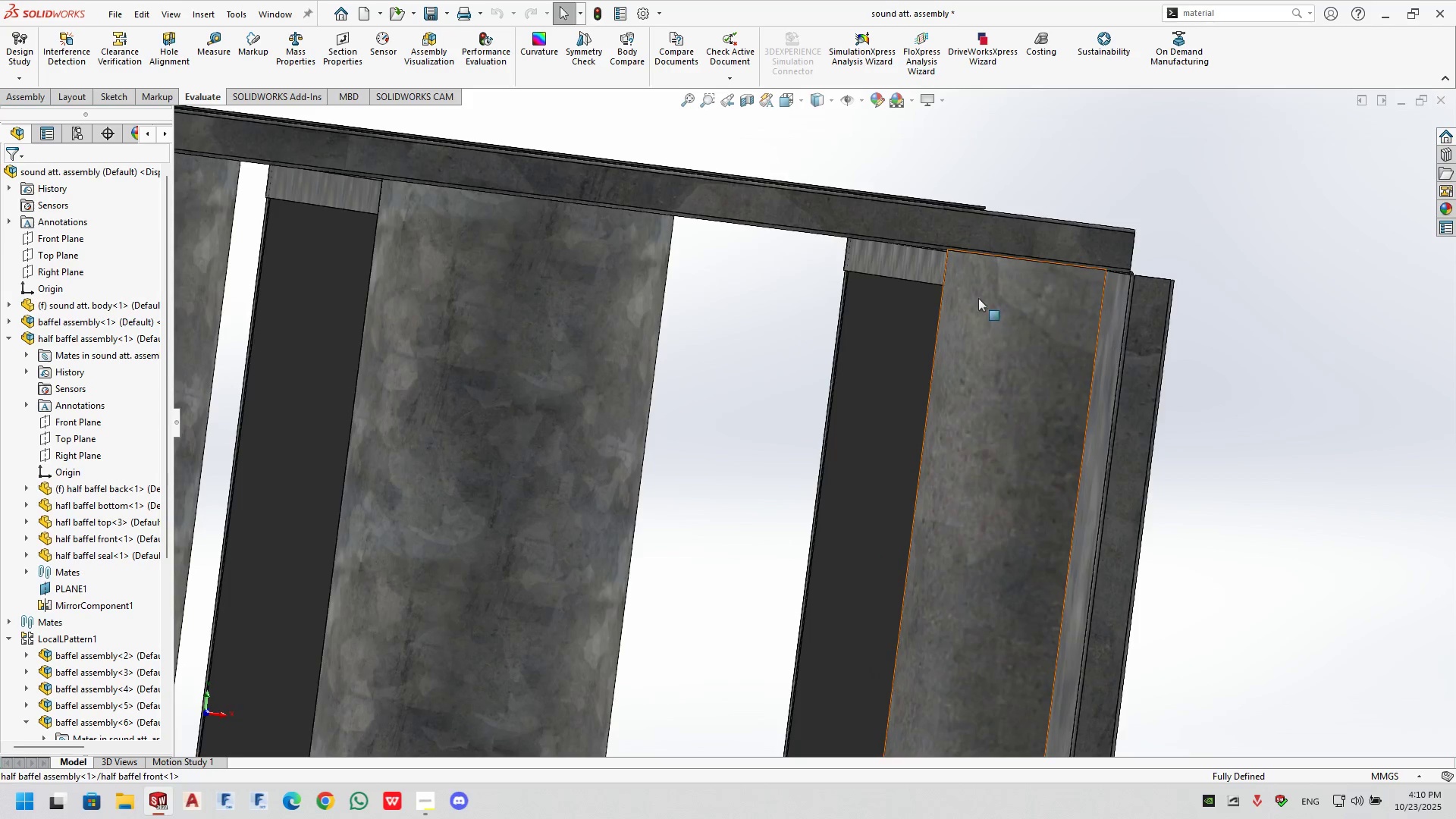 
left_click([923, 272])
 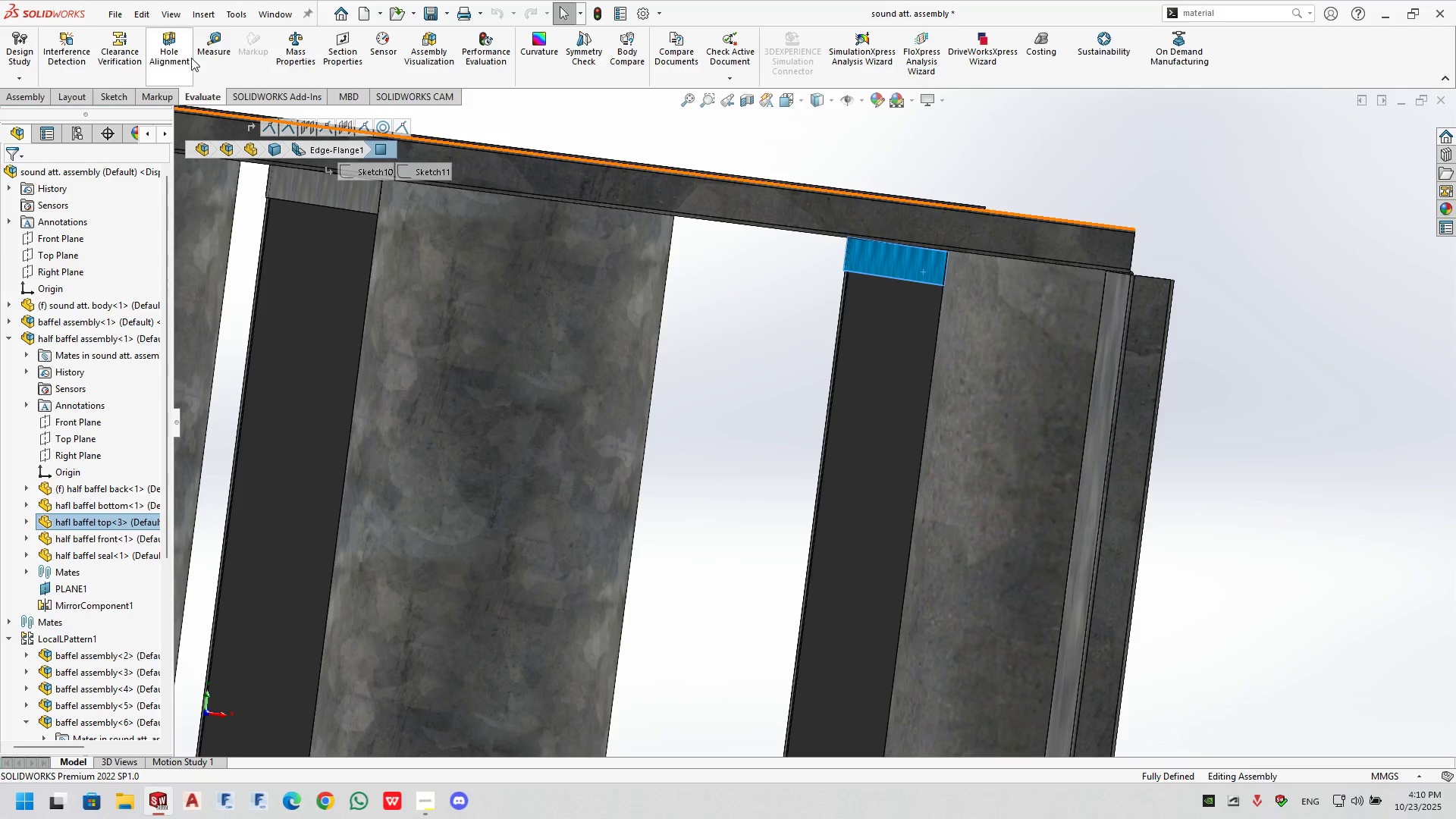 
left_click([208, 47])
 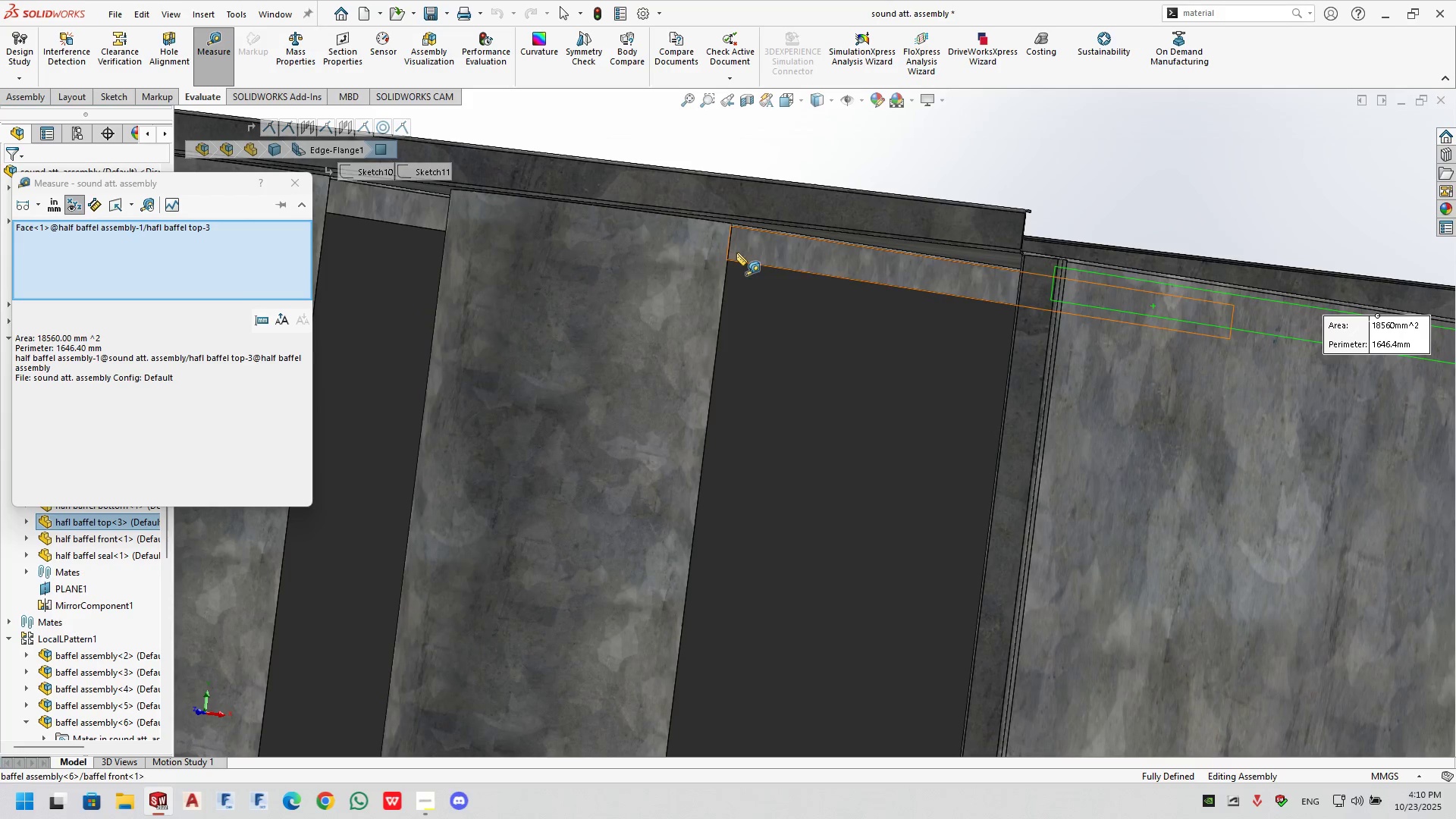 
scroll: coordinate [746, 264], scroll_direction: up, amount: 4.0
 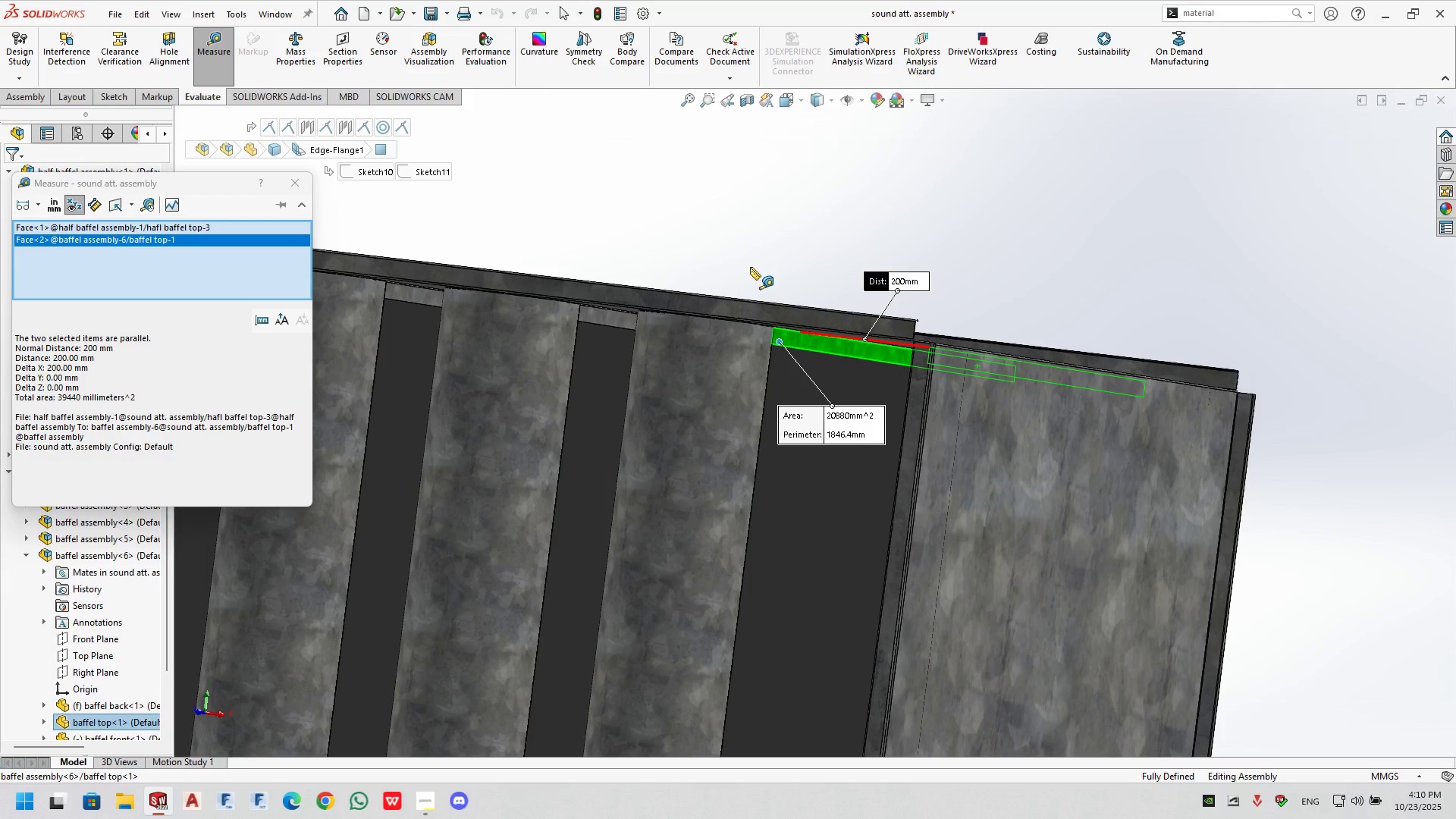 
key(Escape)
 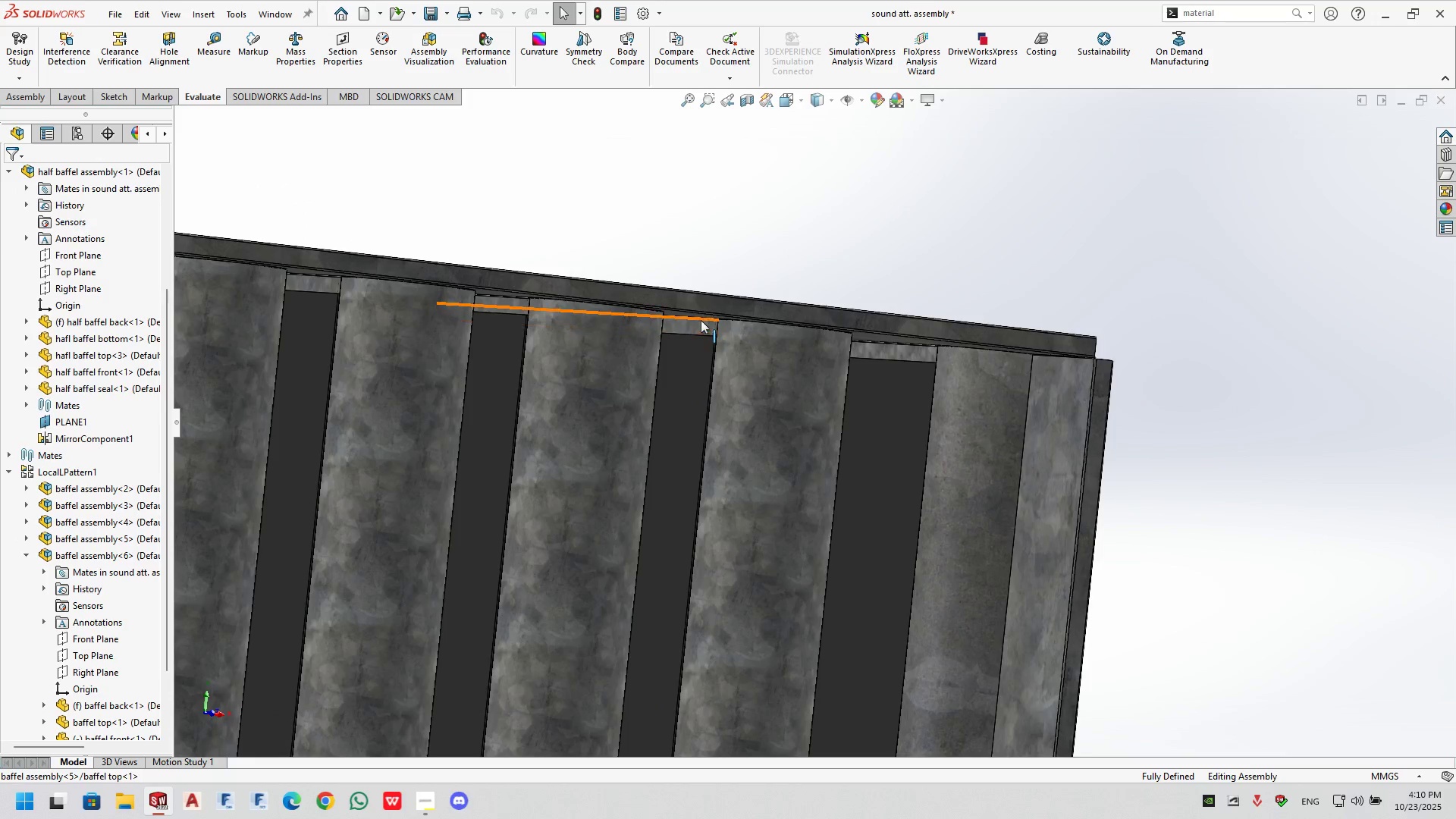 
left_click([692, 325])
 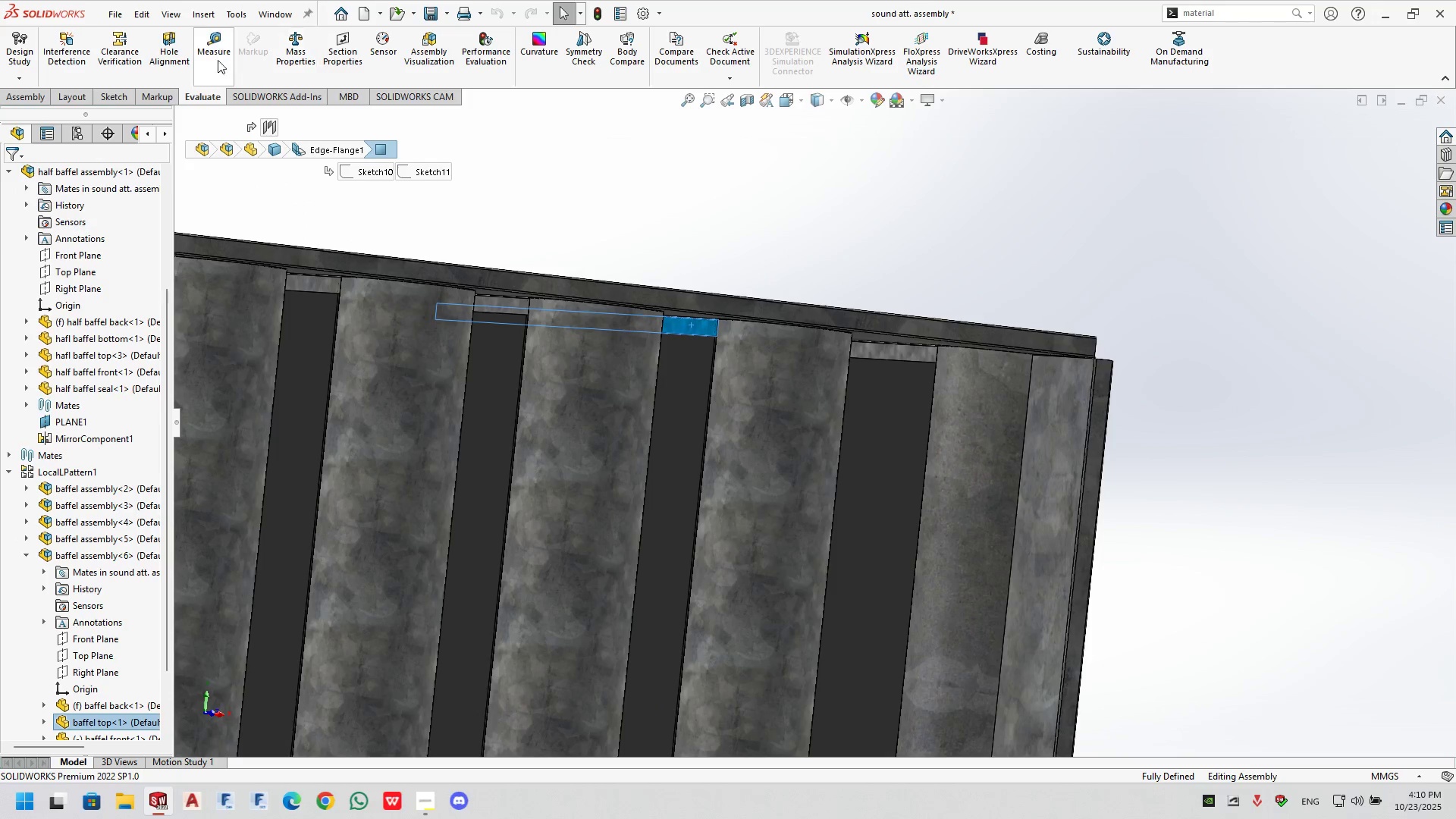 
left_click([218, 55])
 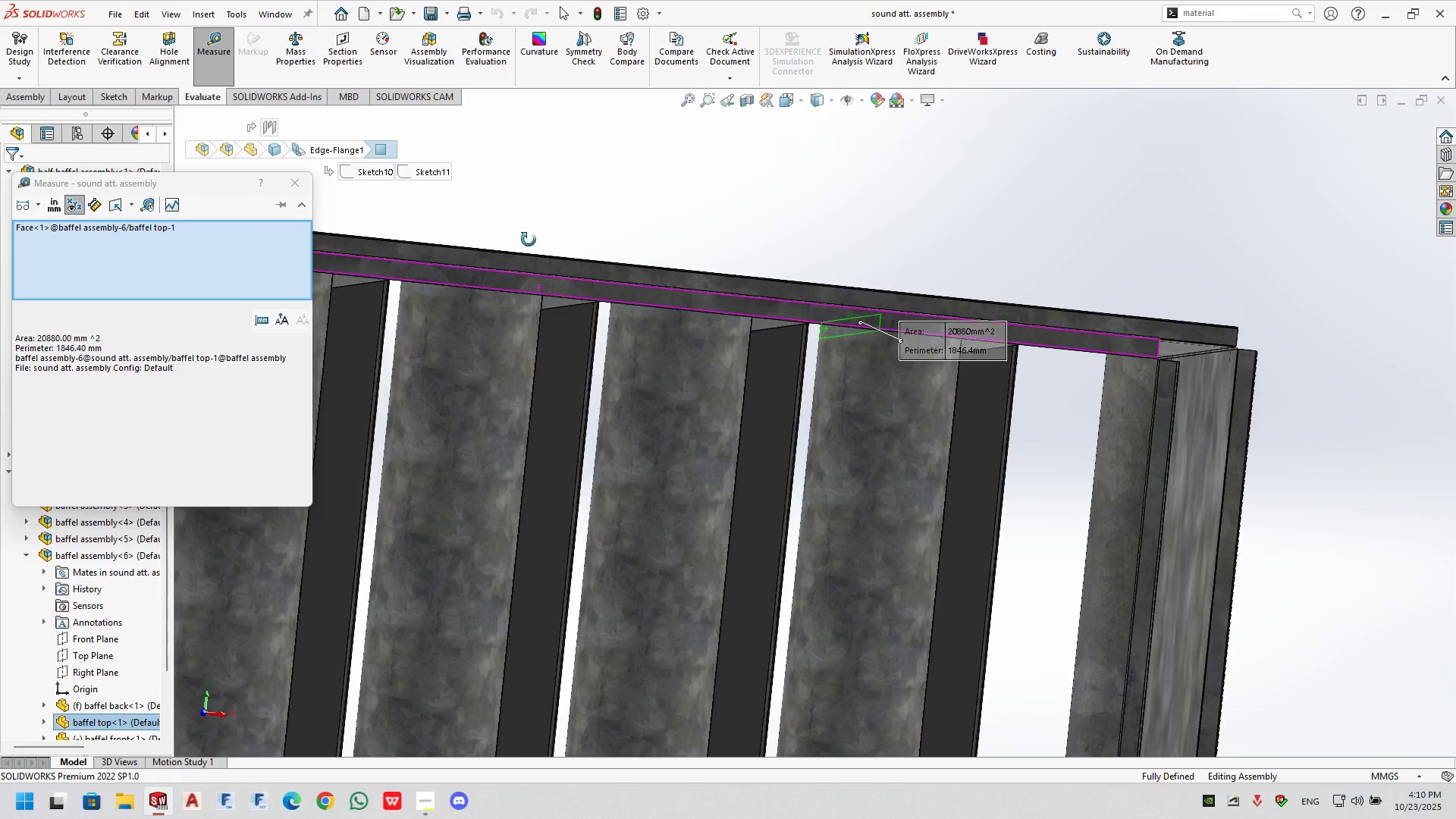 
scroll: coordinate [762, 309], scroll_direction: down, amount: 5.0
 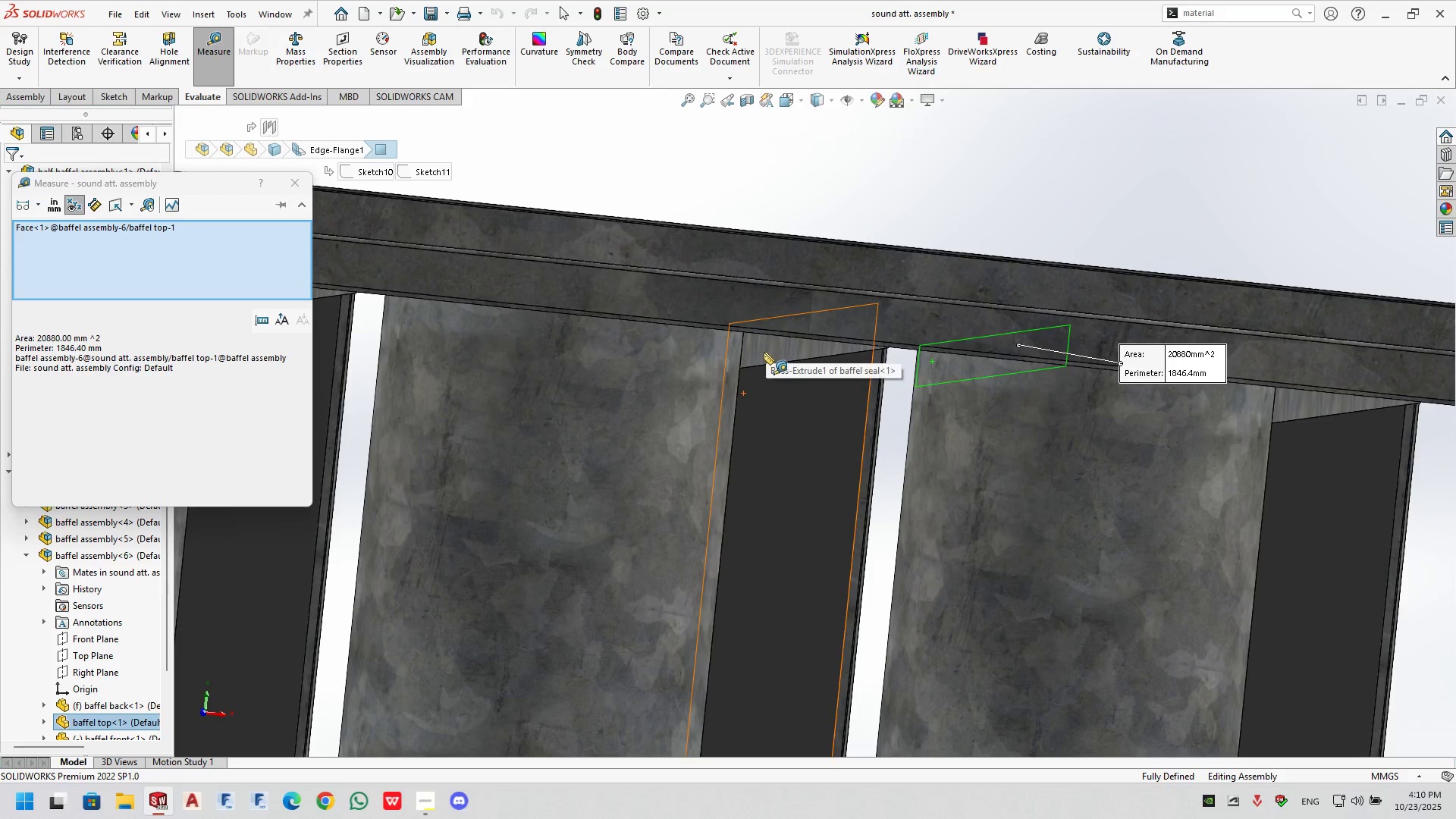 
left_click([764, 352])
 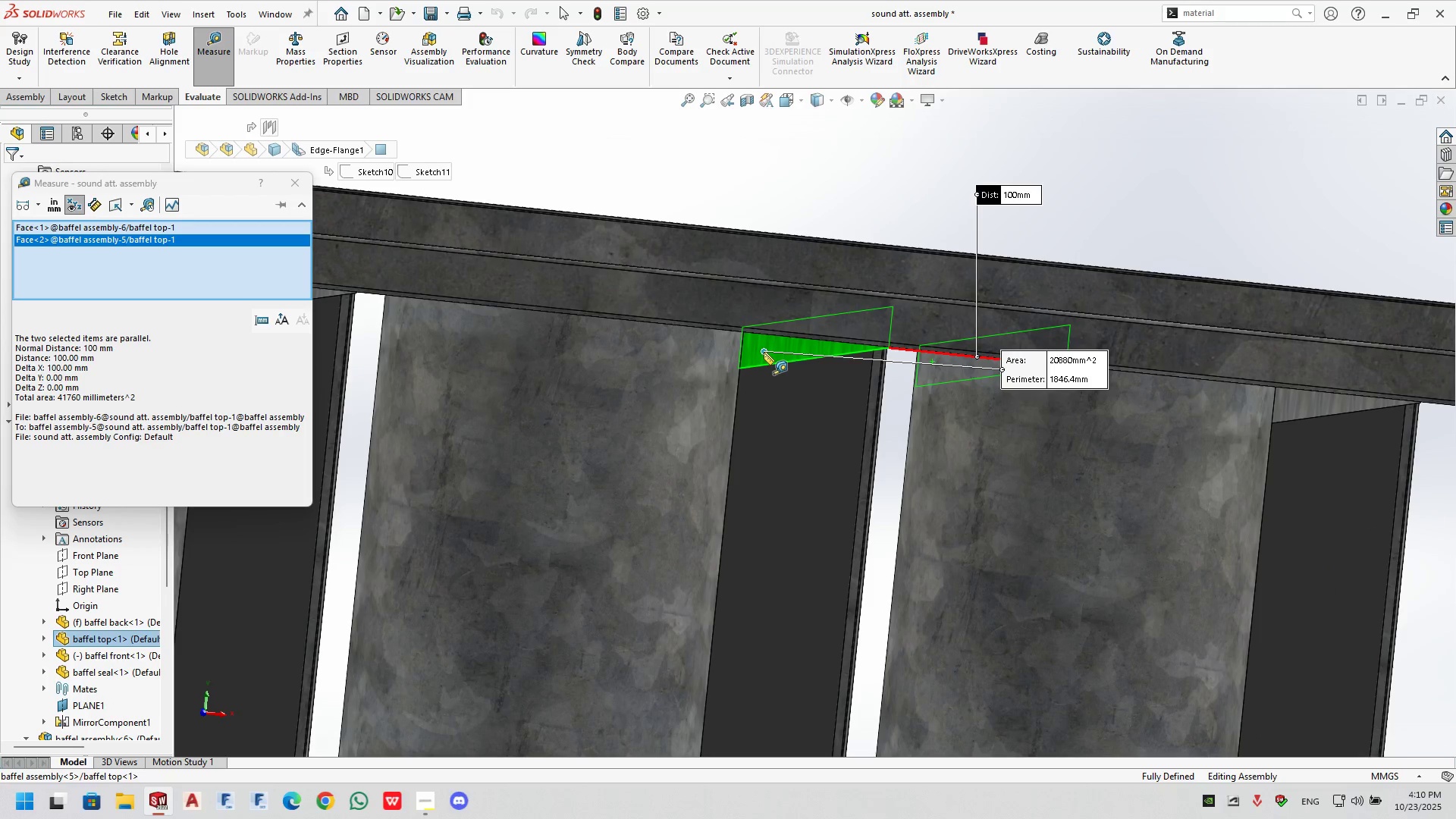 
key(Escape)
 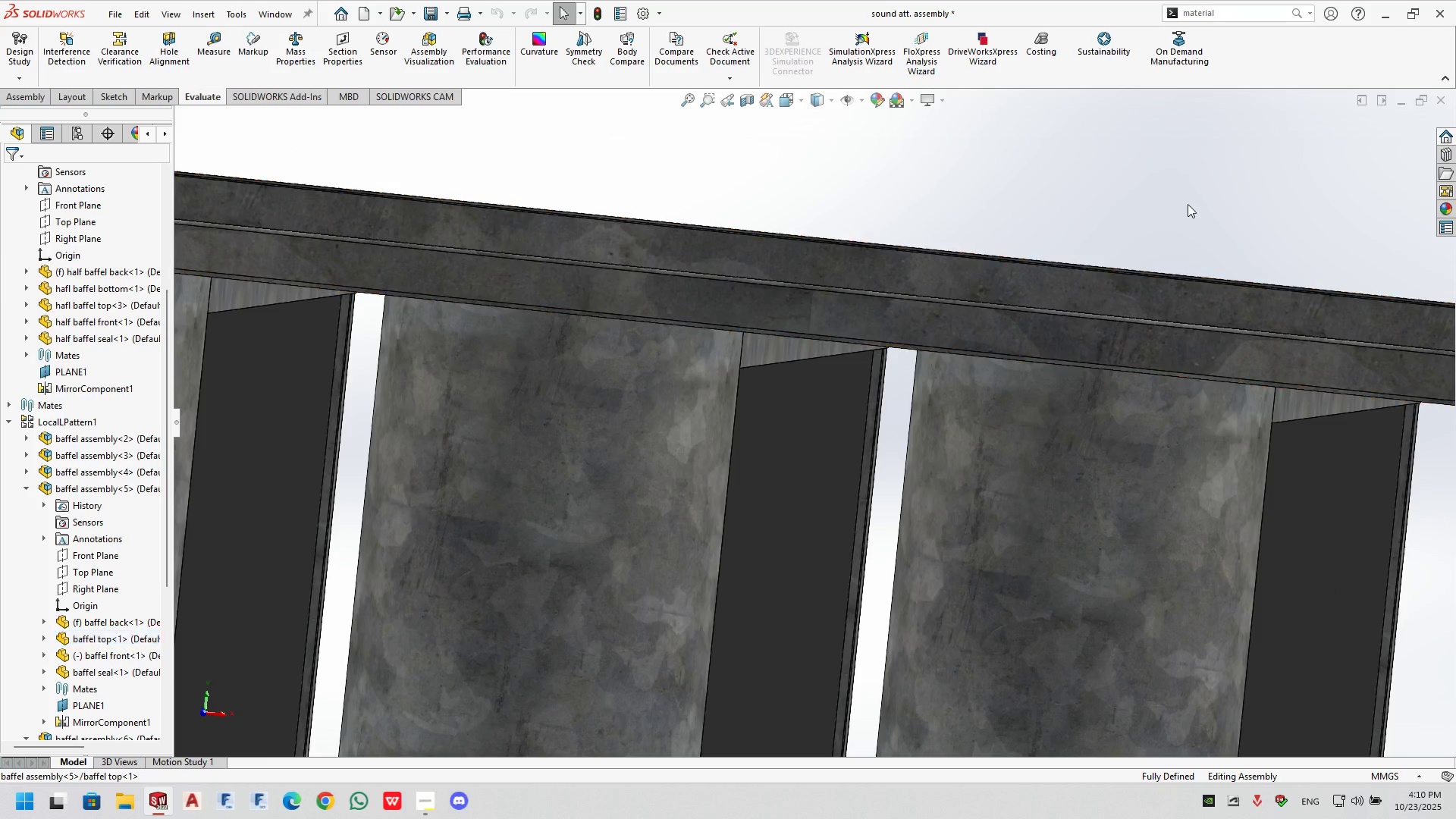 
left_click([1188, 204])
 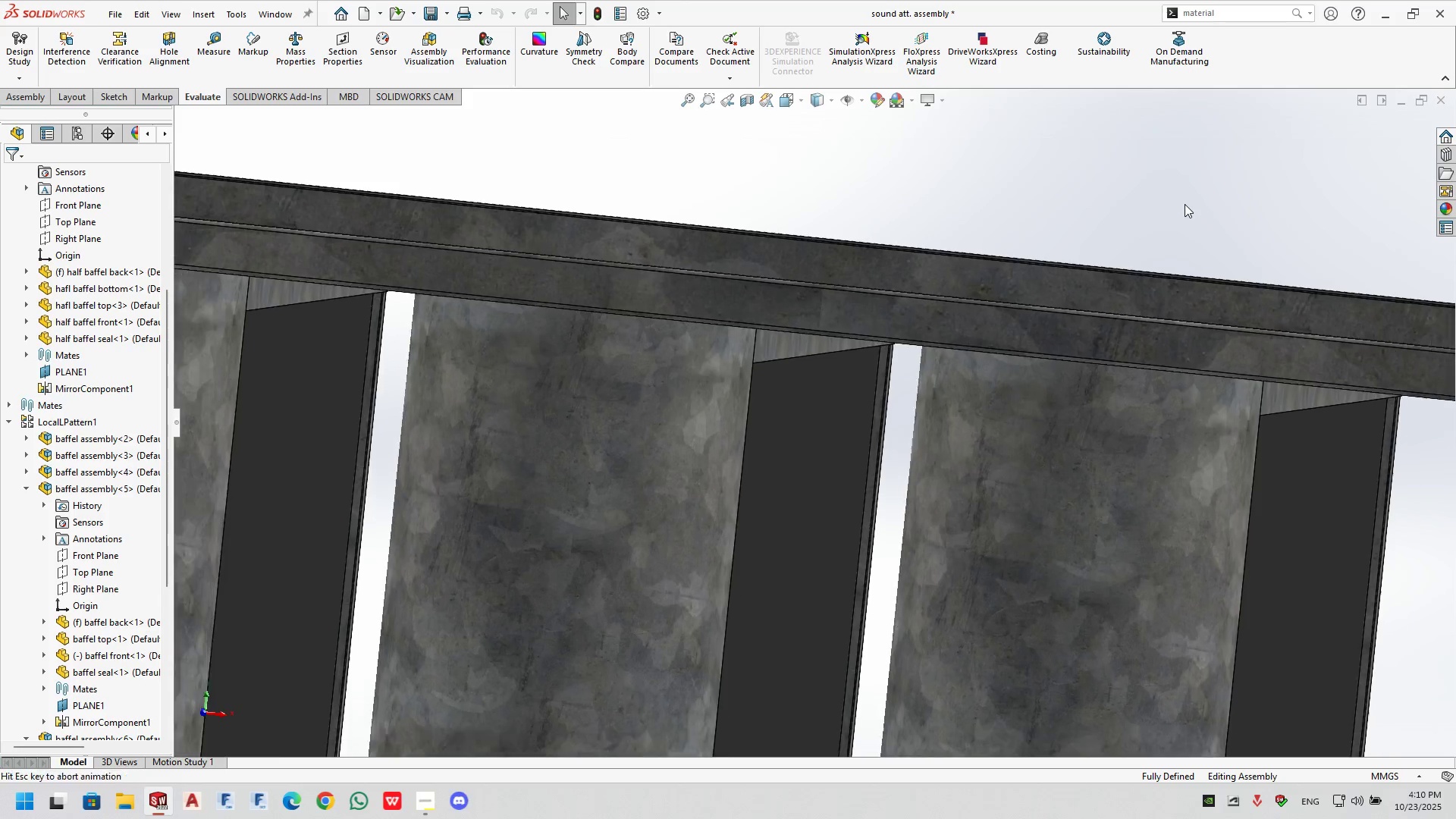 
double_click([1185, 204])
 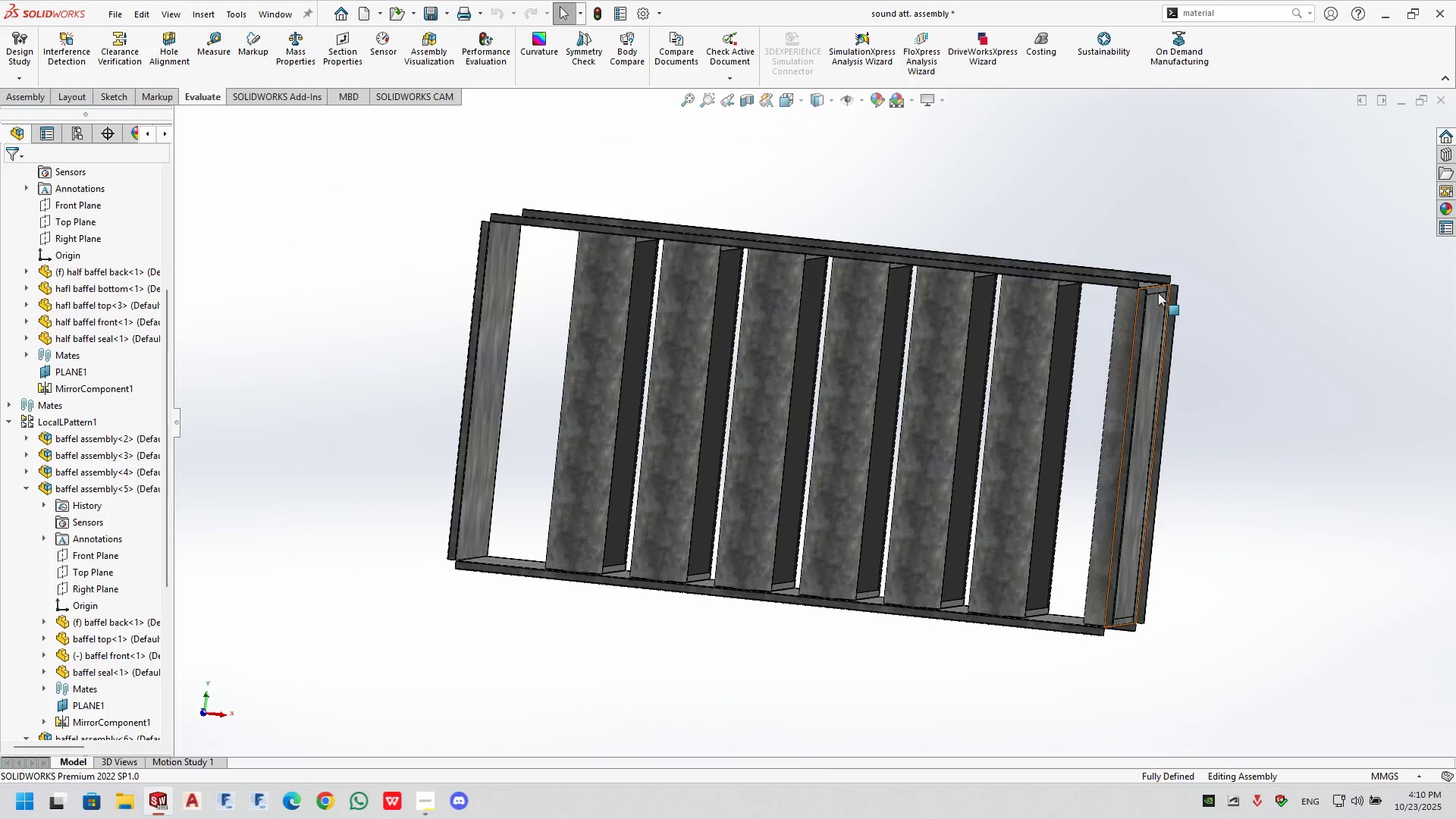 
scroll: coordinate [1116, 325], scroll_direction: down, amount: 4.0
 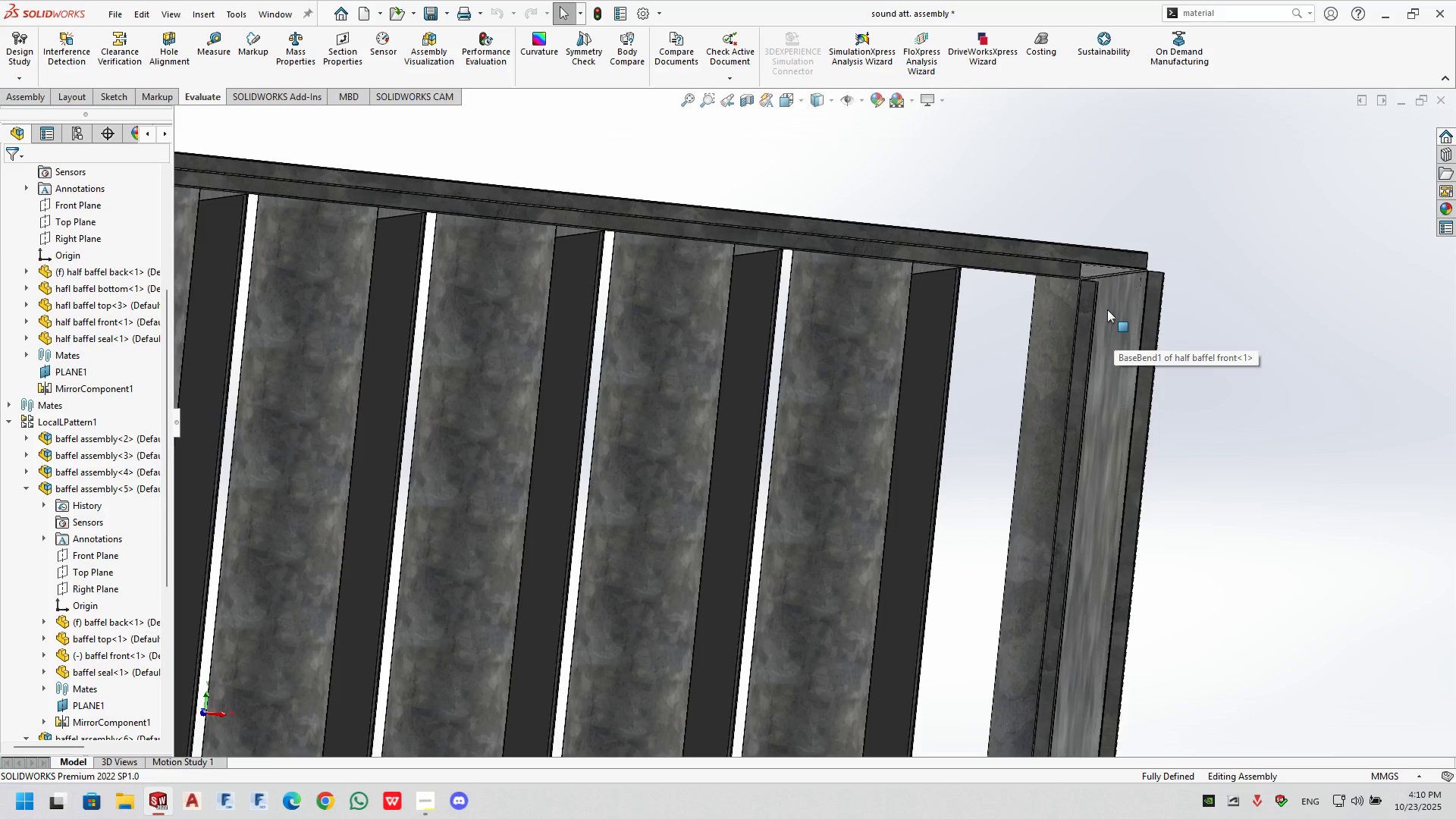 
left_click([1107, 309])
 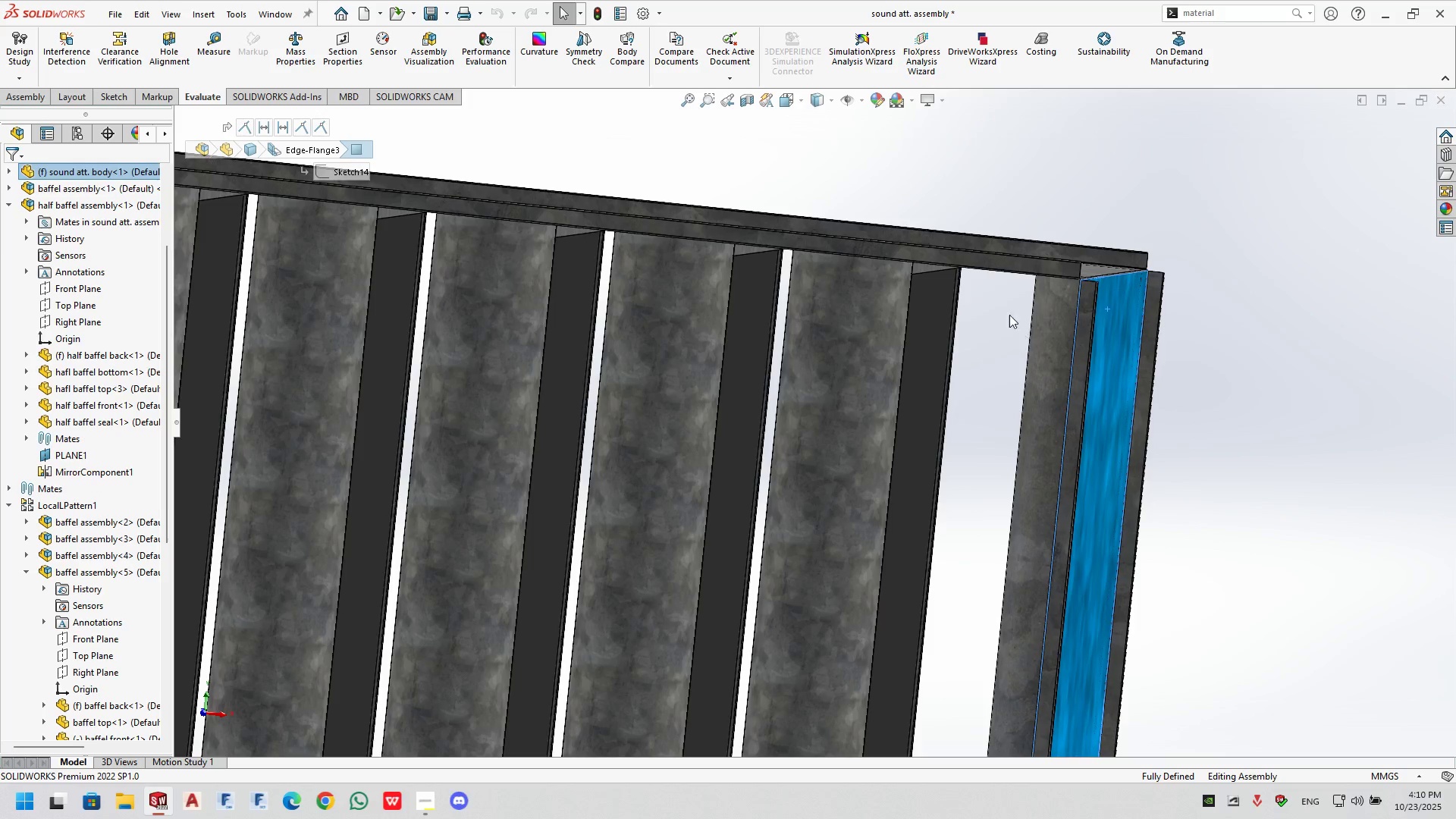 
left_click([1004, 176])
 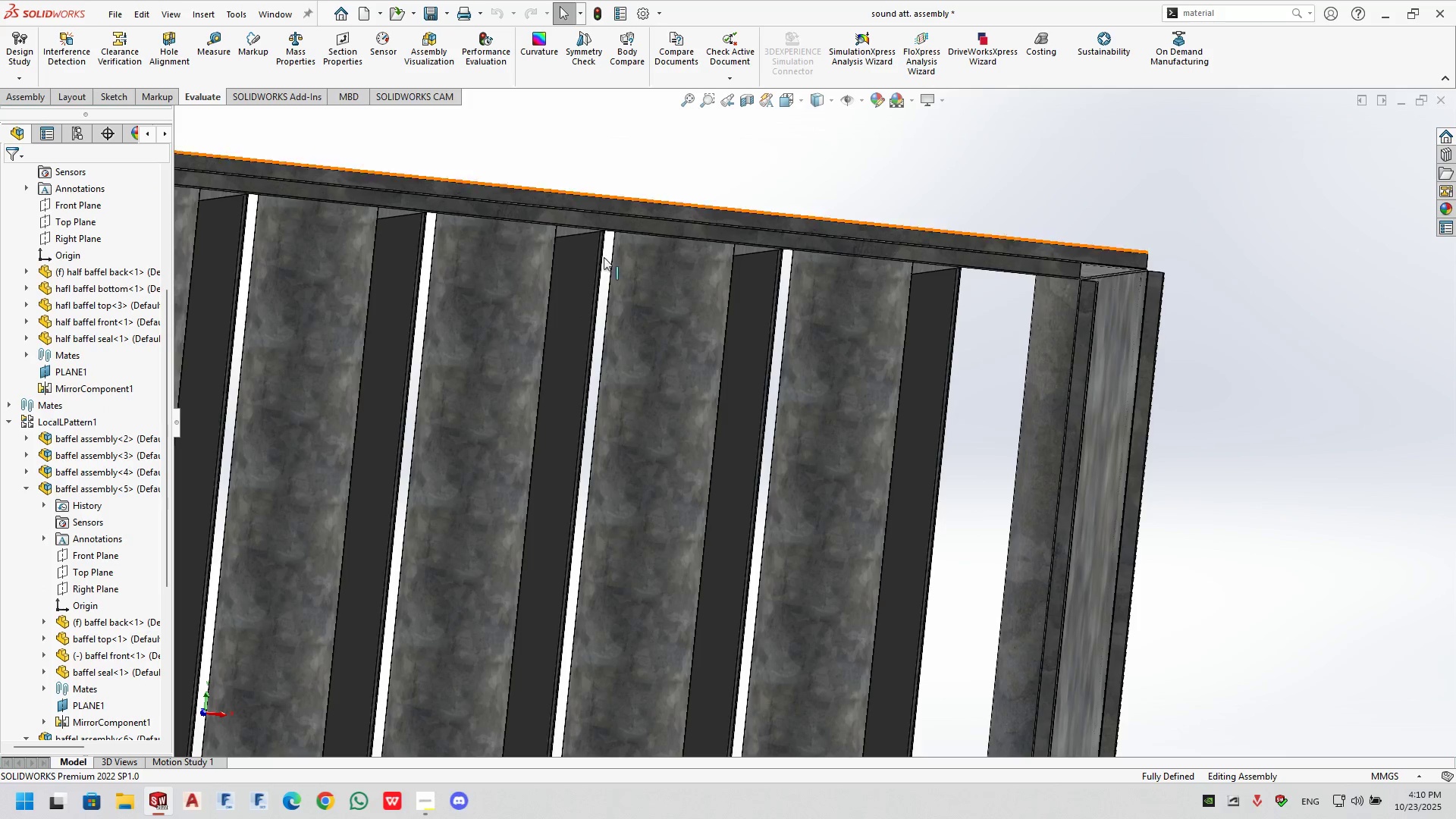 
scroll: coordinate [686, 404], scroll_direction: up, amount: 2.0
 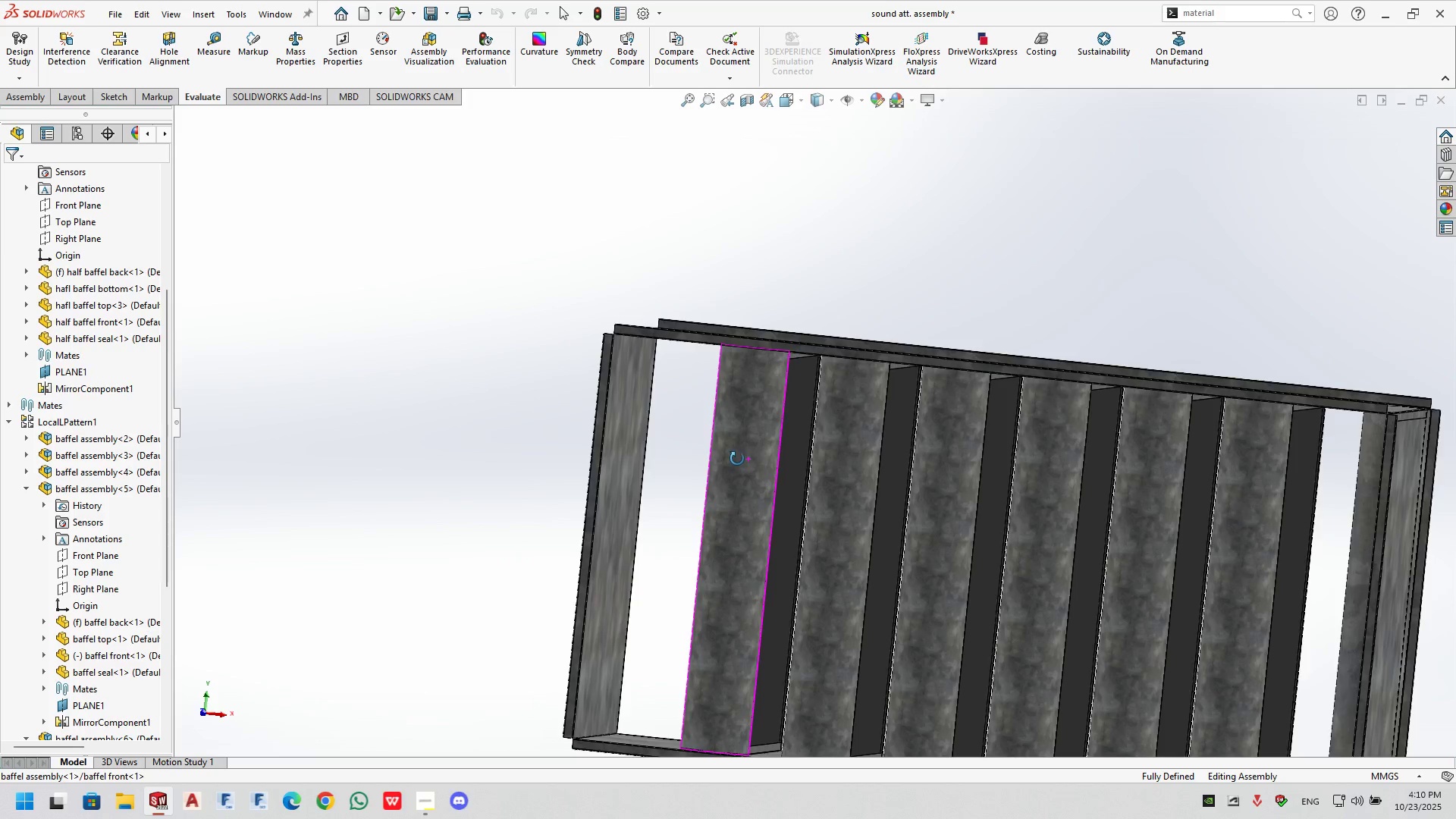 
scroll: coordinate [1244, 507], scroll_direction: down, amount: 3.0
 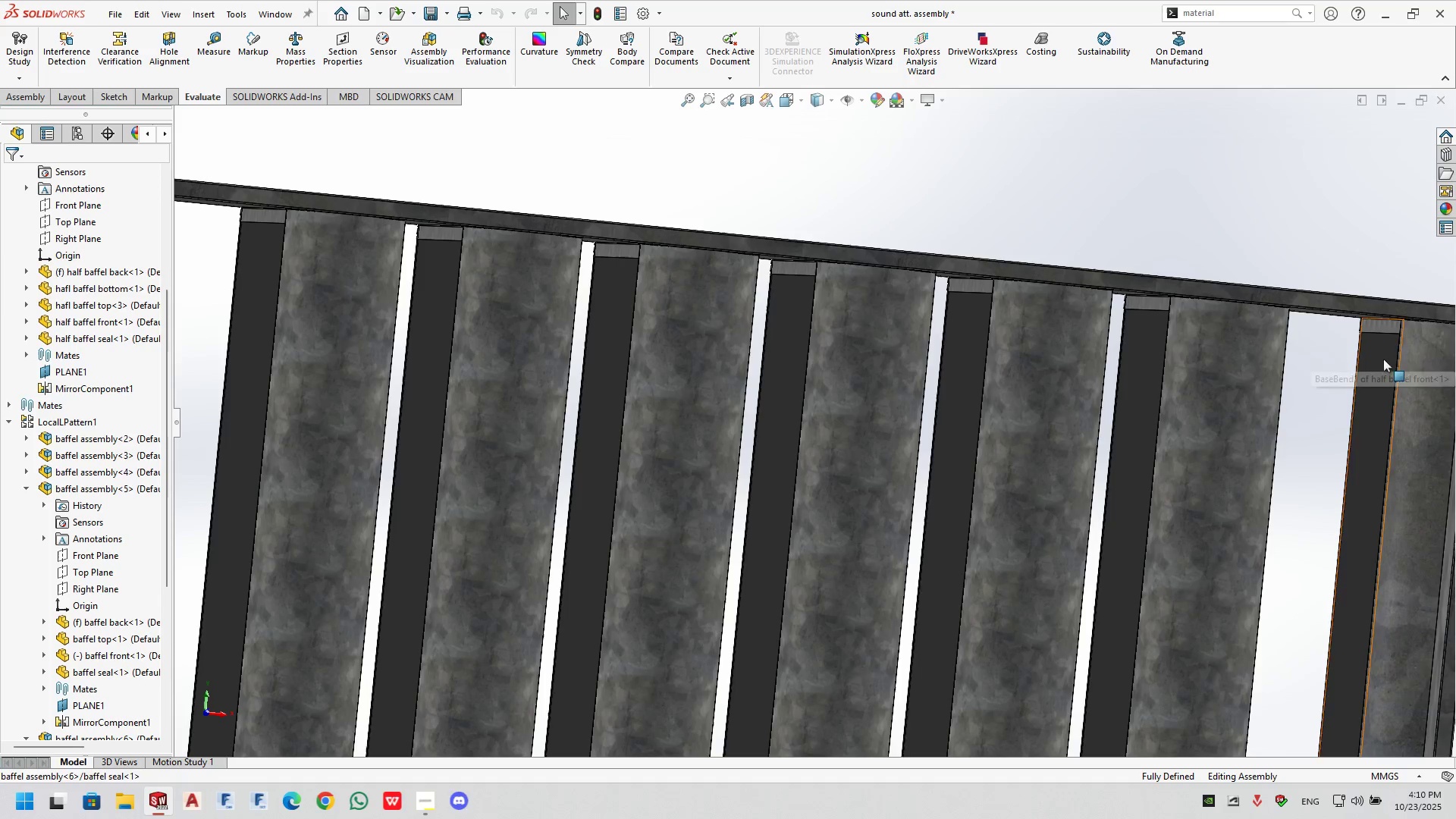 
scroll: coordinate [1216, 444], scroll_direction: none, amount: 0.0
 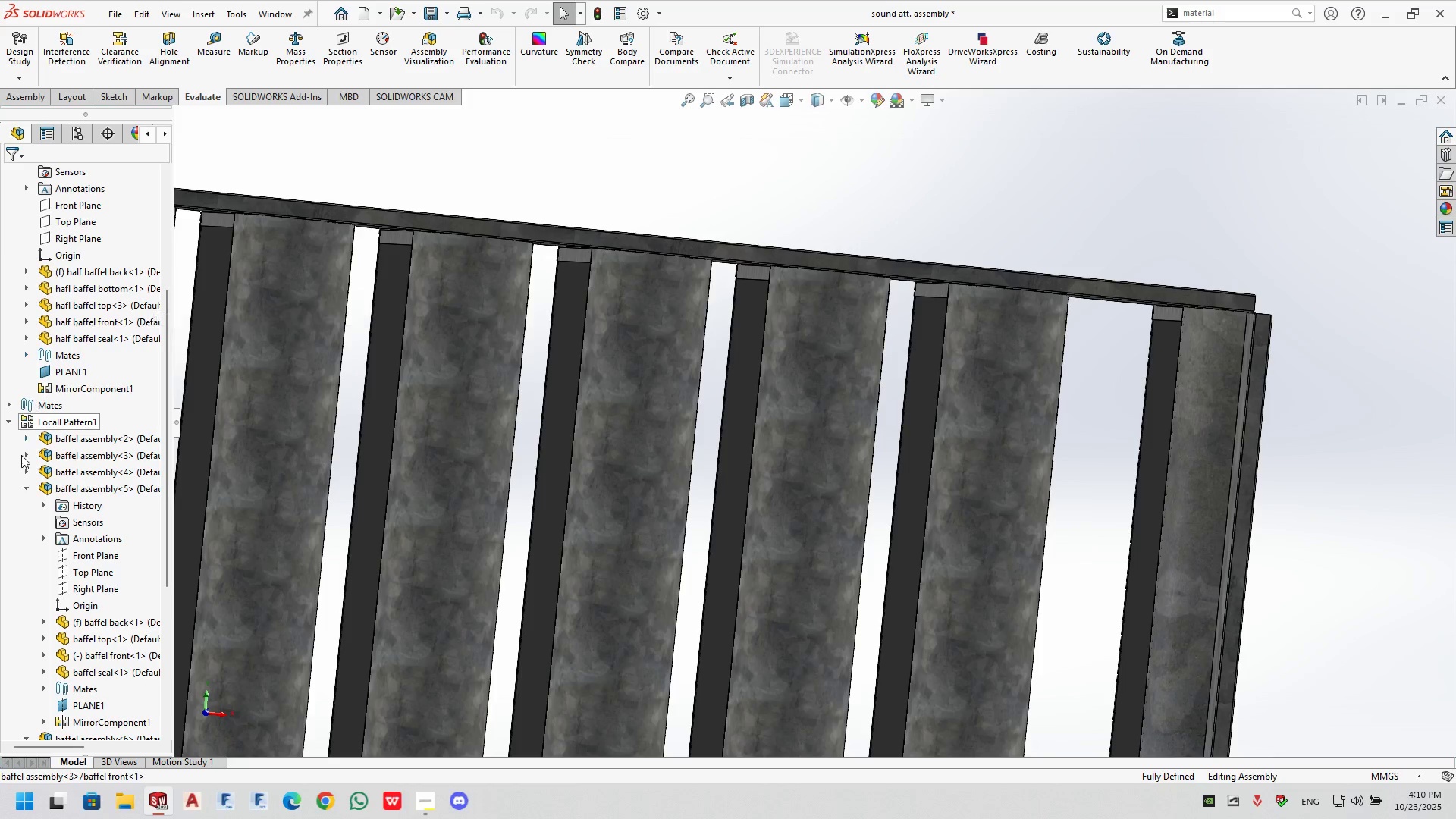 
scroll: coordinate [44, 450], scroll_direction: down, amount: 6.0
 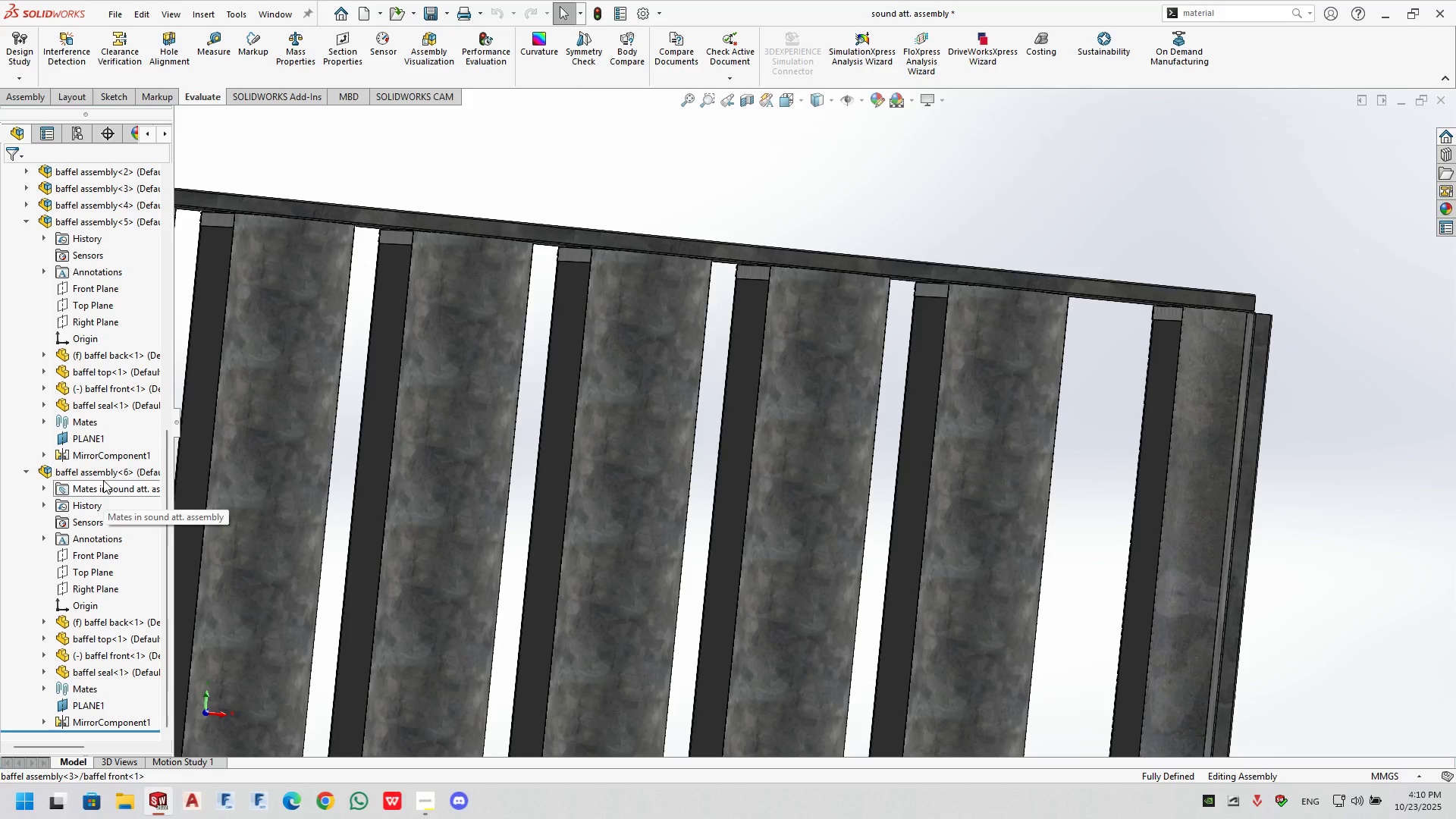 
left_click([105, 476])
 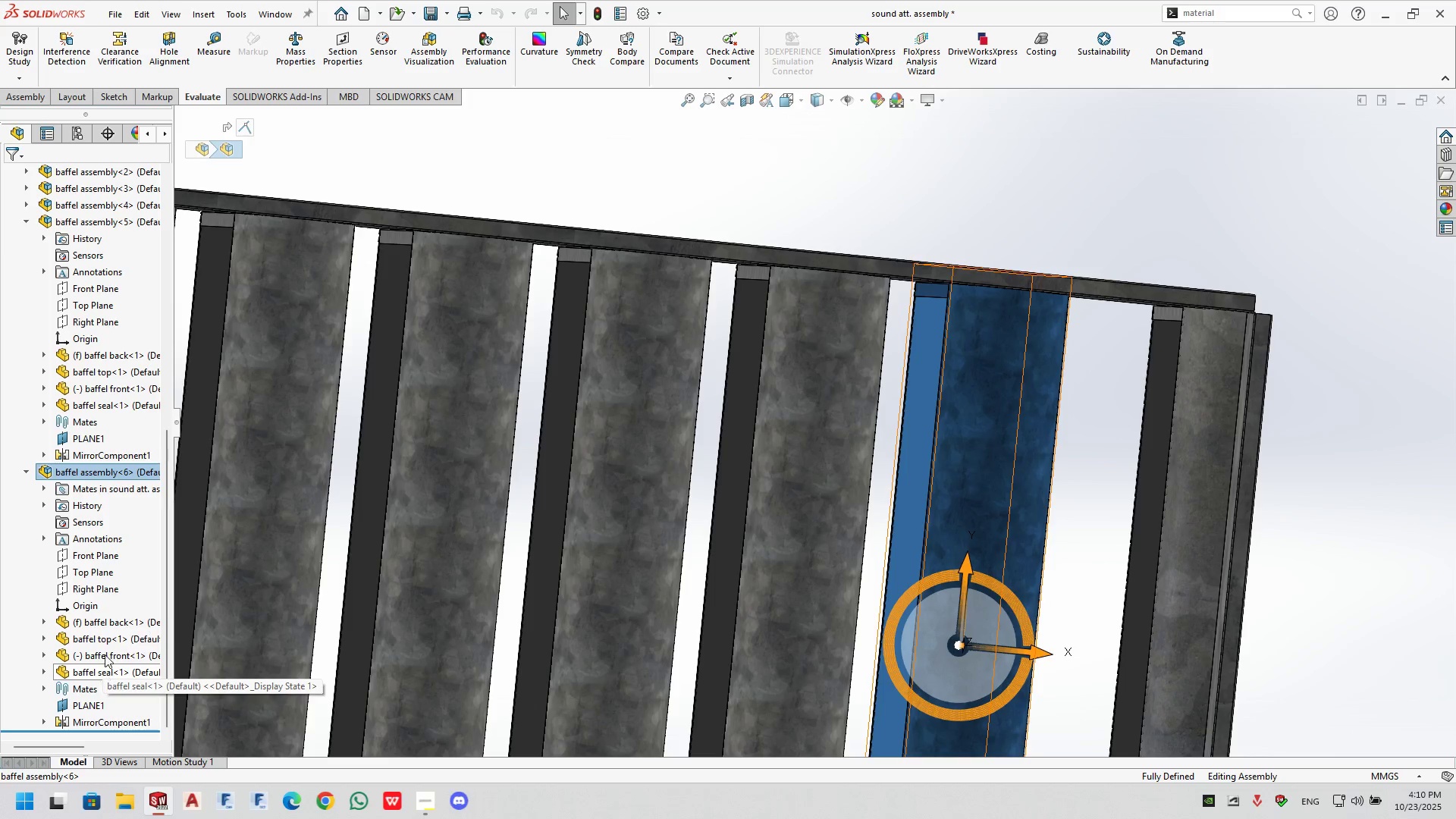 
right_click([18, 445])
 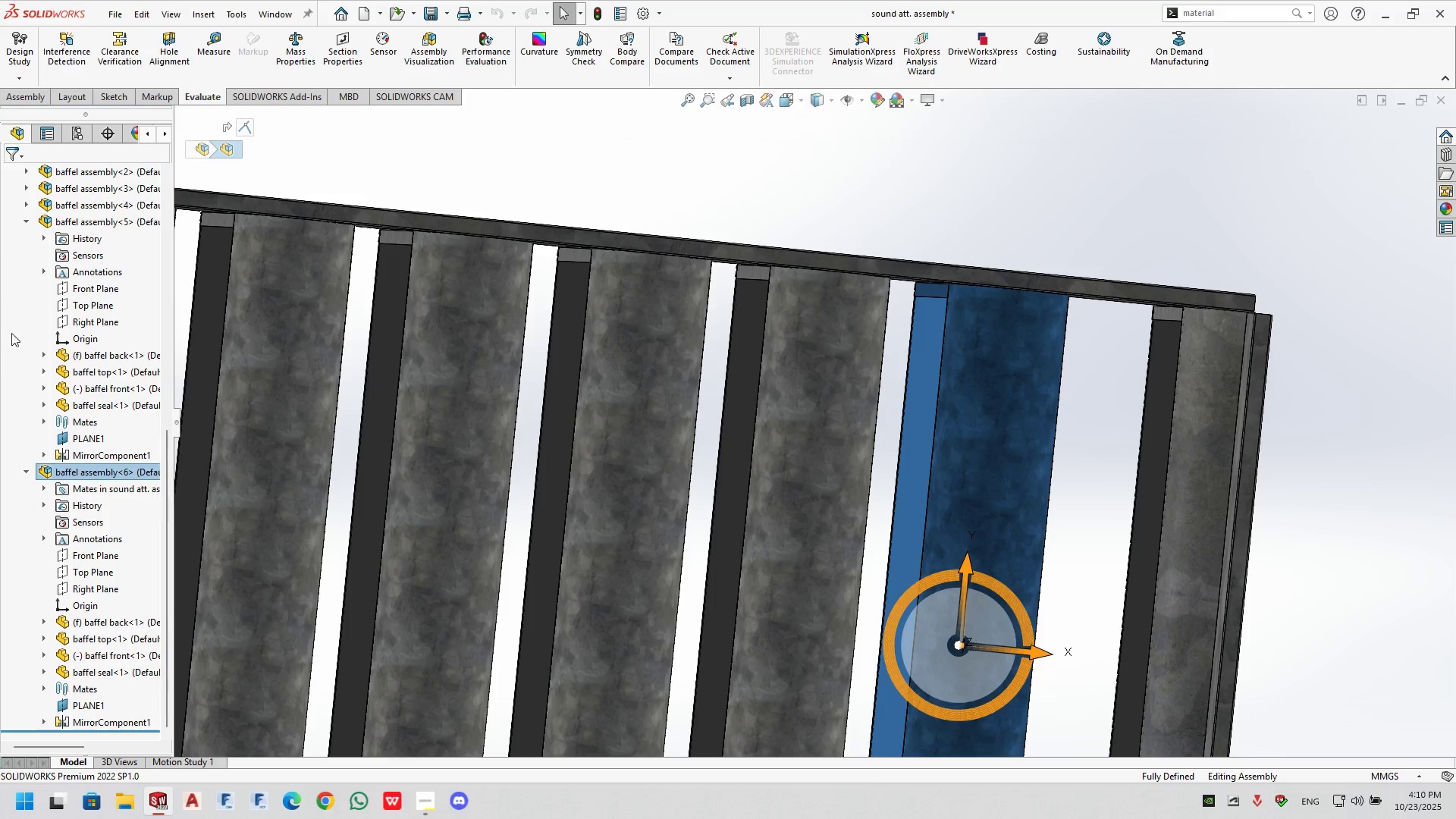 
double_click([9, 225])
 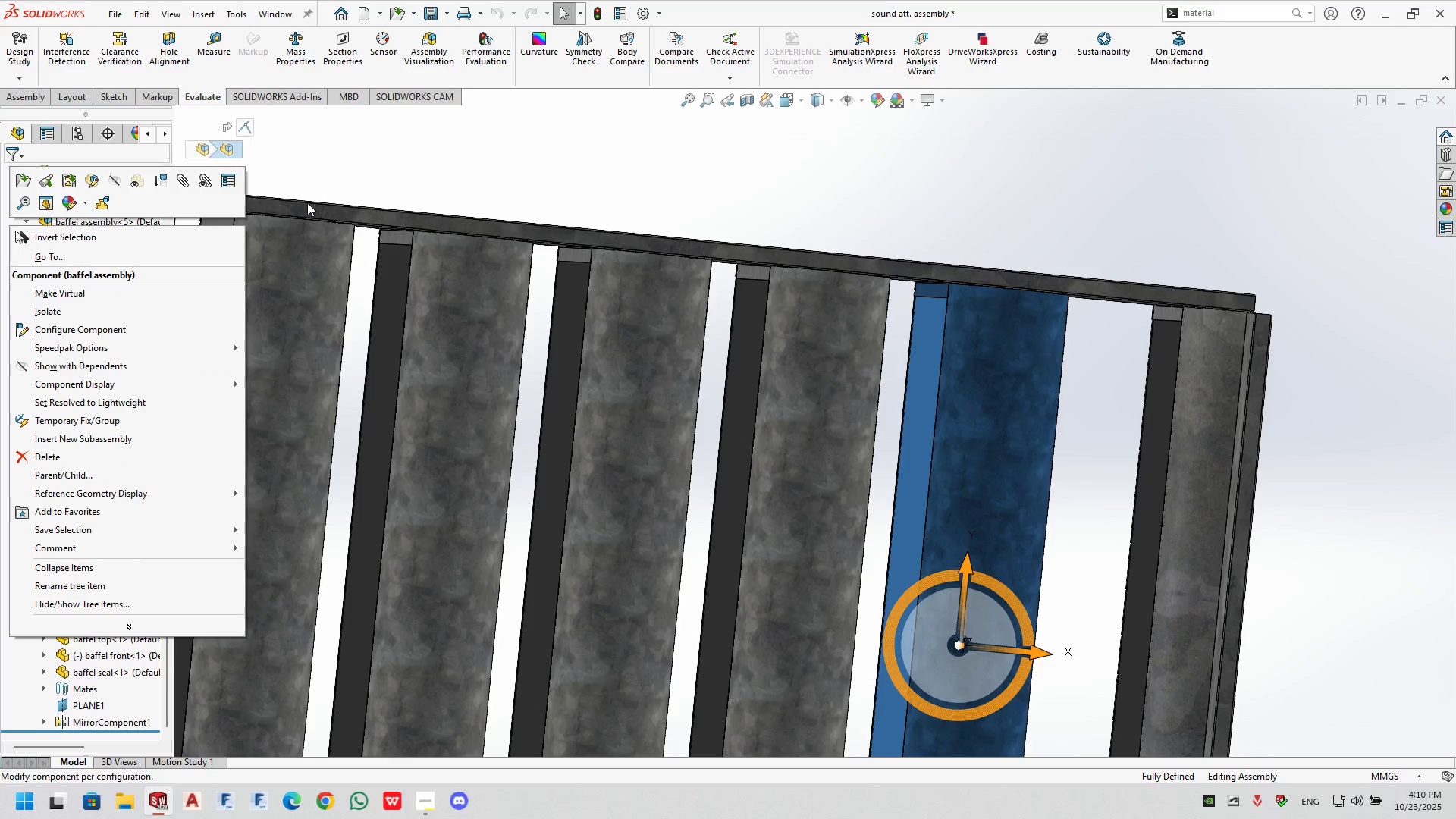 
left_click([383, 141])
 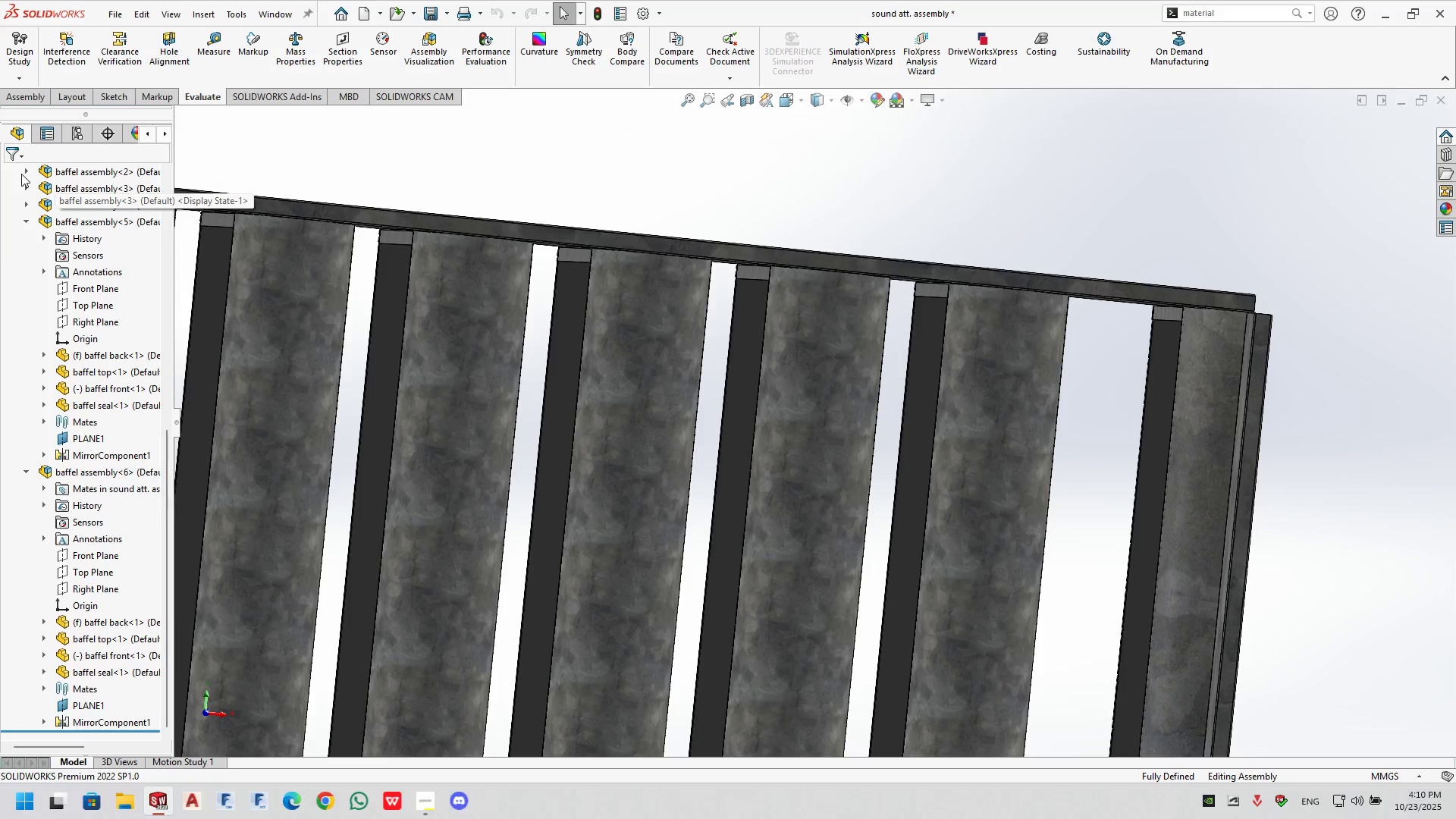 
right_click([21, 174])
 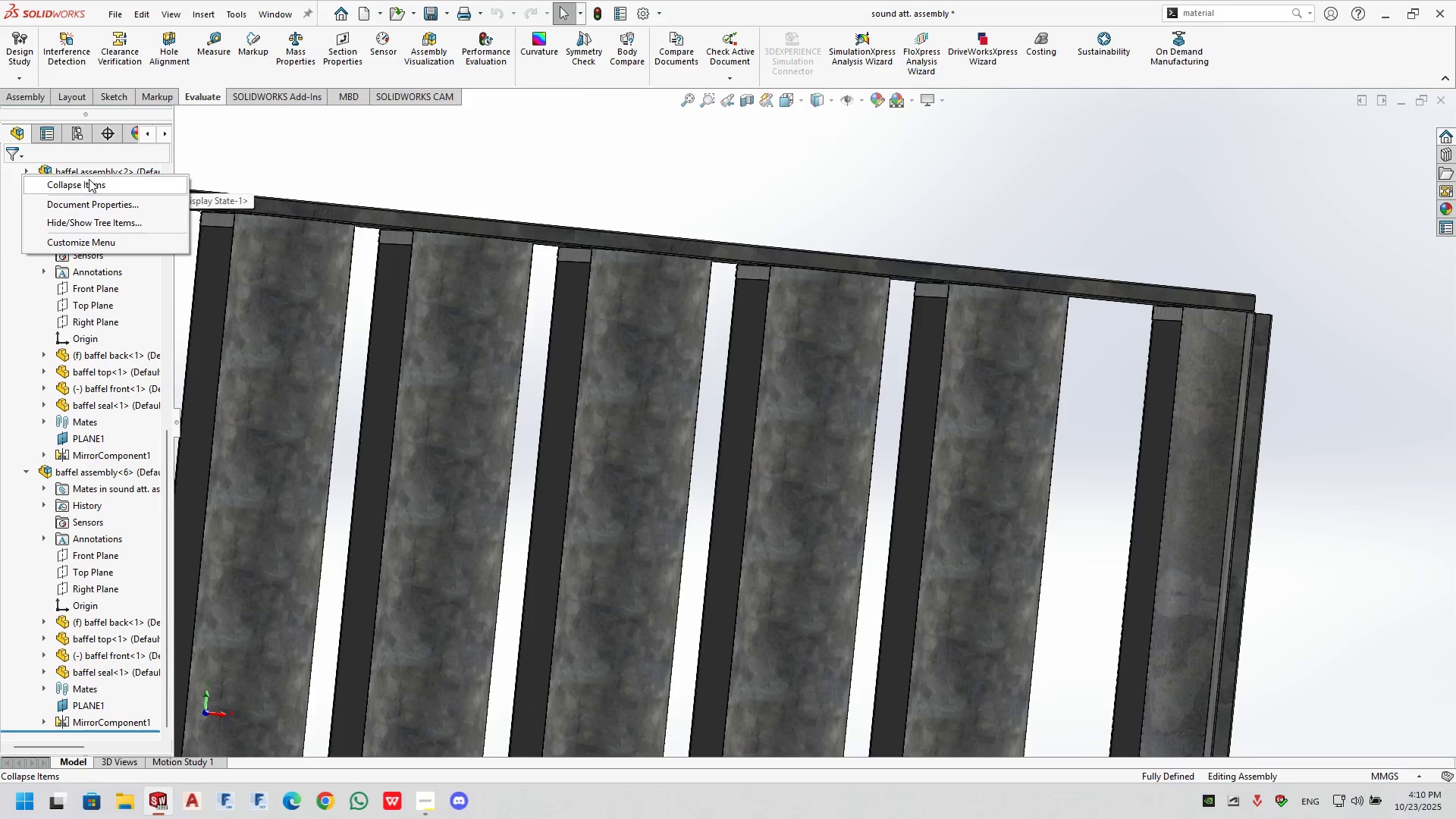 
left_click([89, 179])
 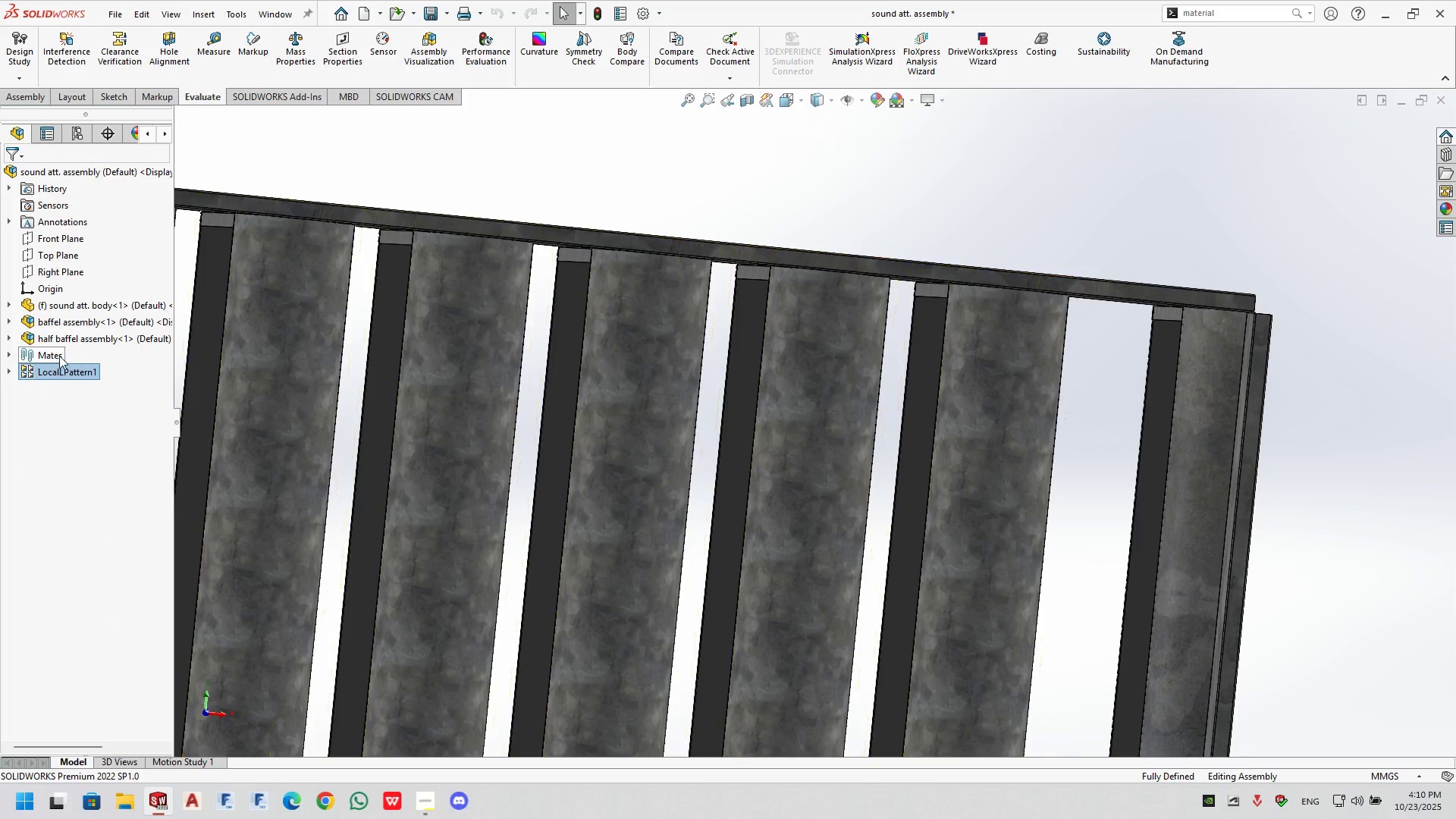 
left_click([74, 341])
 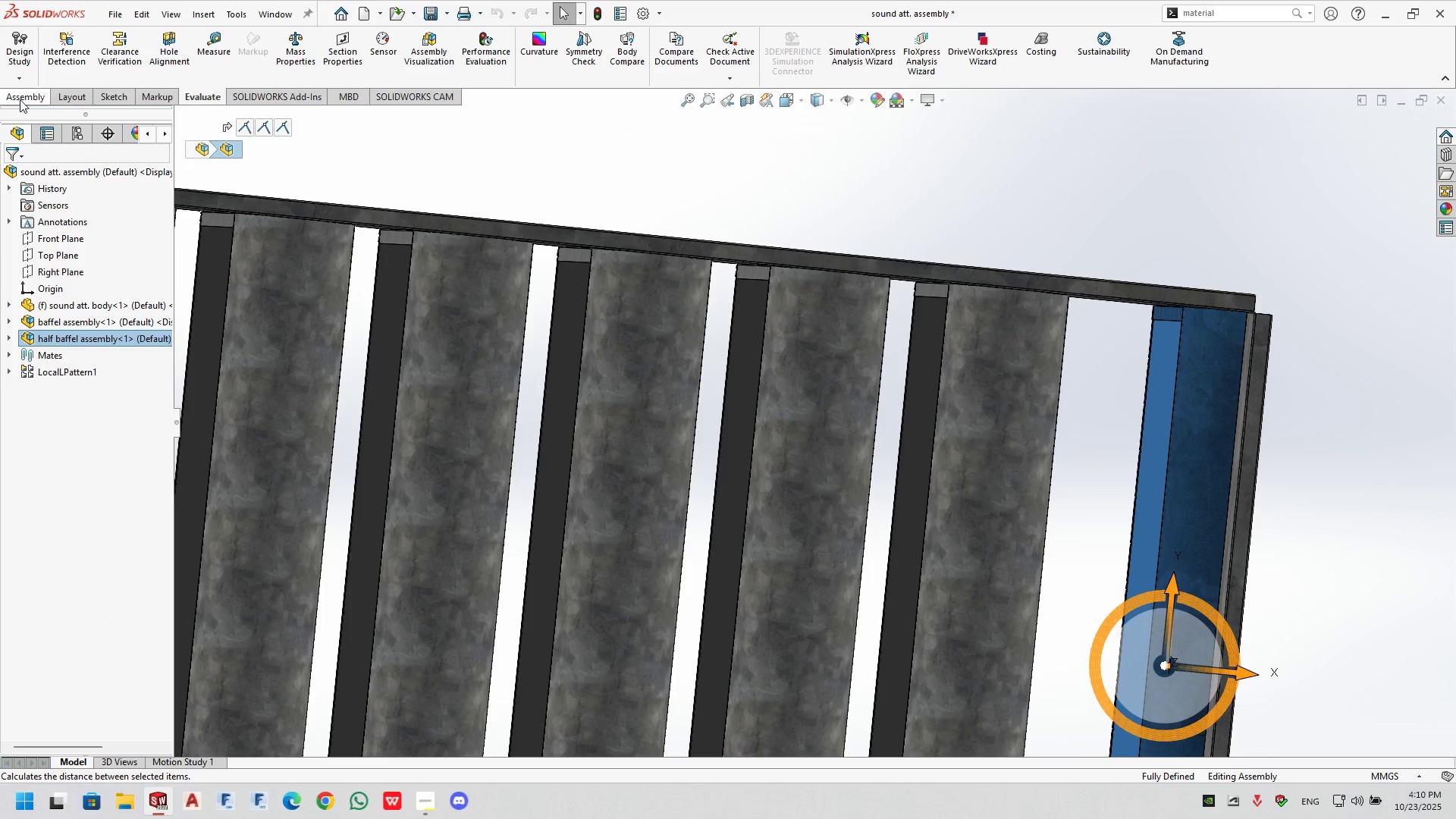 
wait(5.51)
 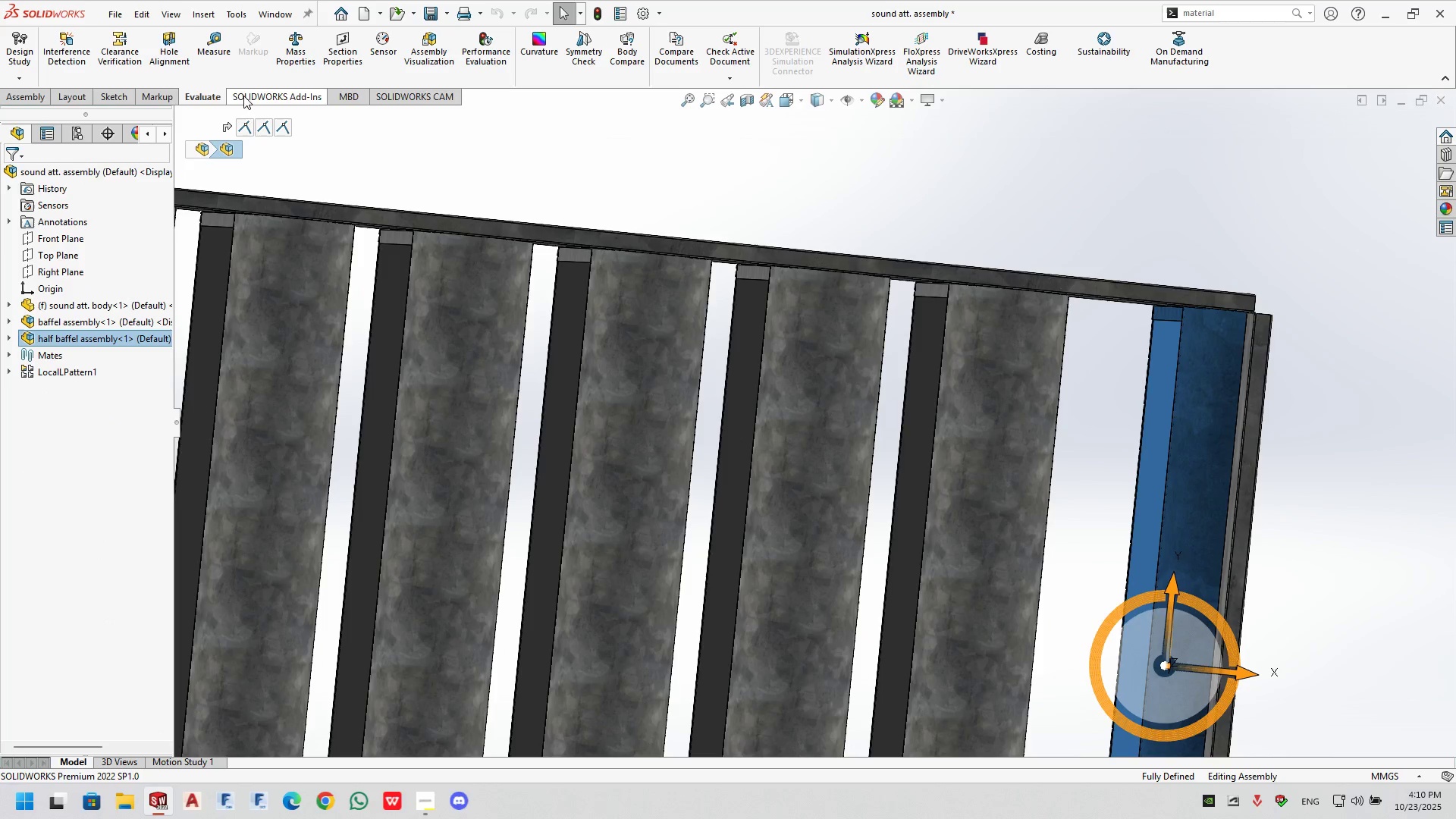 
left_click([17, 96])
 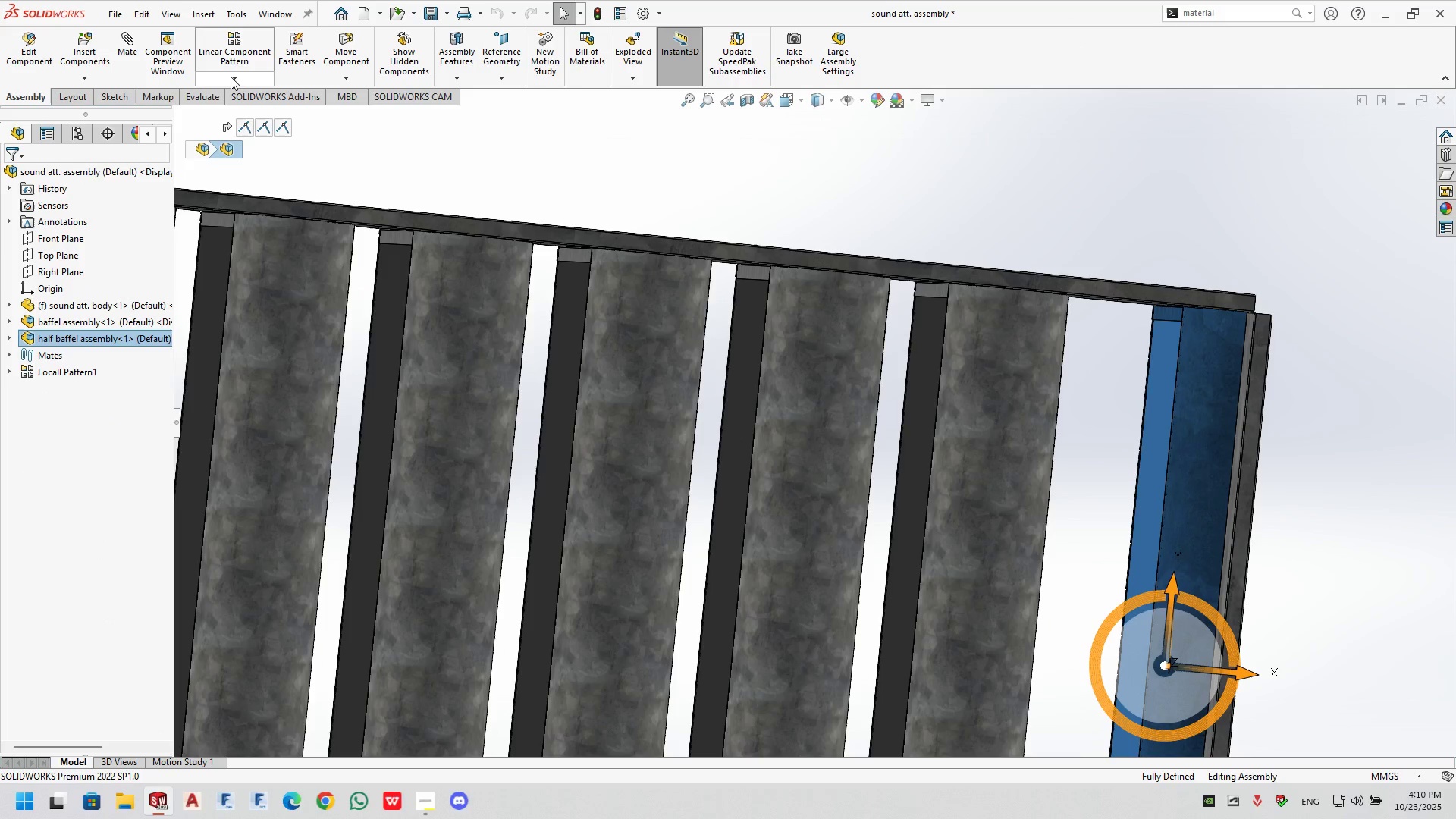 
left_click([231, 77])
 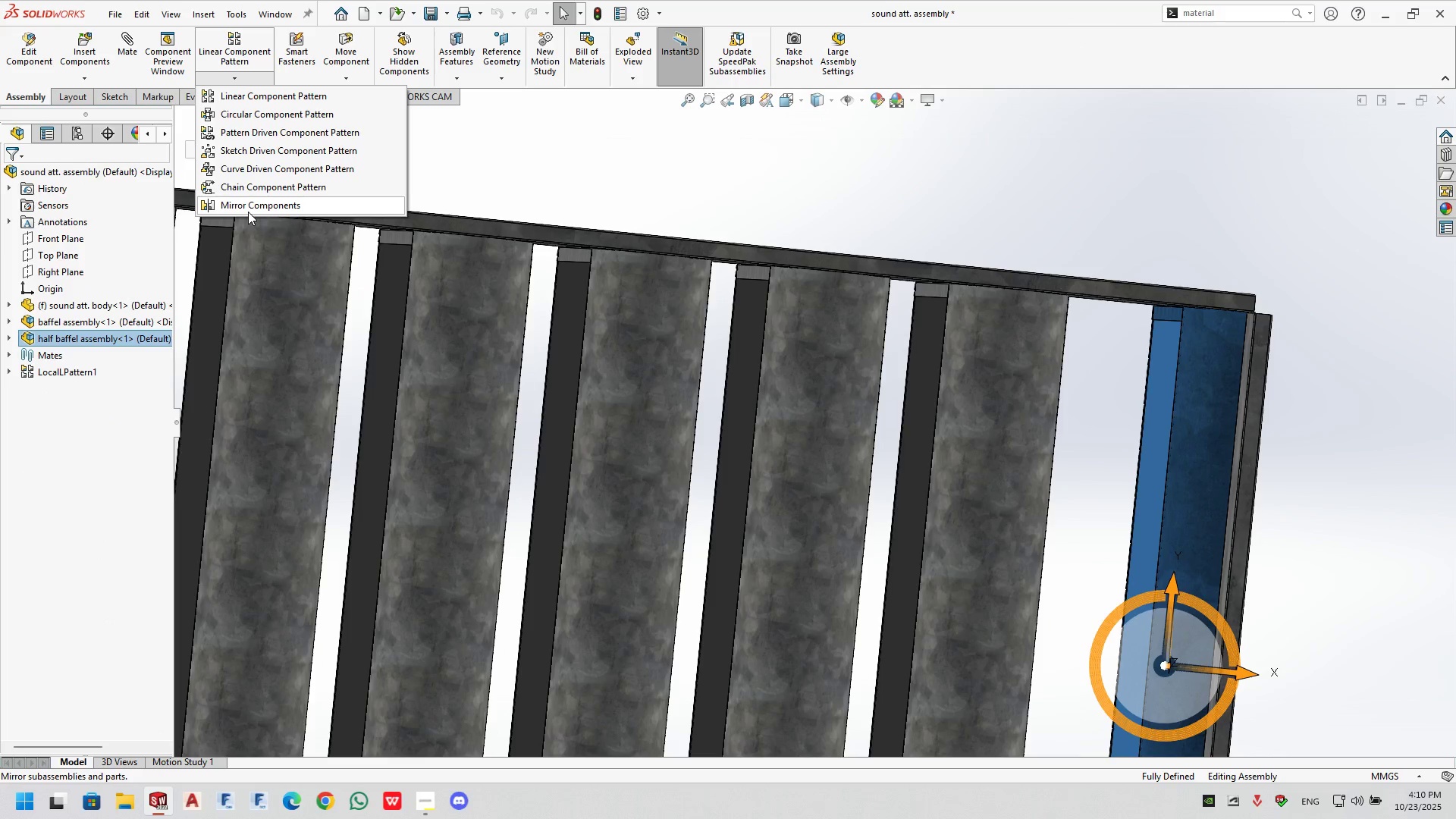 
left_click([248, 202])
 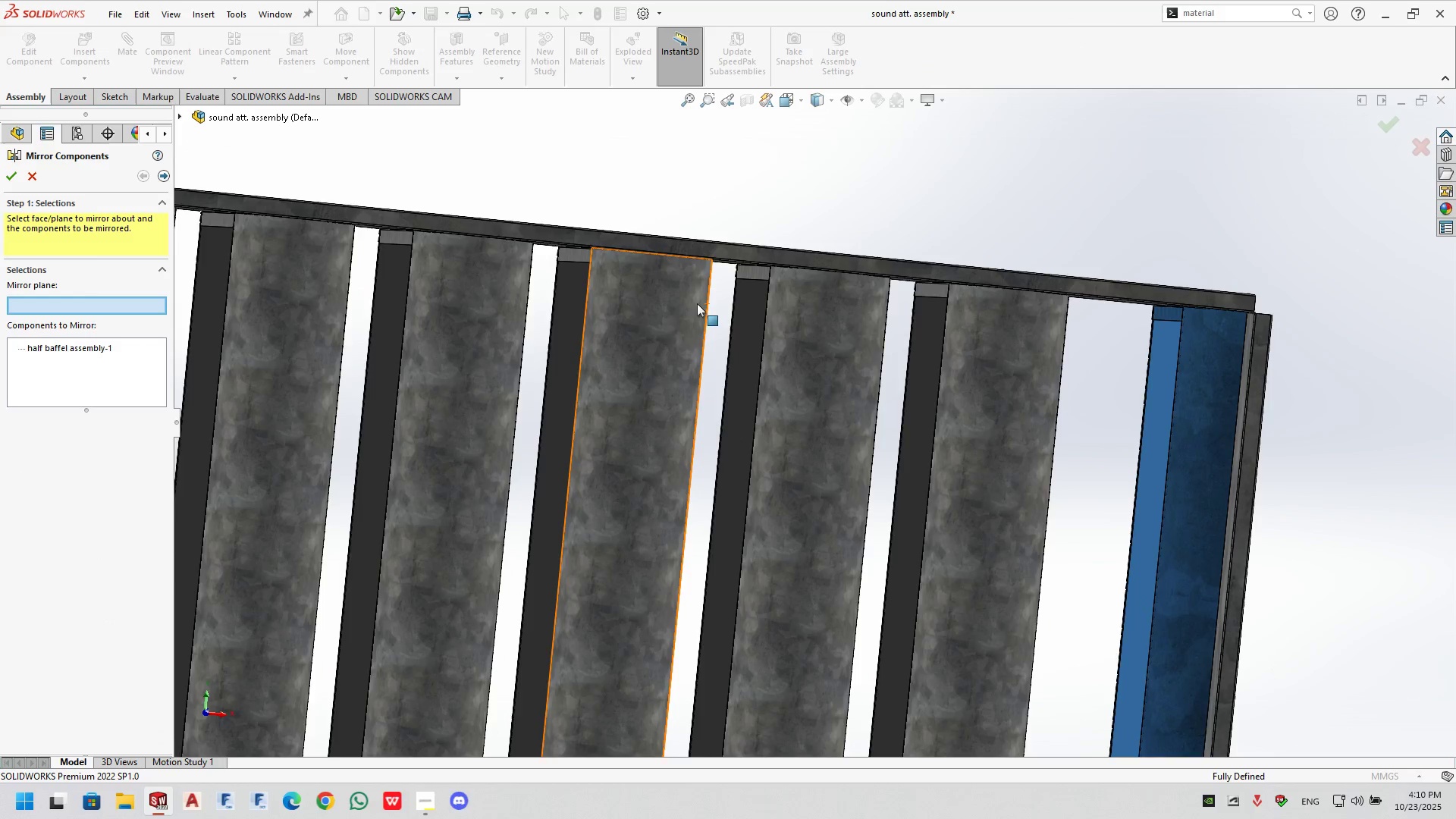 
scroll: coordinate [679, 362], scroll_direction: up, amount: 8.0
 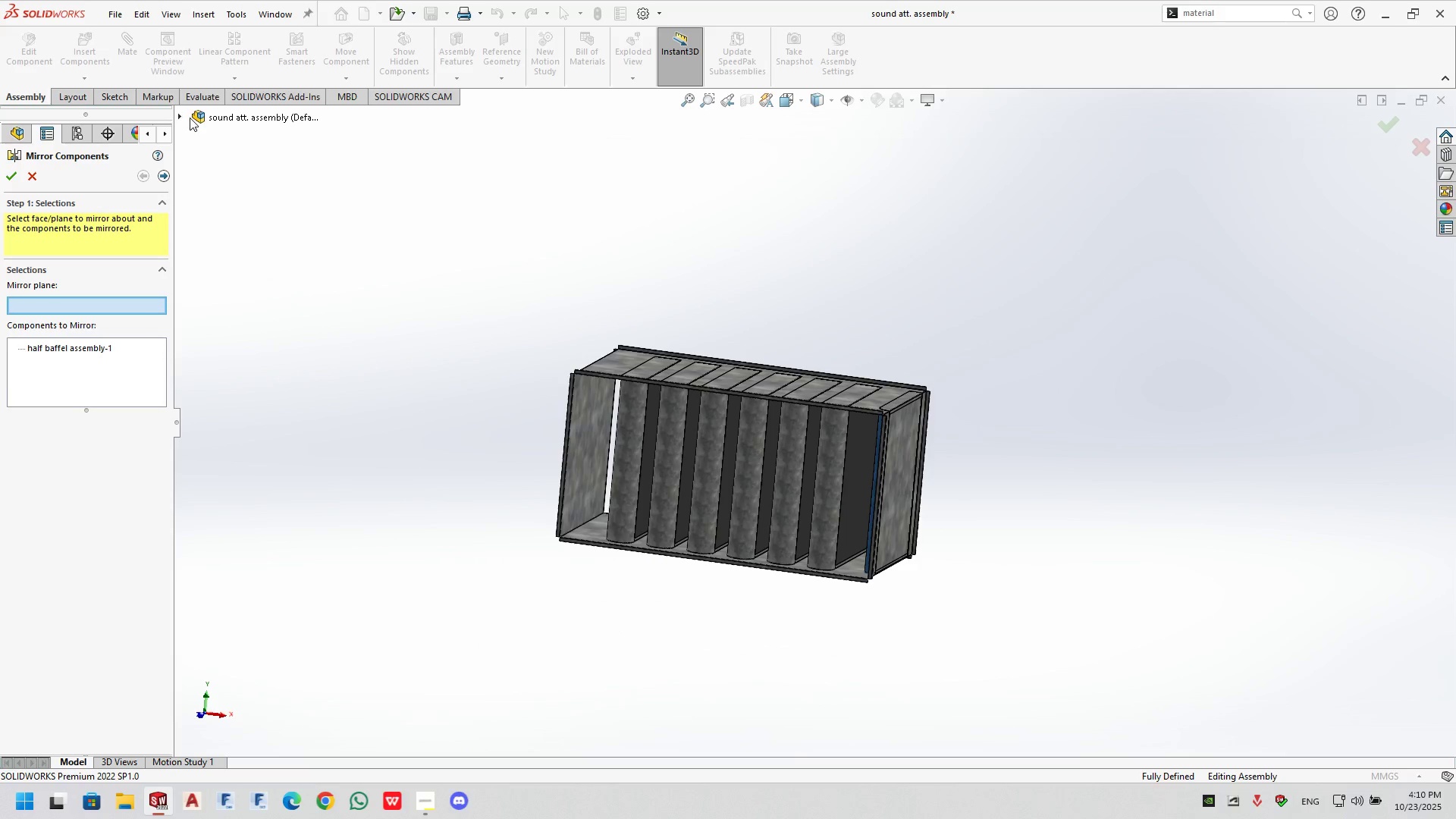 
left_click([179, 116])
 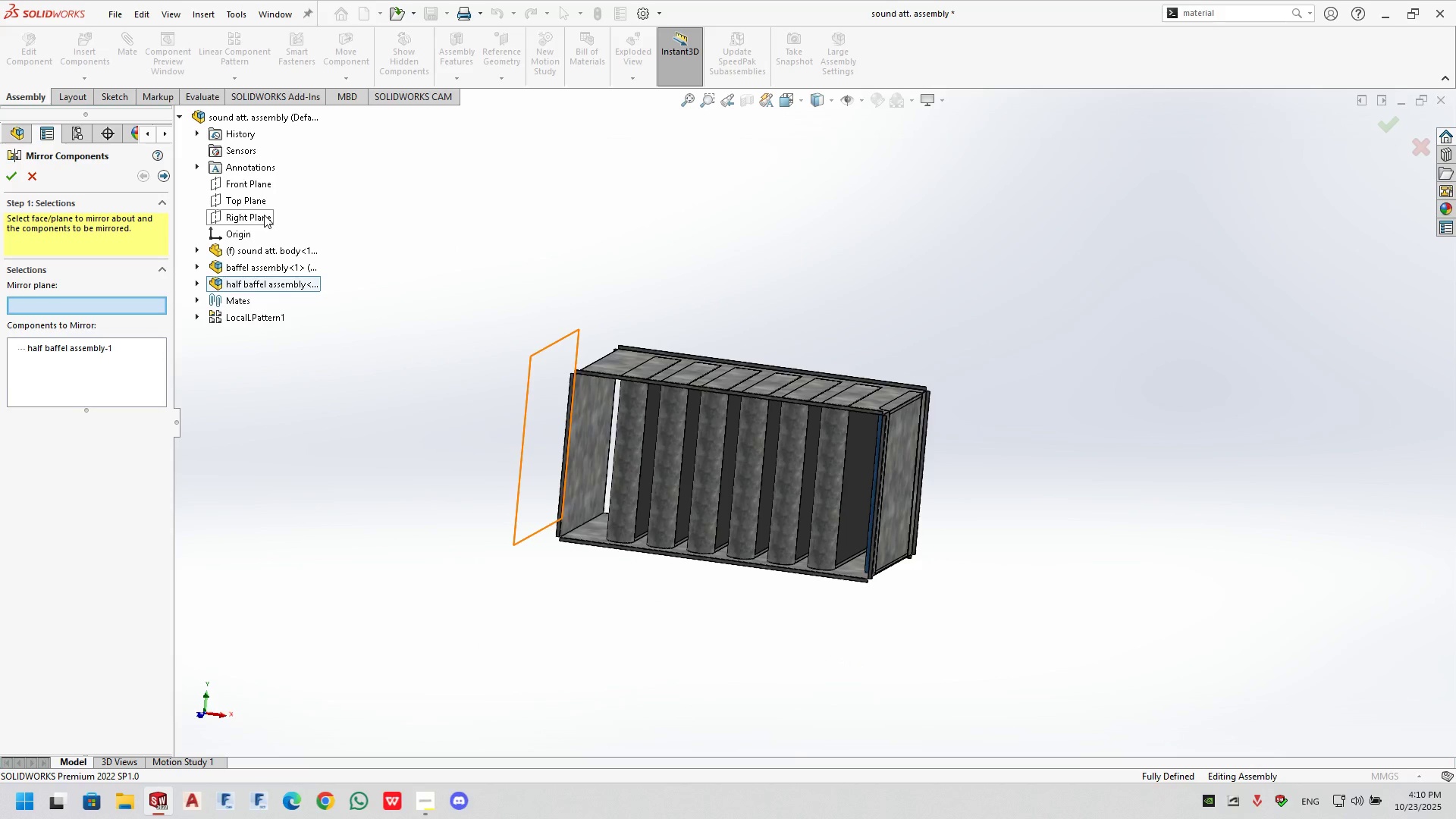 
wait(6.25)
 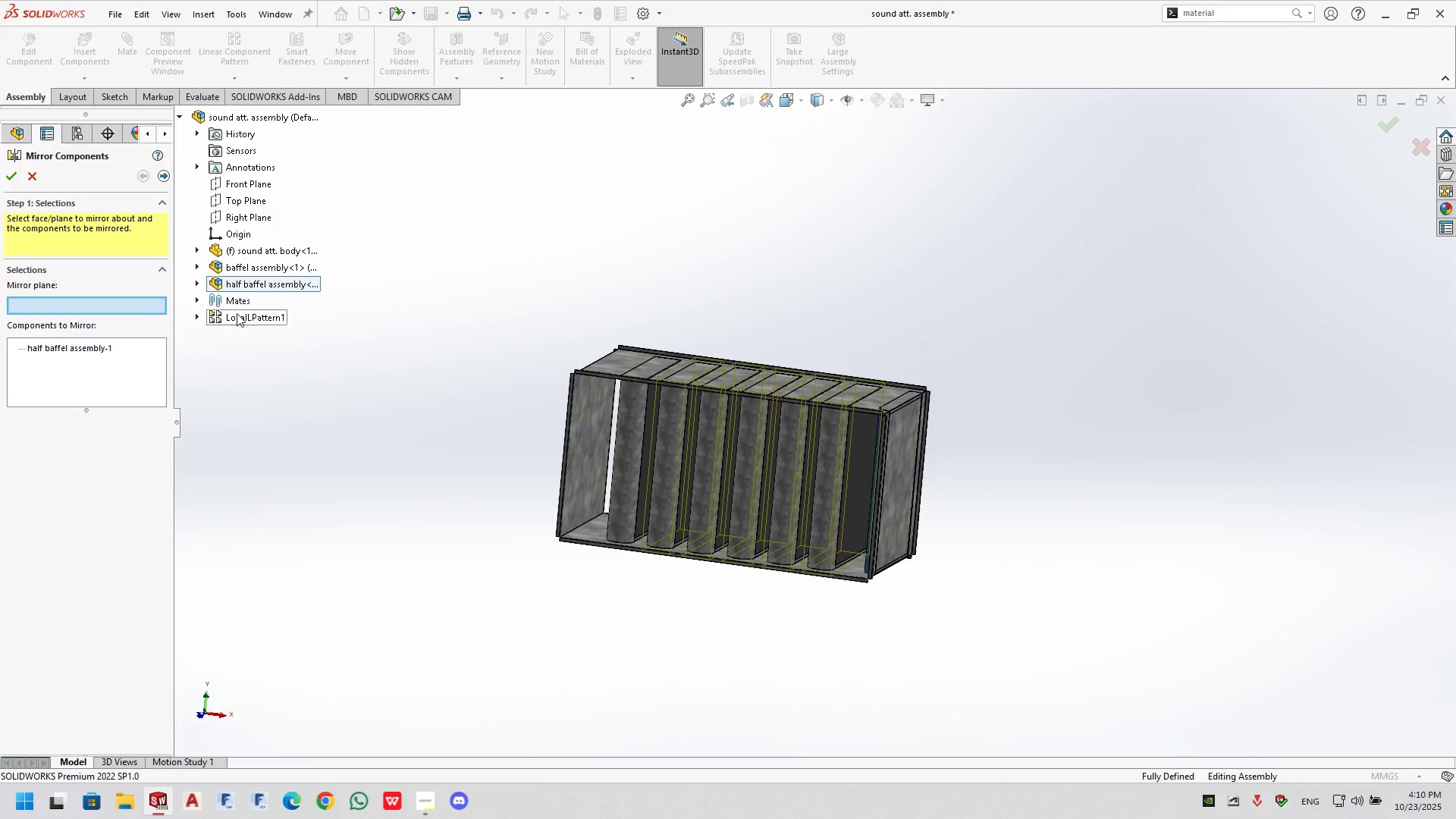 
left_click([283, 419])
 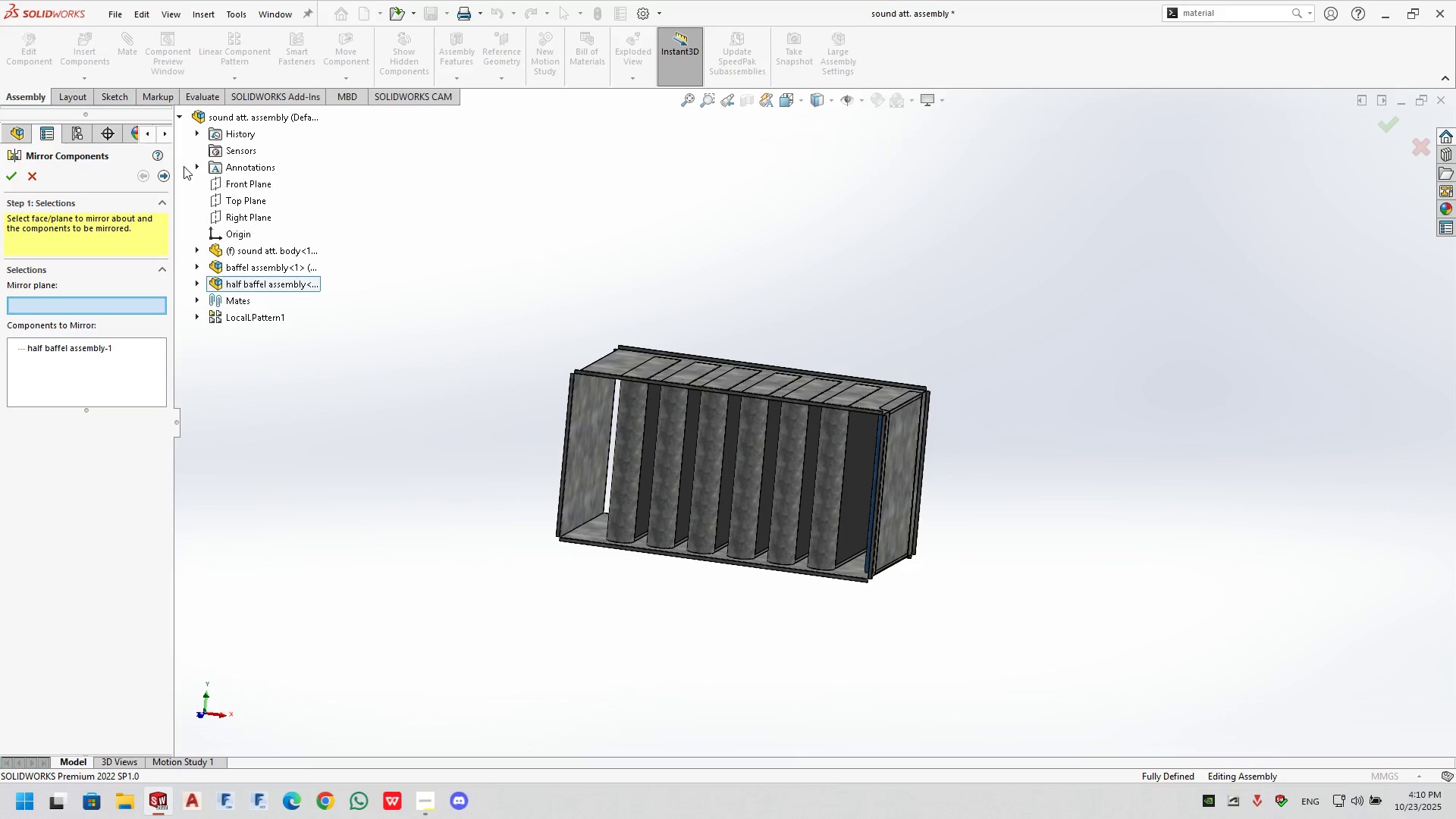 
key(Escape)
 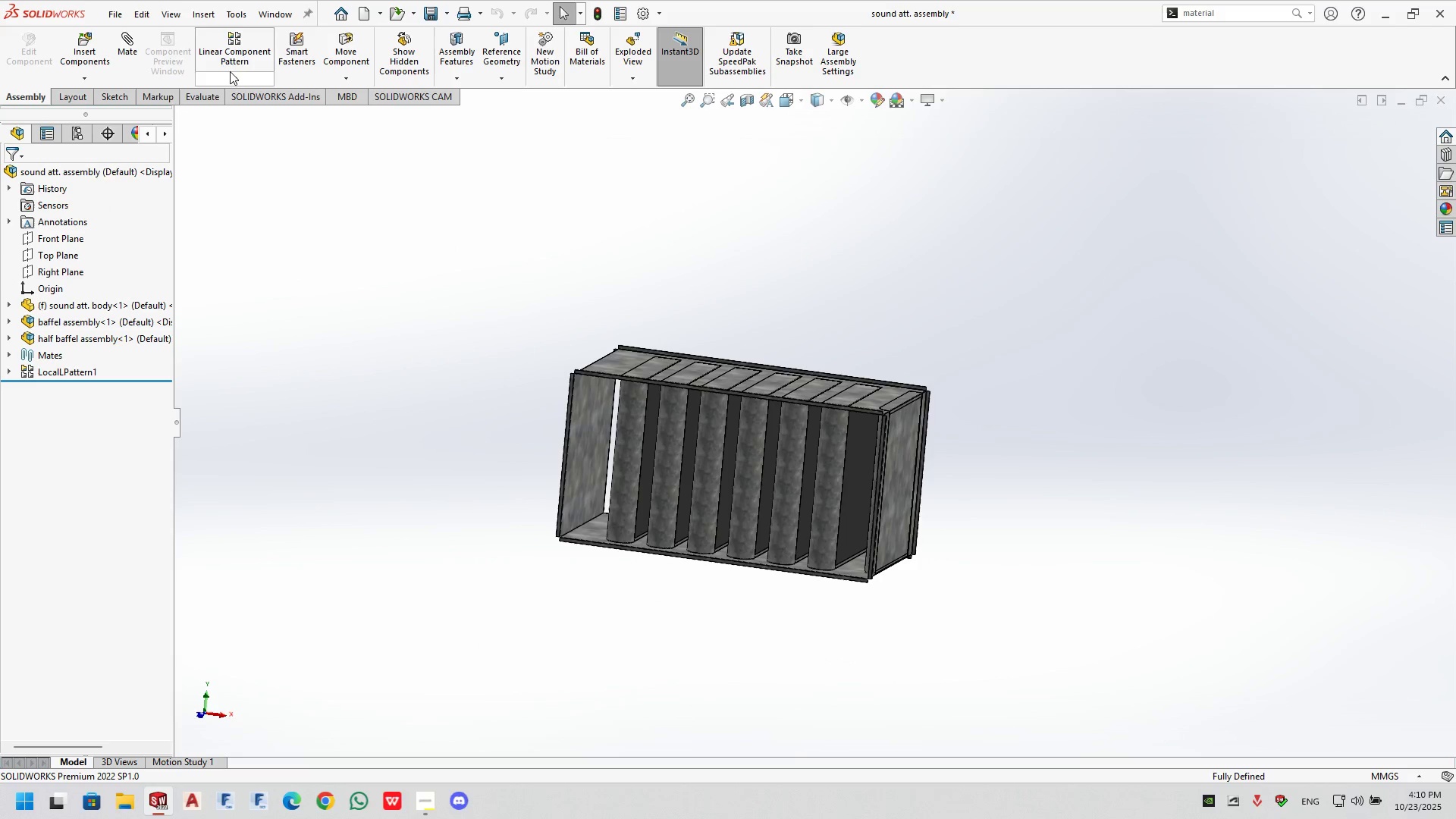 
left_click([208, 10])
 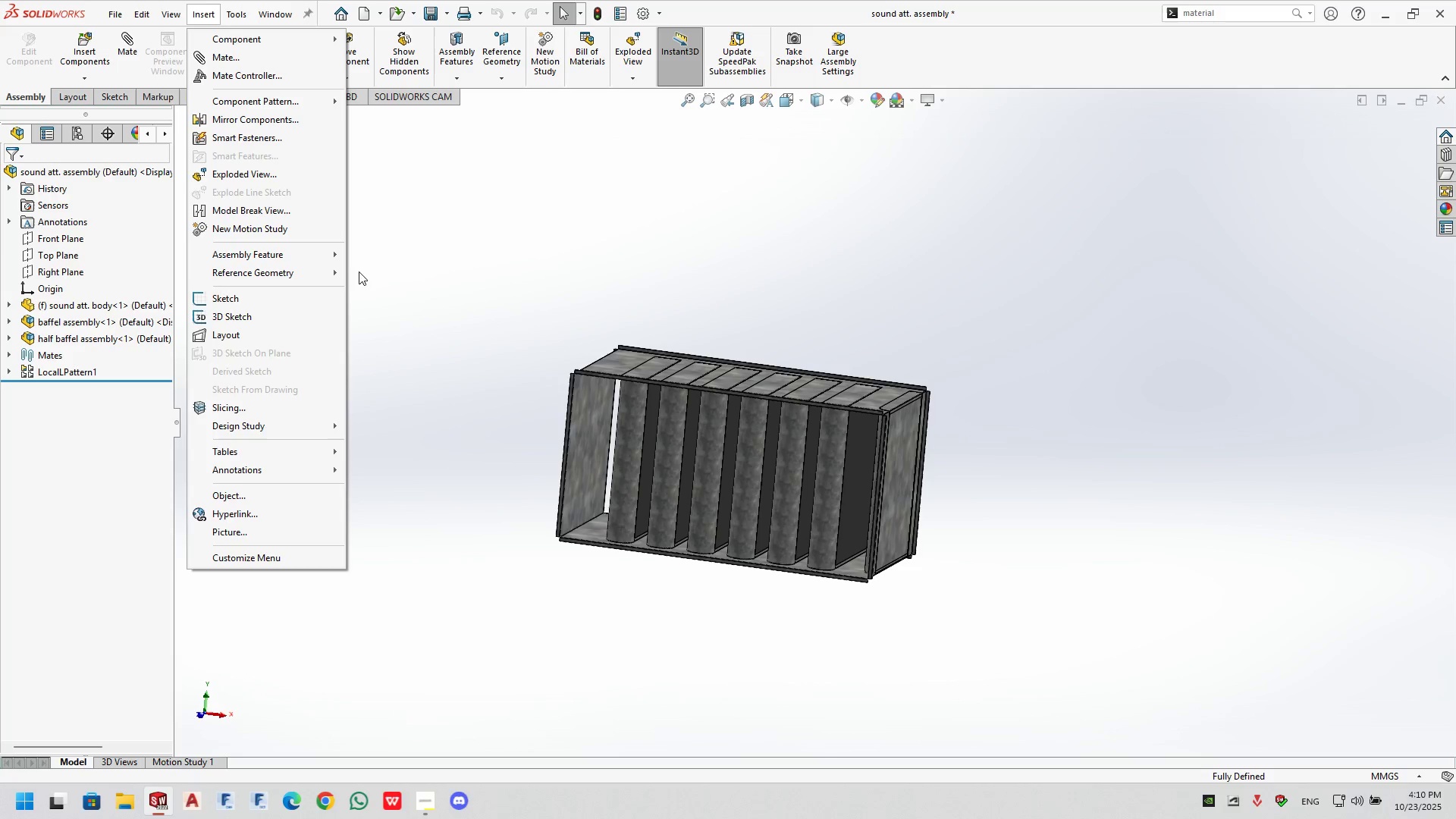 
double_click([369, 274])
 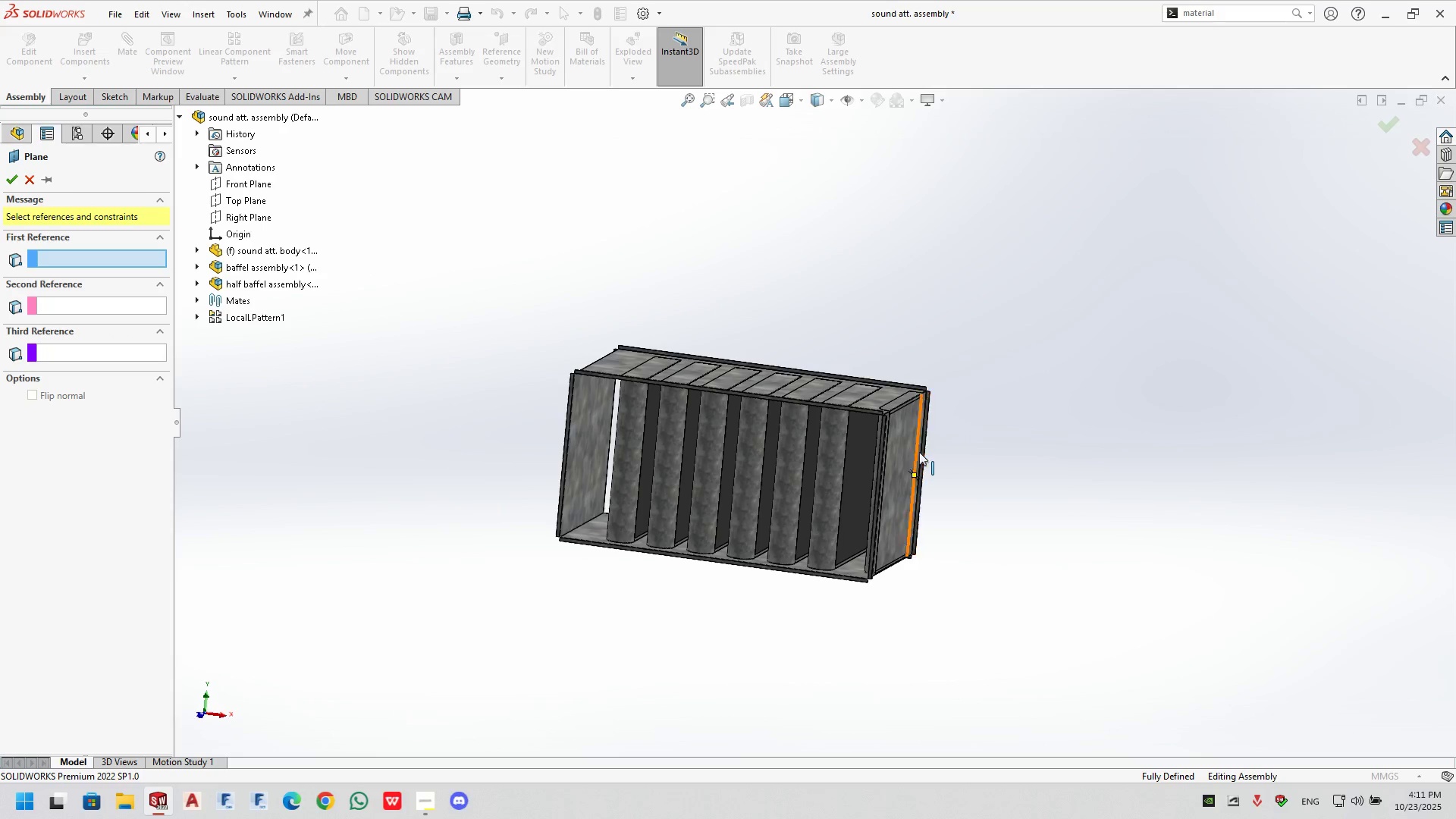 
left_click([910, 449])
 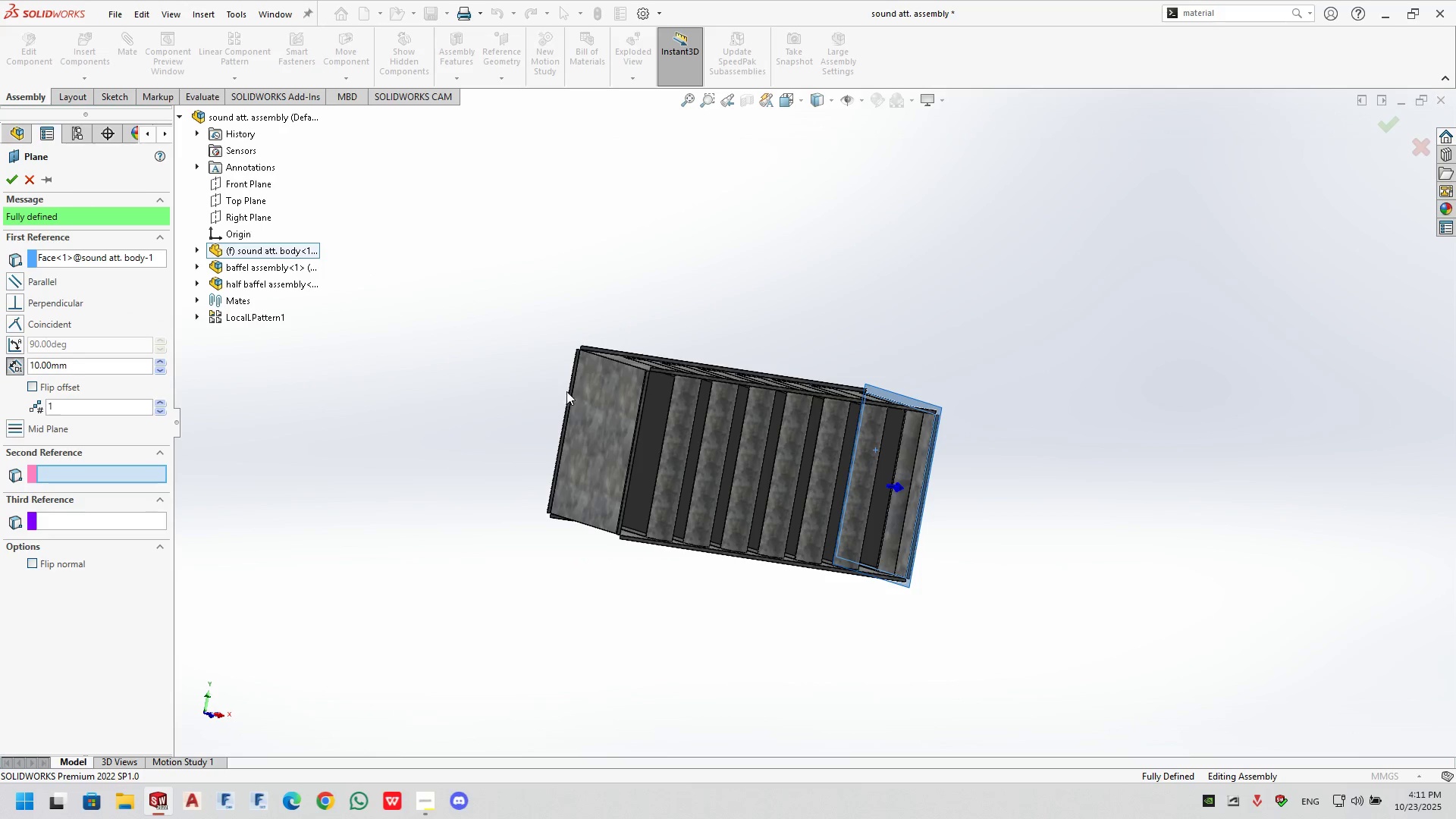 
left_click([592, 391])
 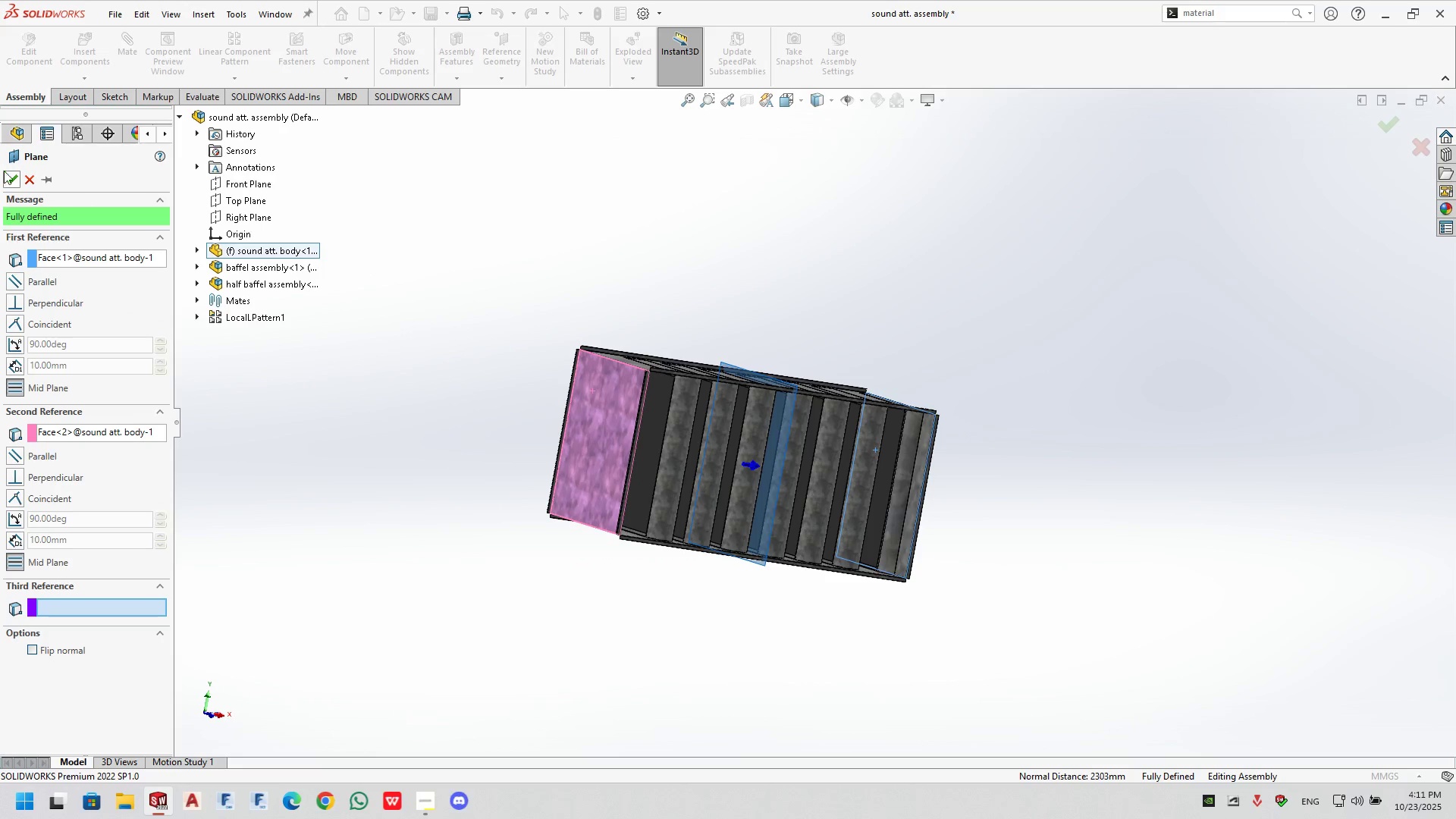 
left_click([5, 182])
 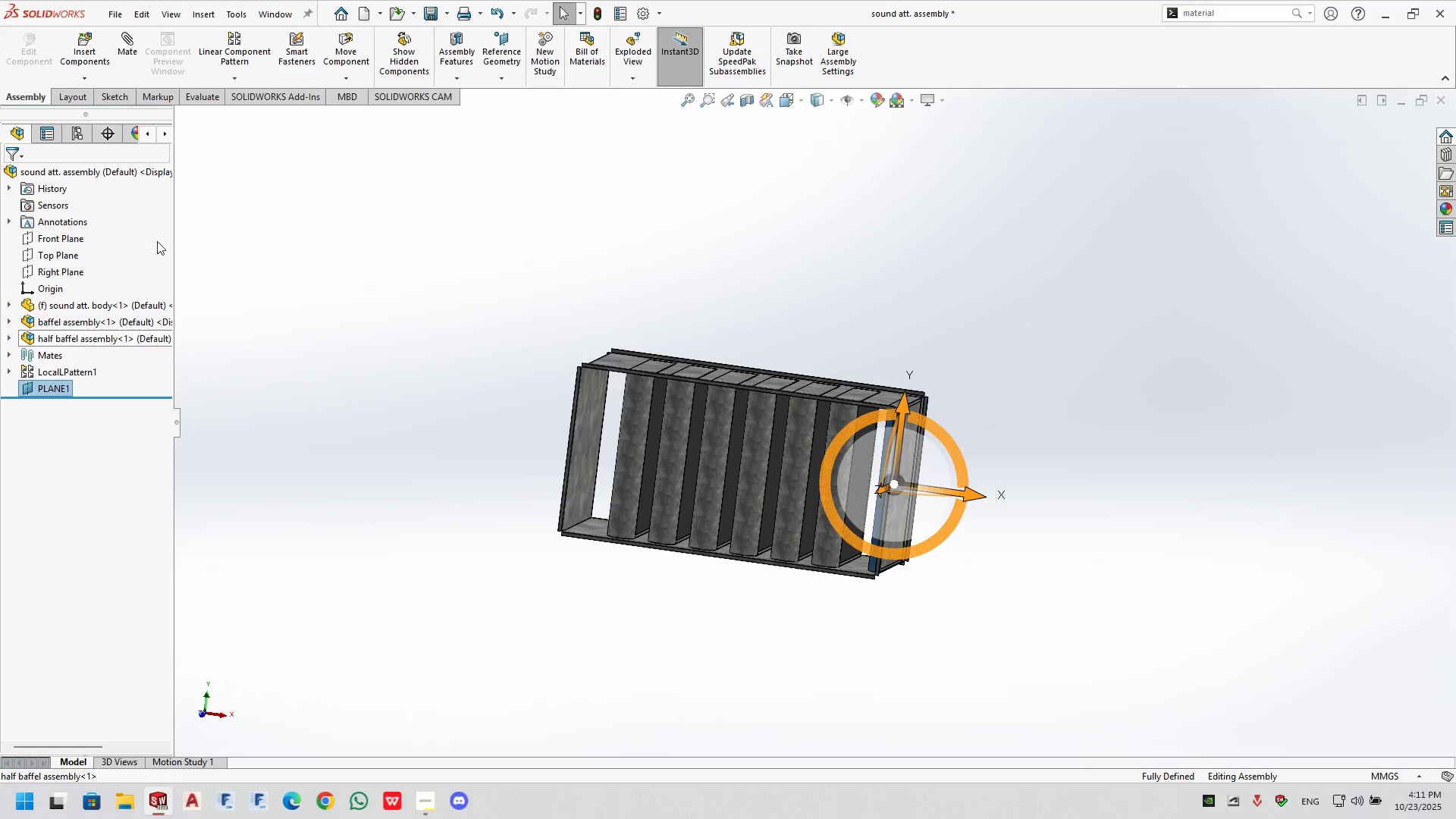 
left_click([243, 75])
 